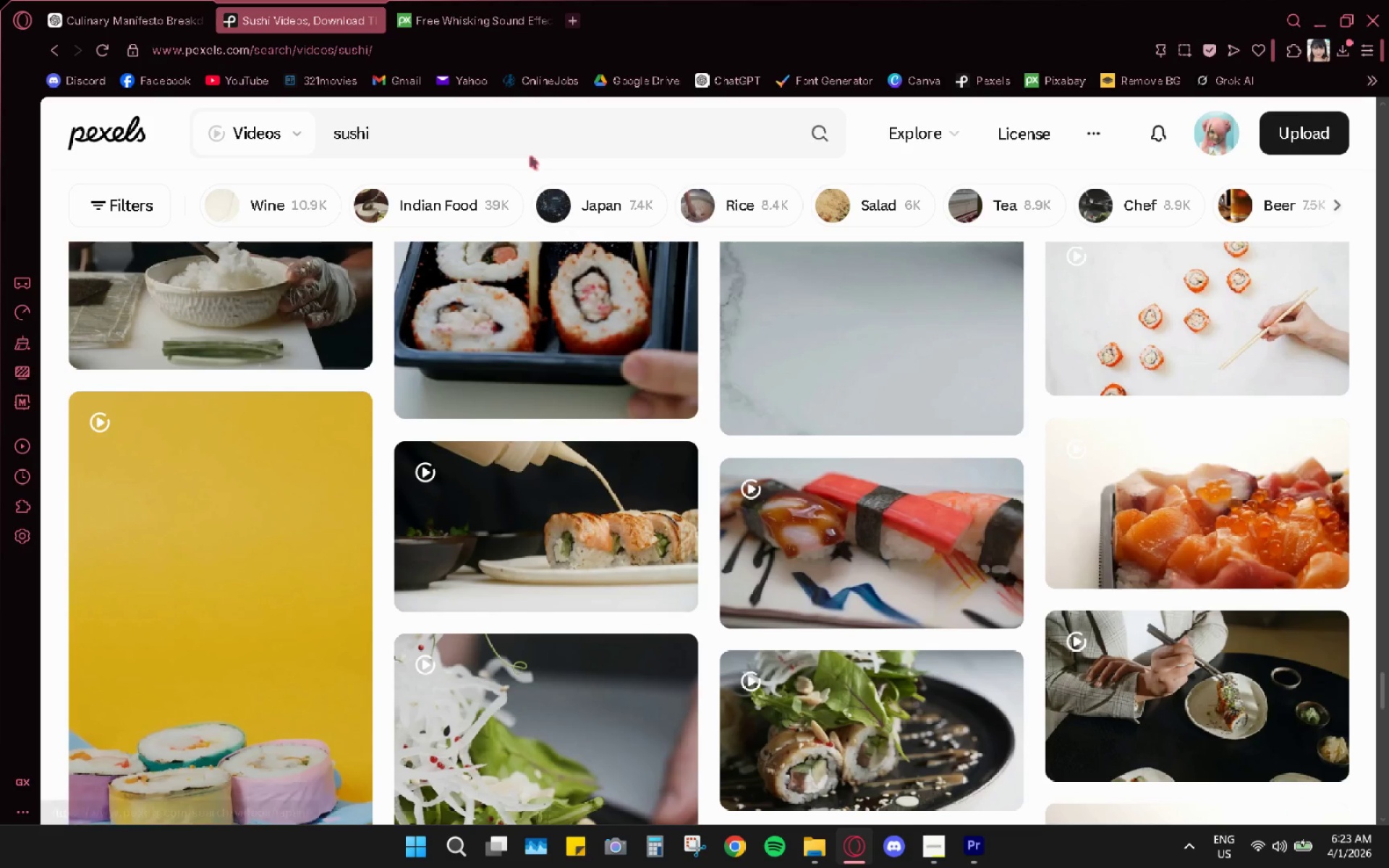 
double_click([504, 141])
 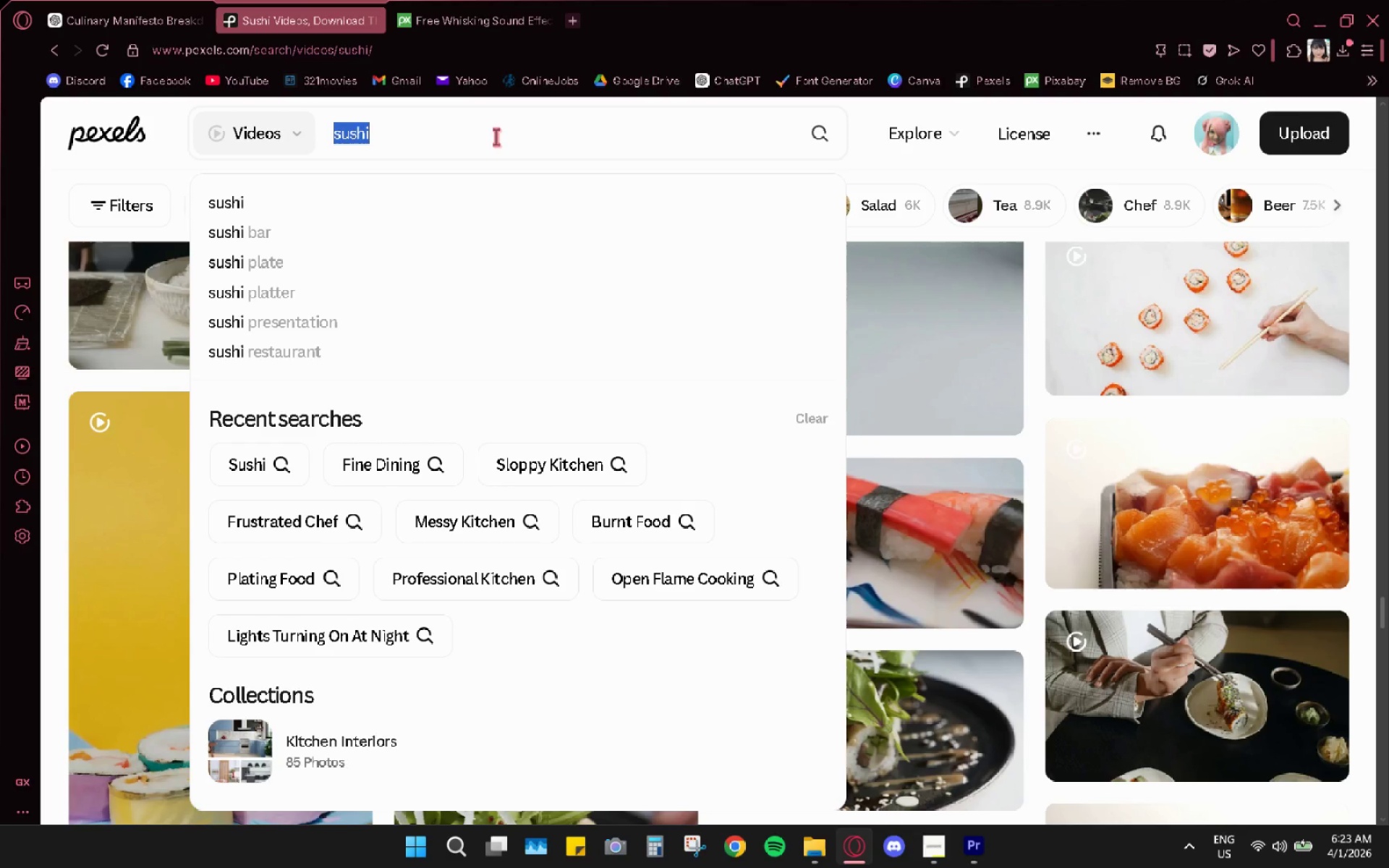 
key(Backspace)
 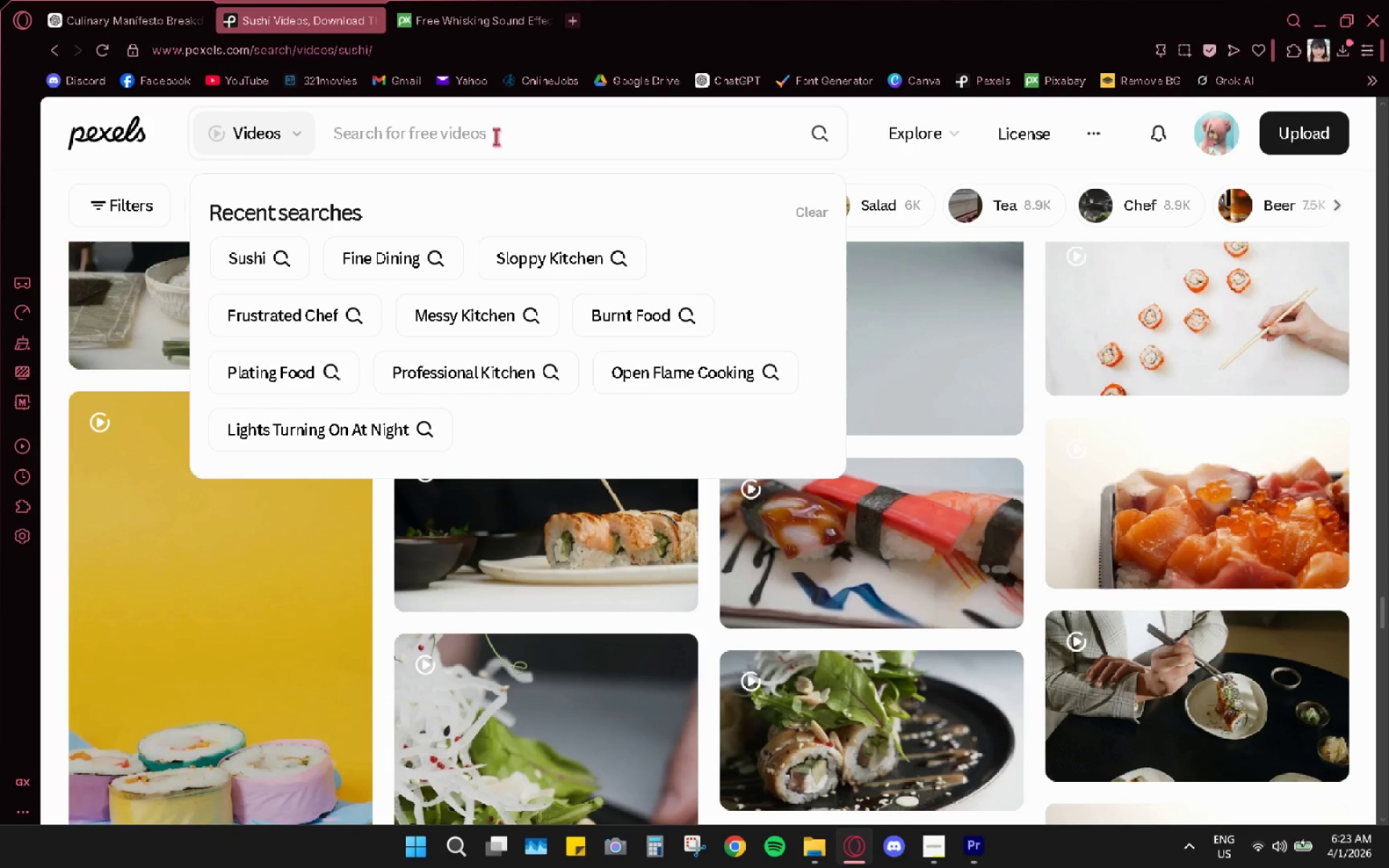 
type(culinary)
 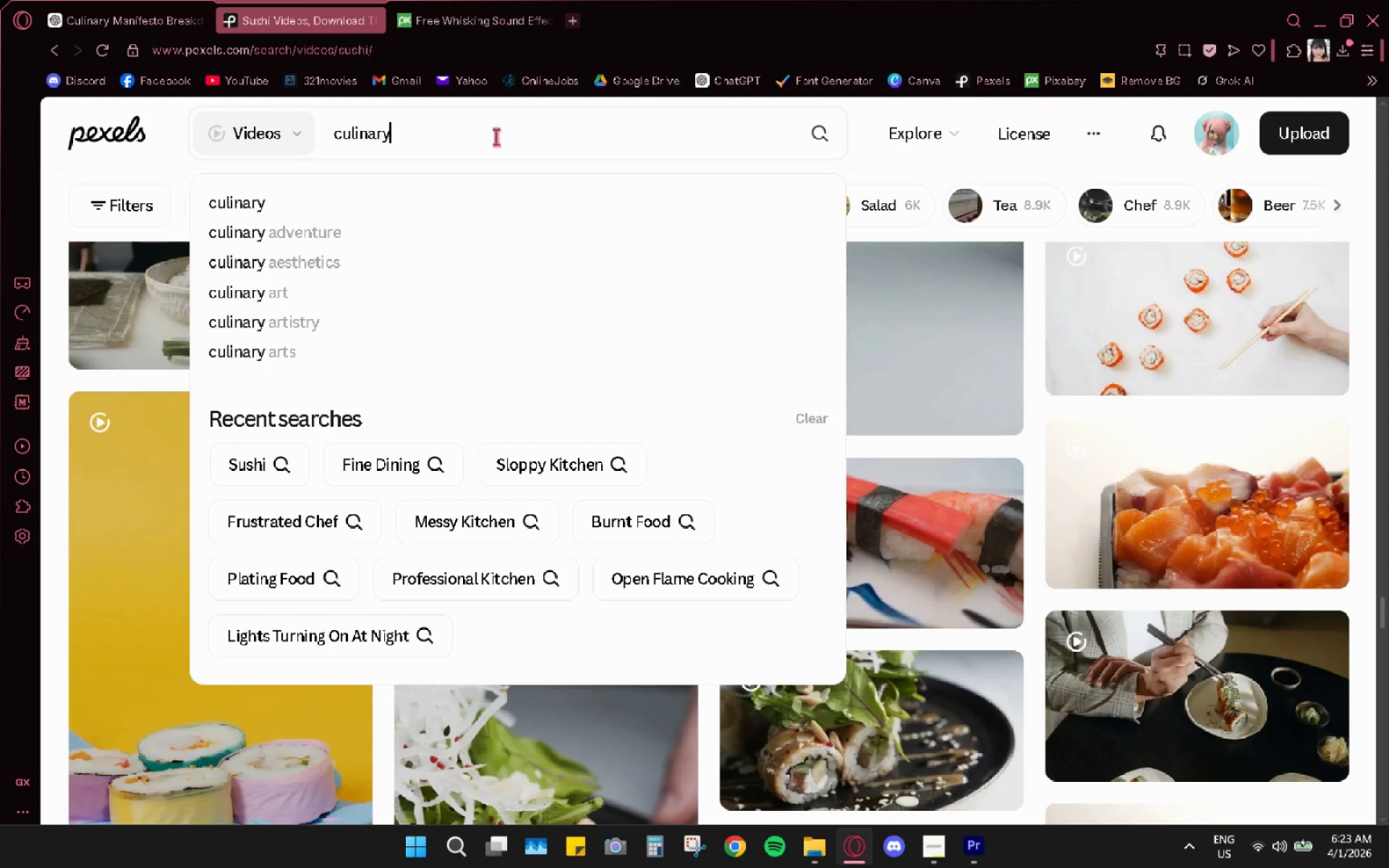 
key(Enter)
 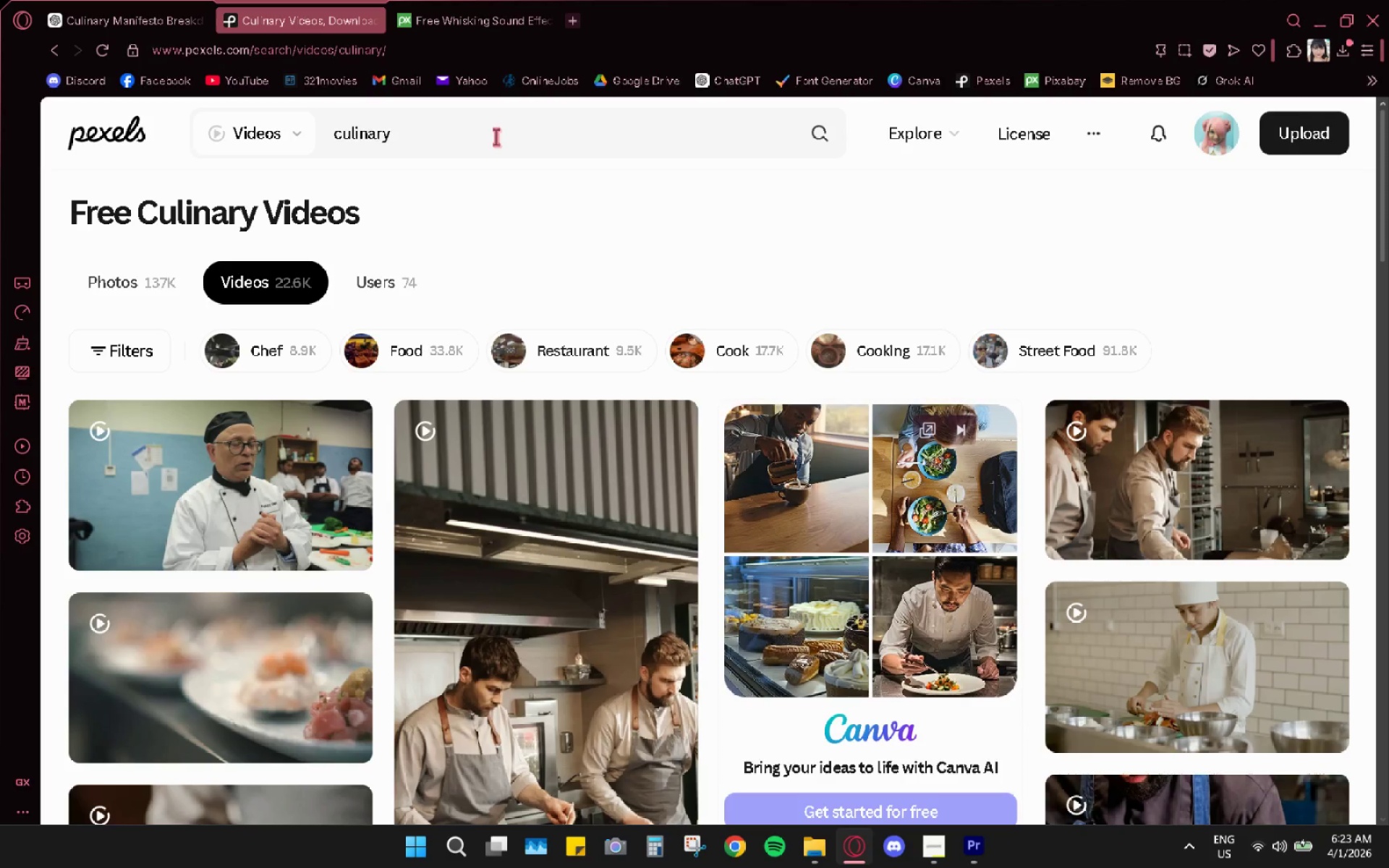 
wait(5.62)
 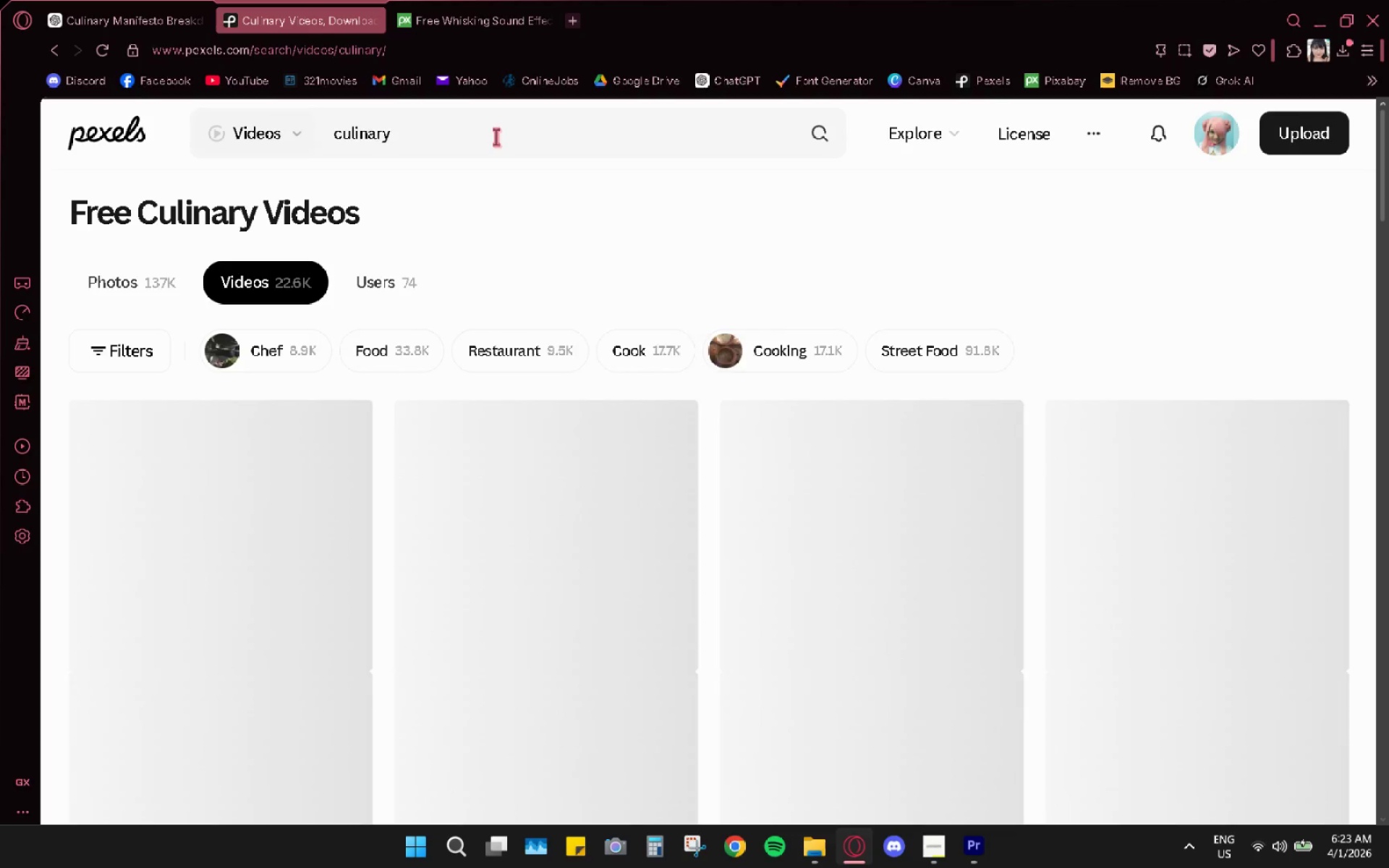 
scroll: coordinate [740, 434], scroll_direction: down, amount: 2.0
 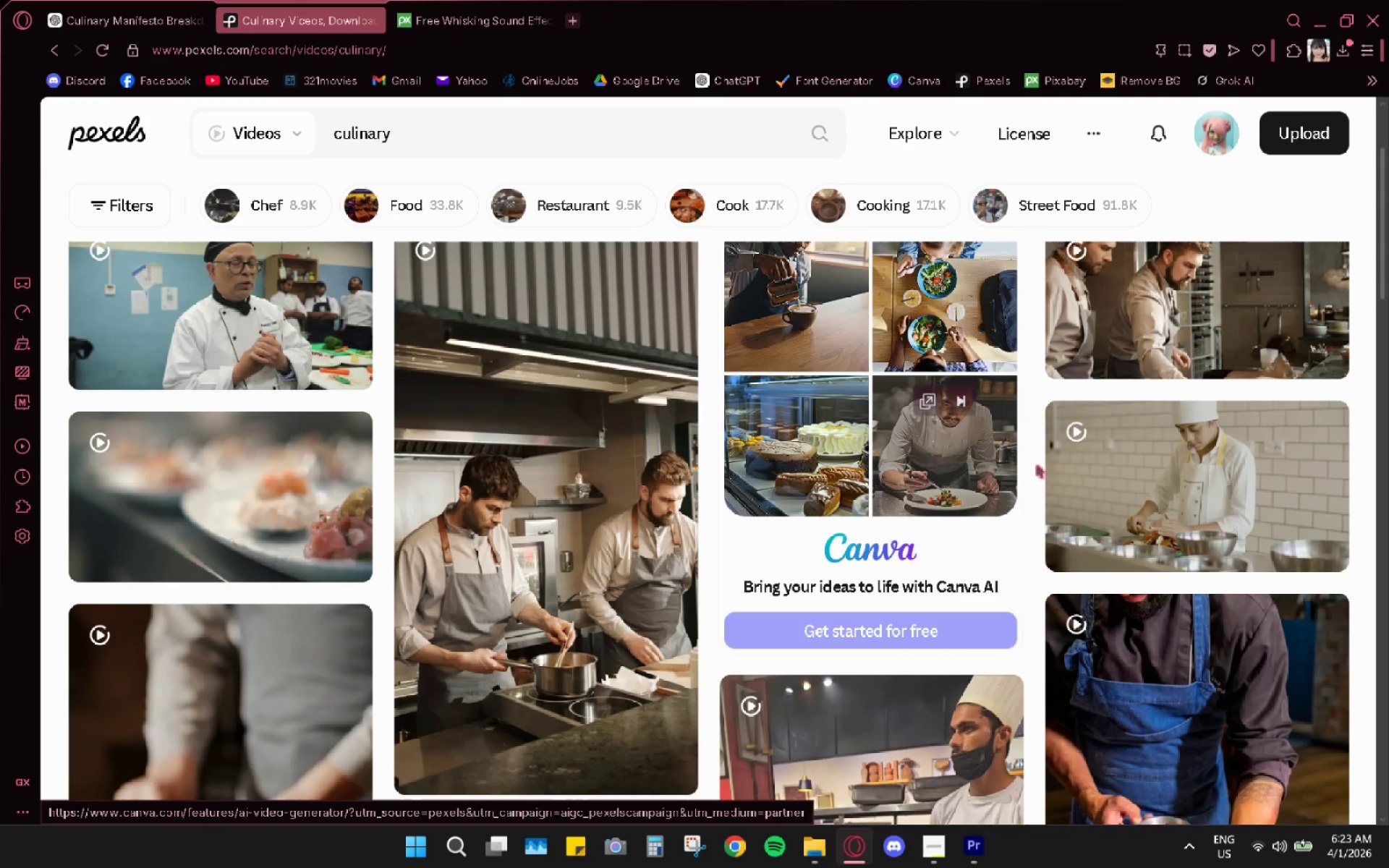 
wait(6.74)
 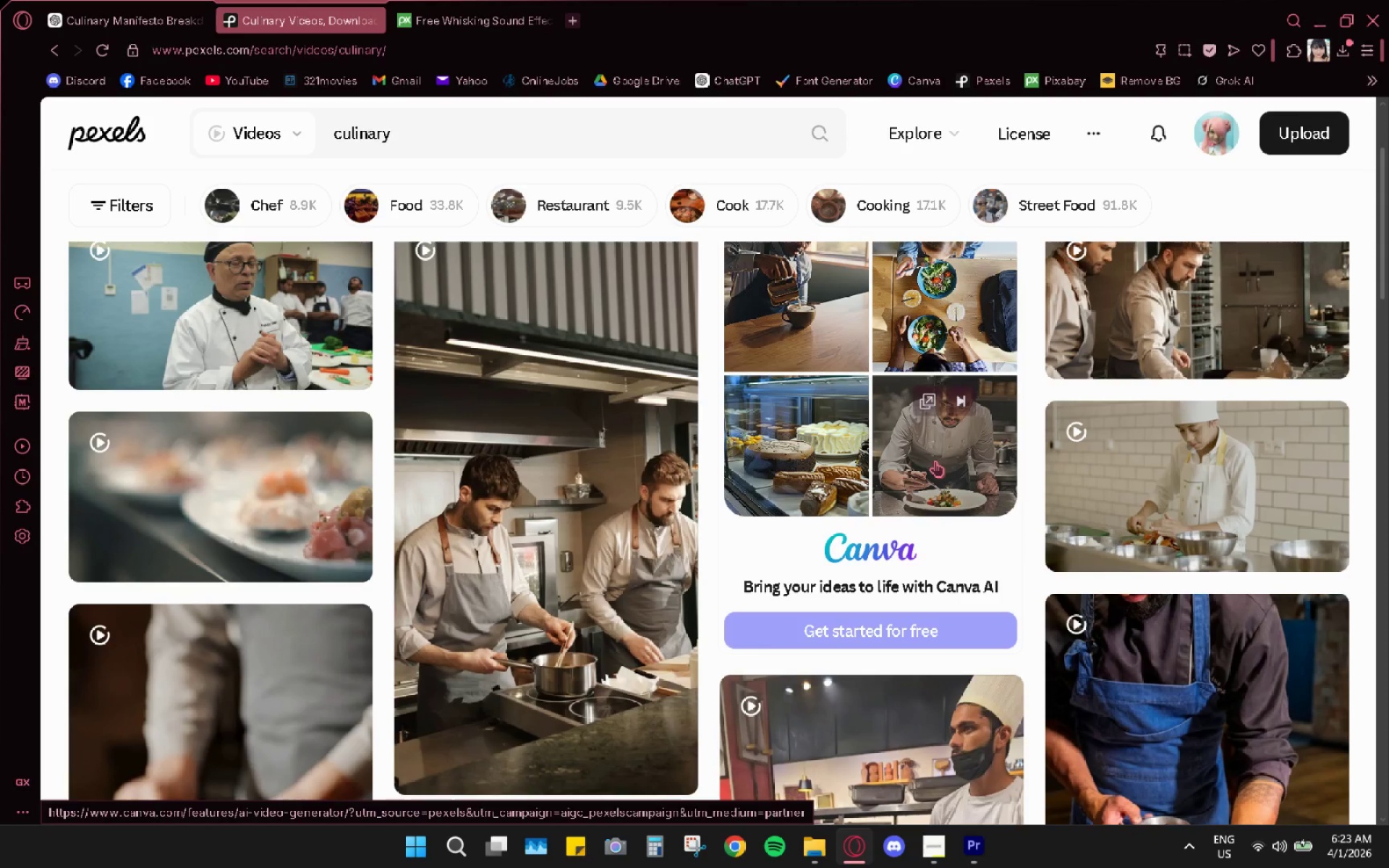 
scroll: coordinate [701, 573], scroll_direction: down, amount: 5.0
 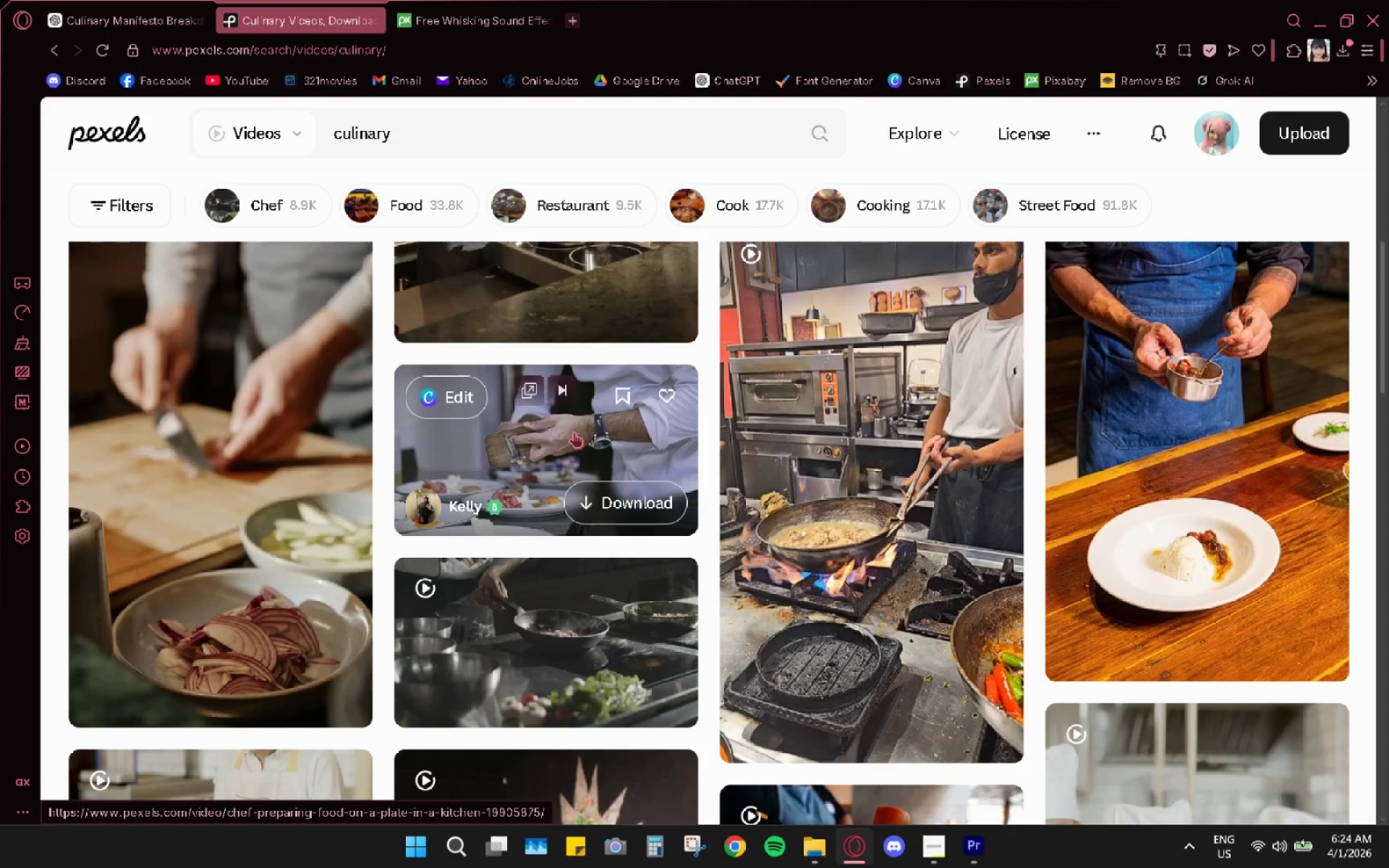 
wait(29.97)
 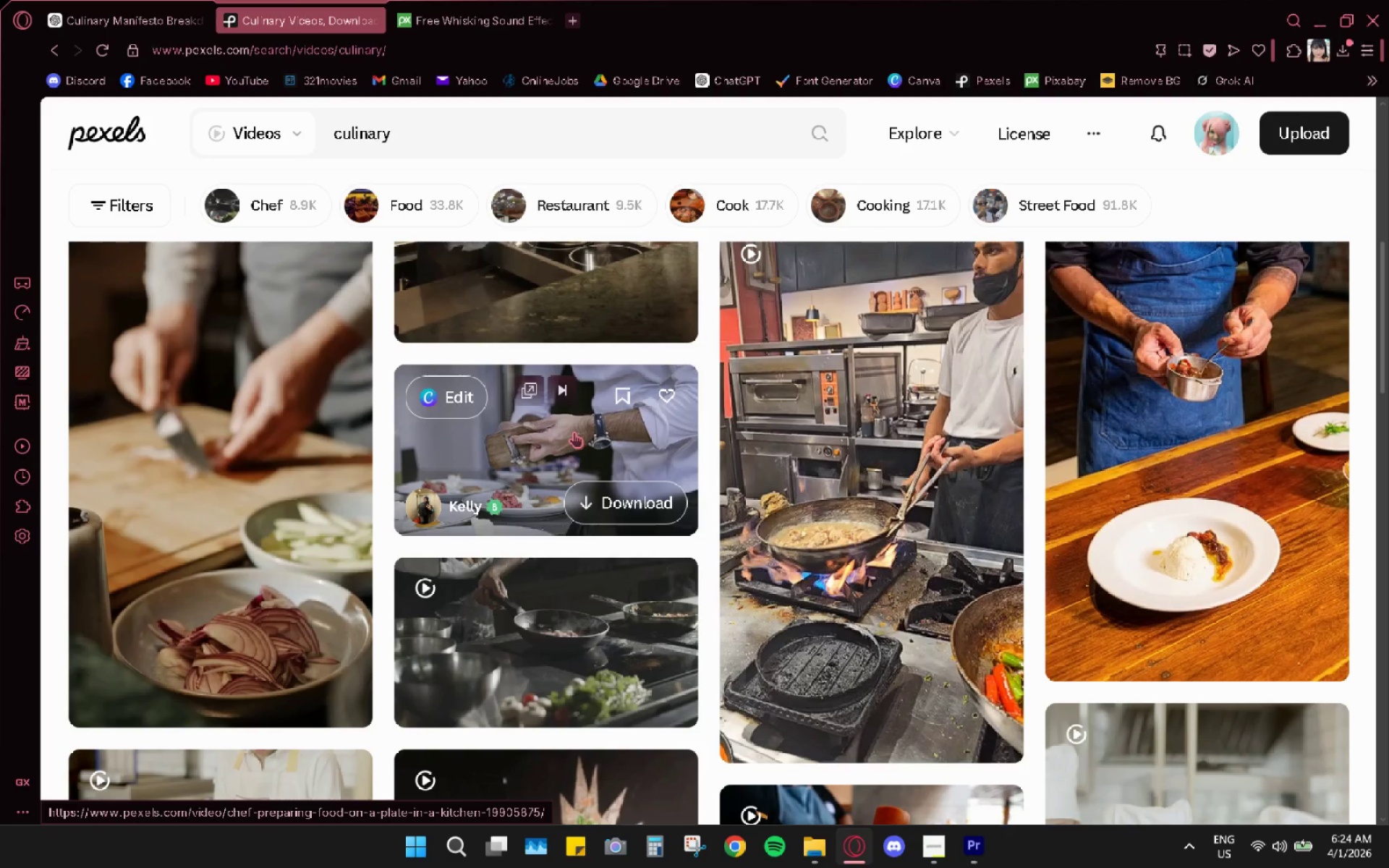 
scroll: coordinate [708, 588], scroll_direction: down, amount: 9.0
 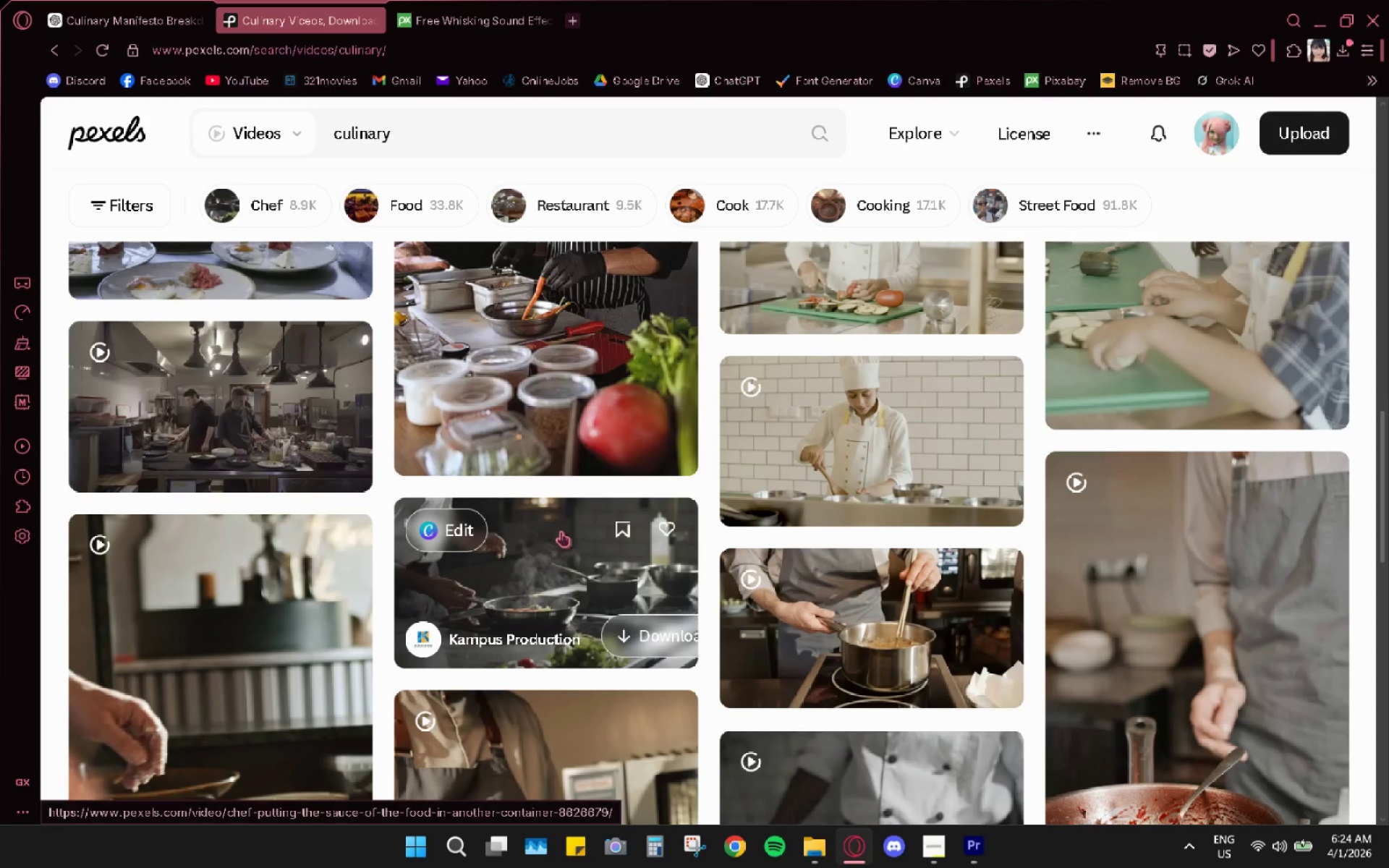 
scroll: coordinate [314, 435], scroll_direction: up, amount: 5.0
 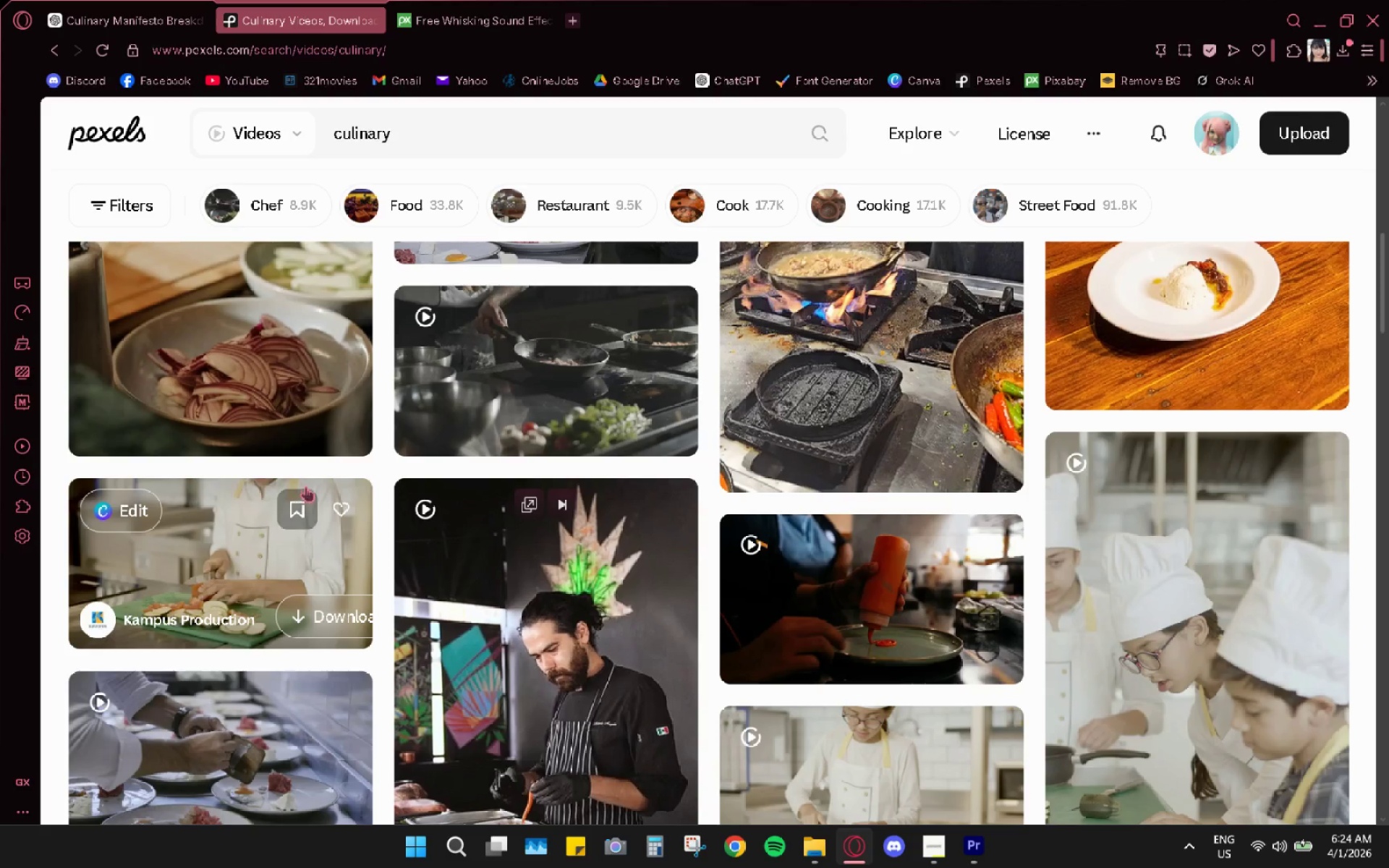 
scroll: coordinate [925, 593], scroll_direction: down, amount: 8.0
 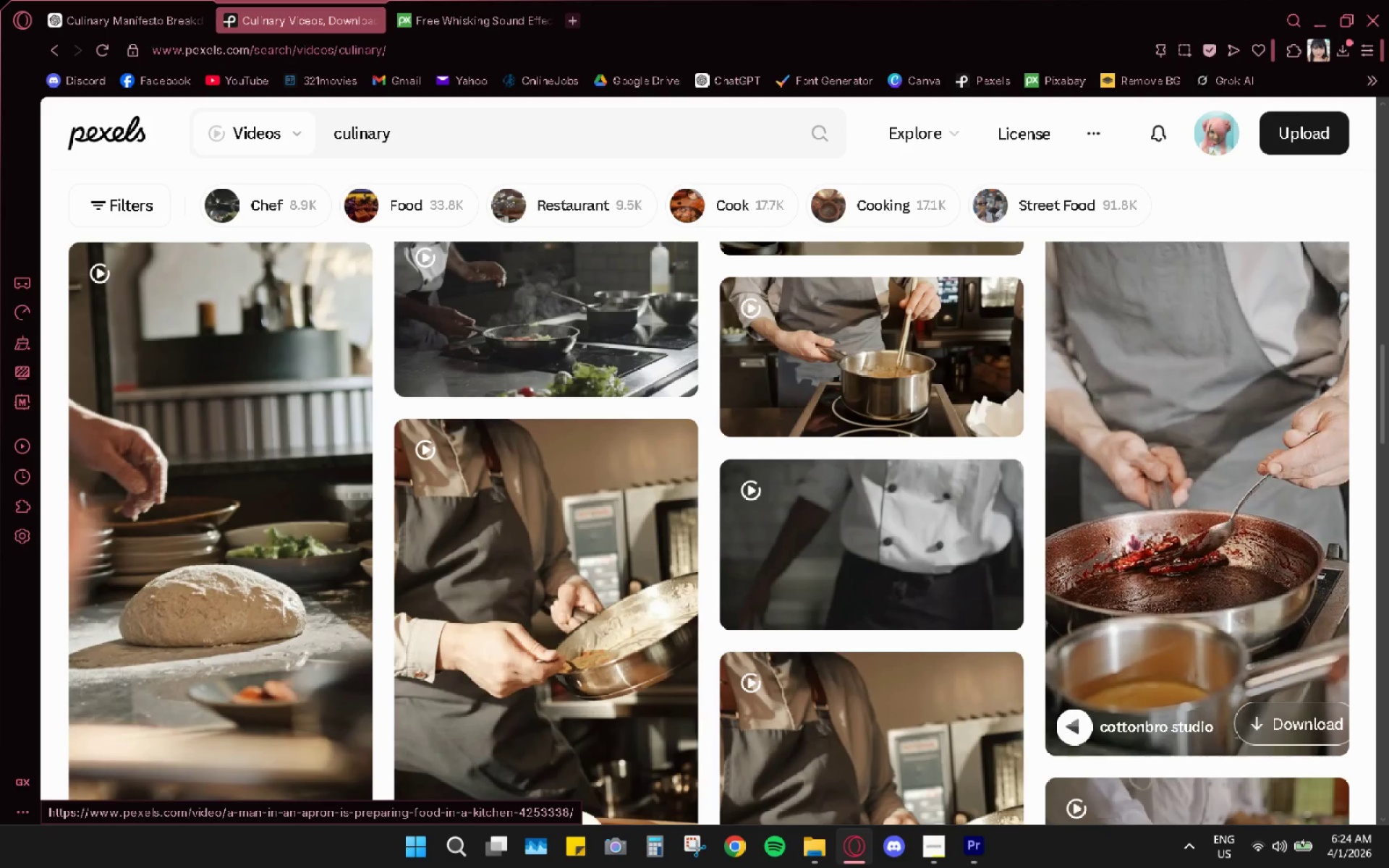 
wait(12.11)
 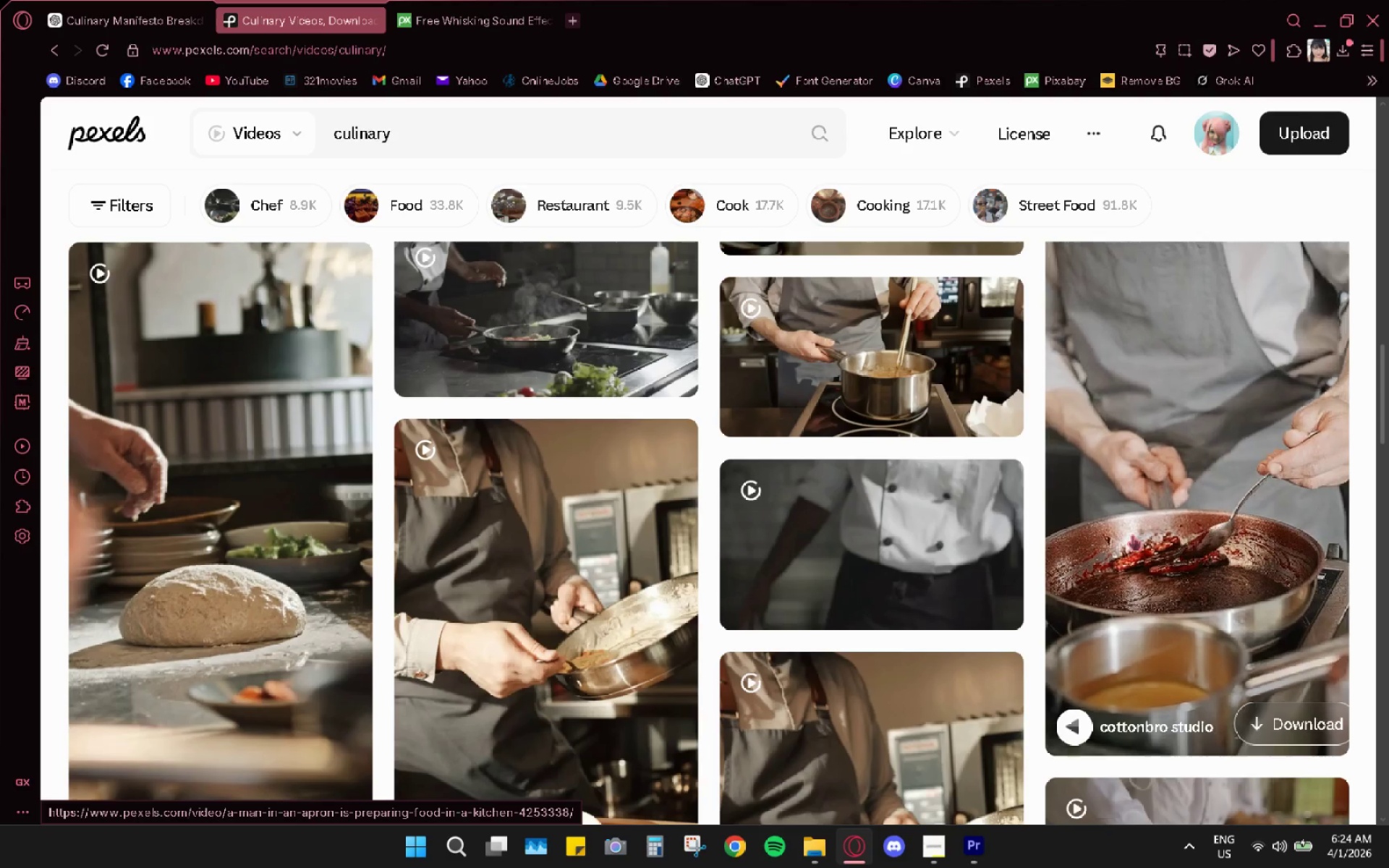 
scroll: coordinate [632, 605], scroll_direction: down, amount: 7.0
 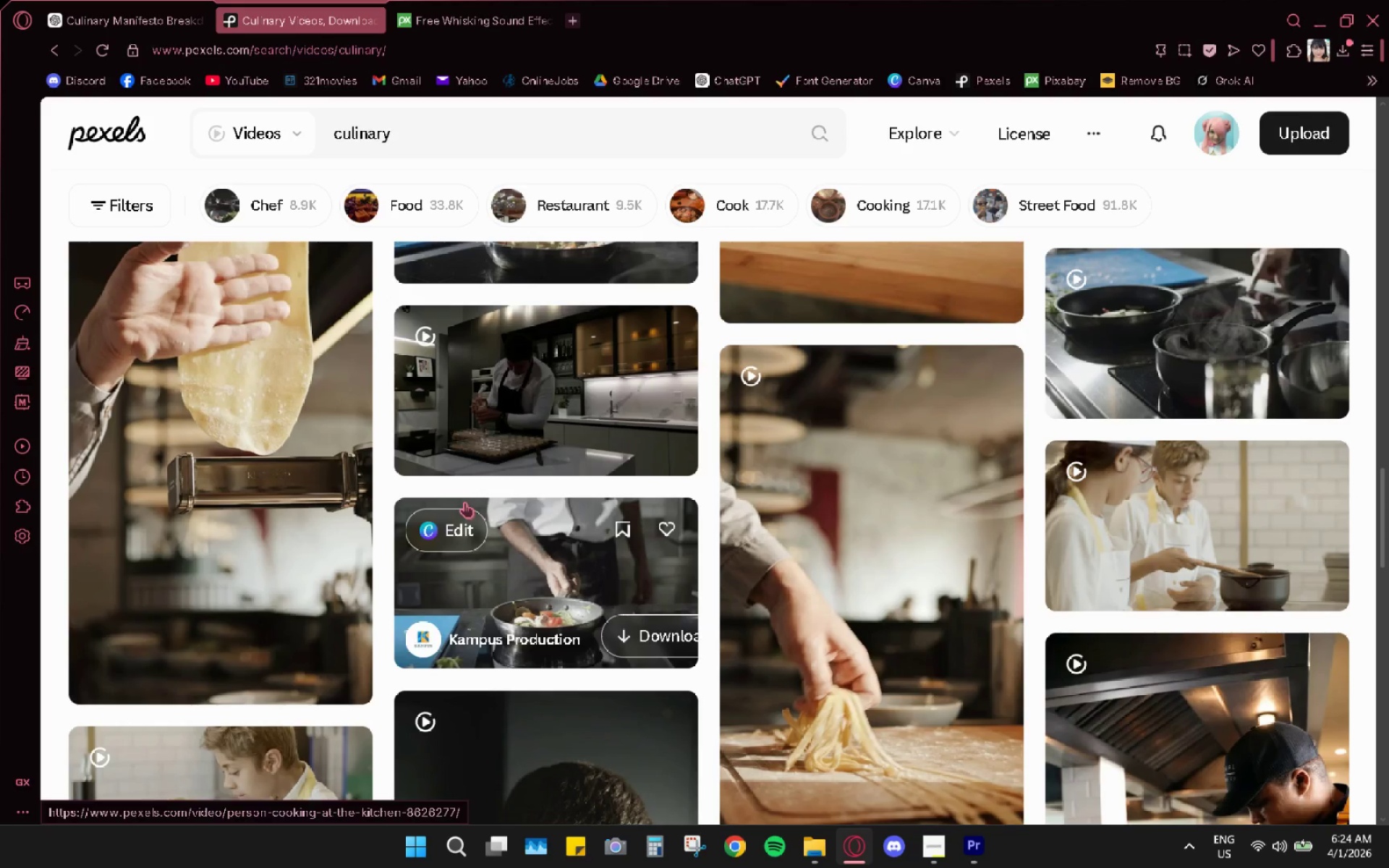 
scroll: coordinate [368, 494], scroll_direction: up, amount: 1.0
 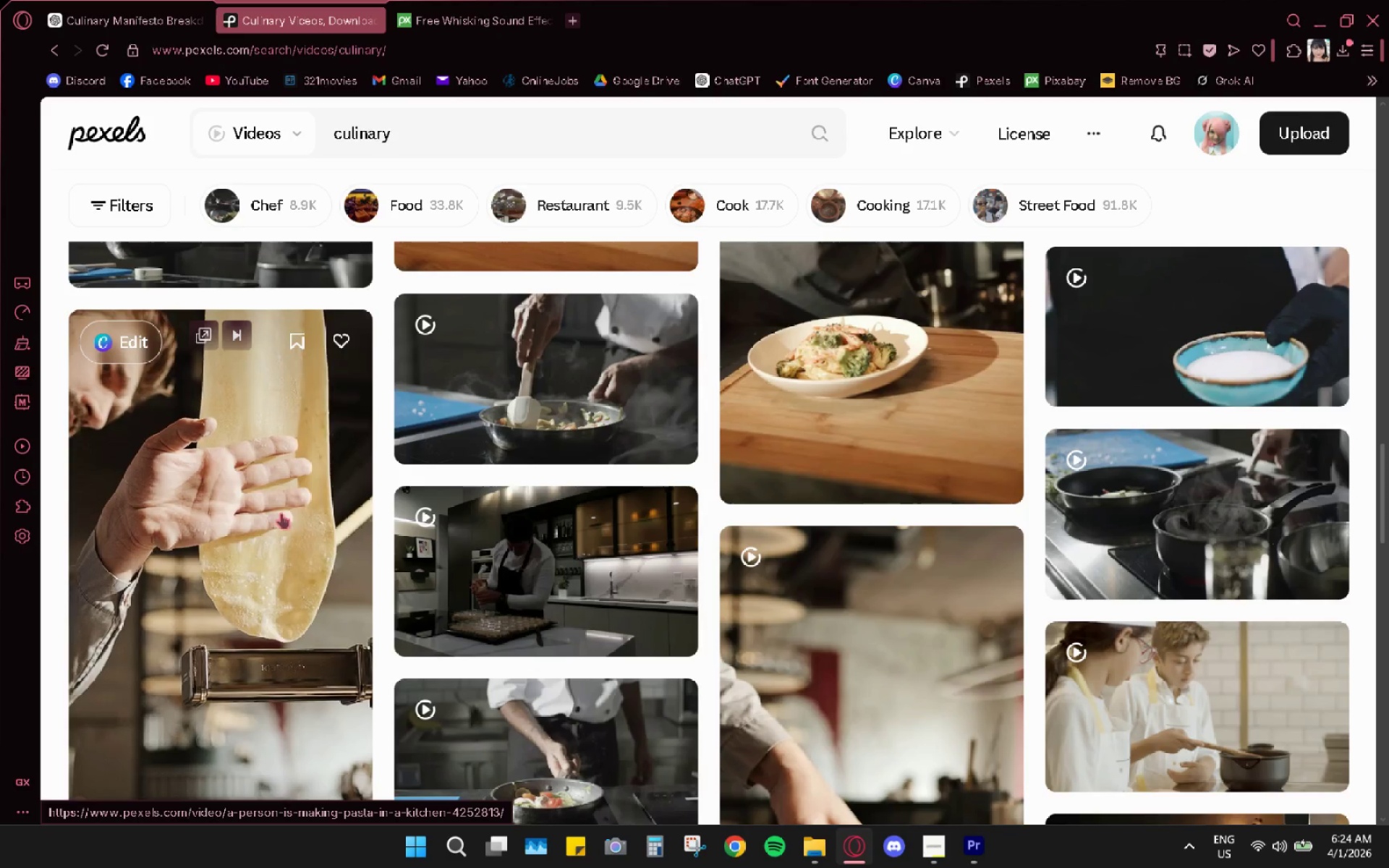 
scroll: coordinate [292, 558], scroll_direction: down, amount: 4.0
 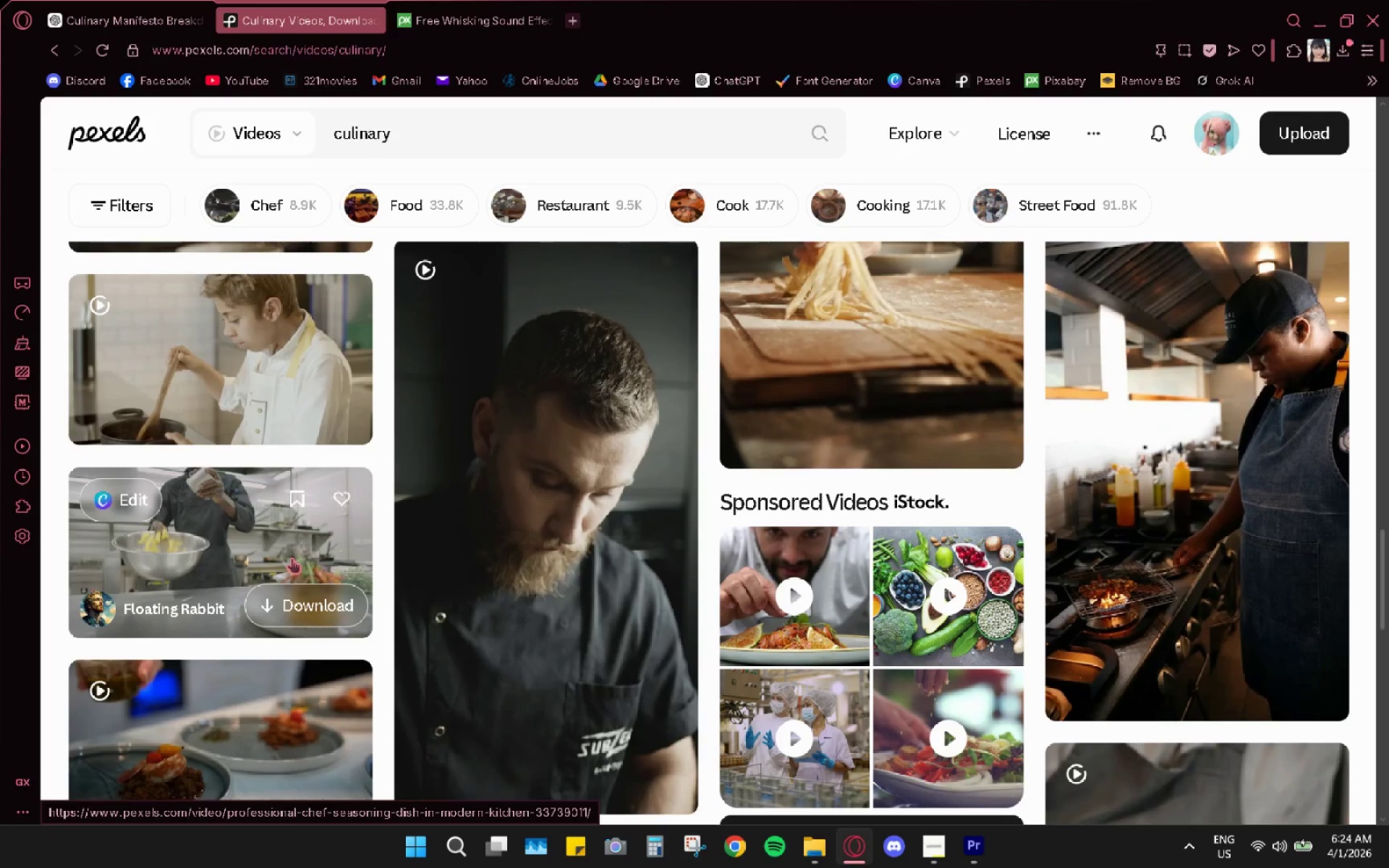 
scroll: coordinate [292, 558], scroll_direction: up, amount: 7.0
 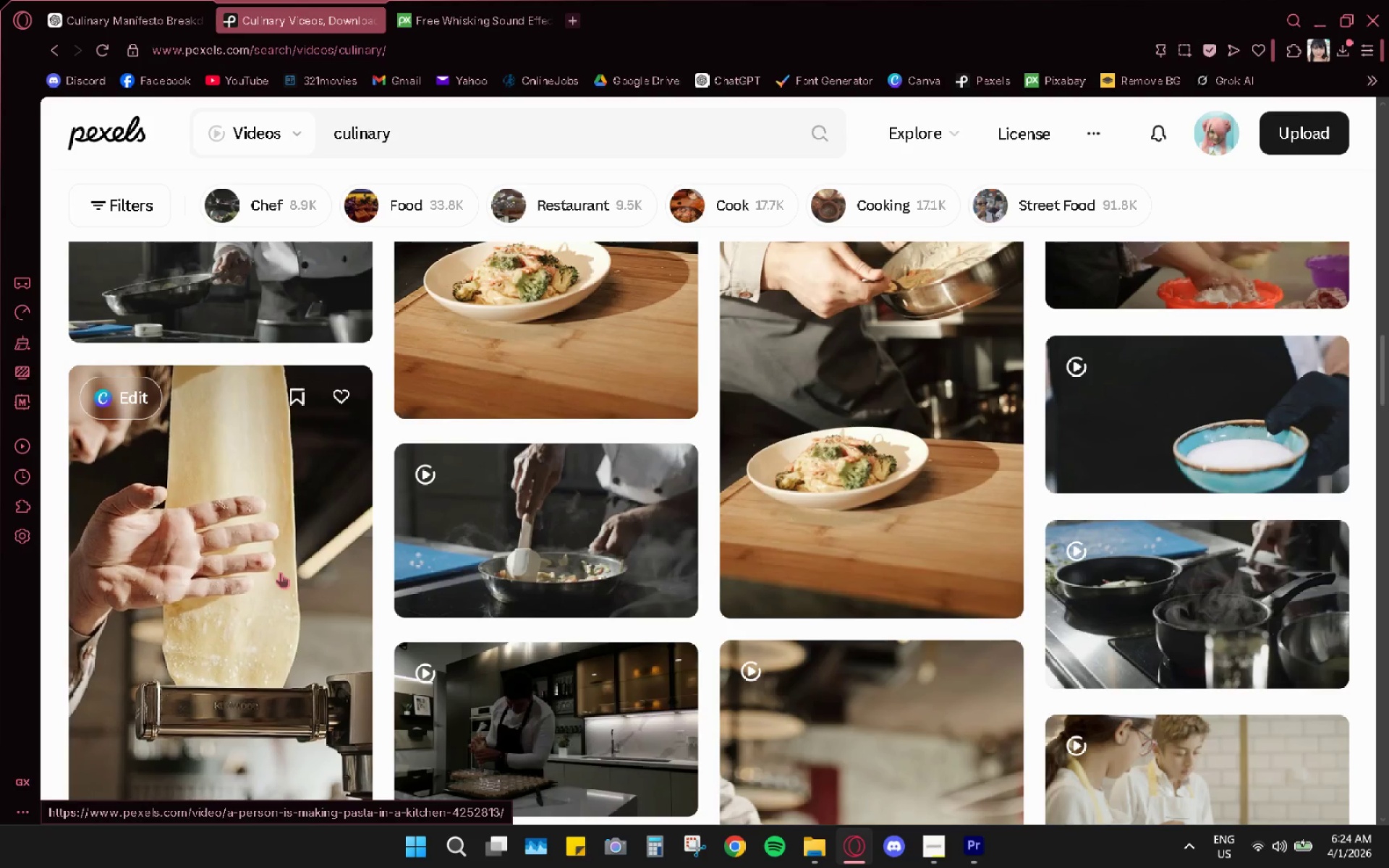 
wait(5.52)
 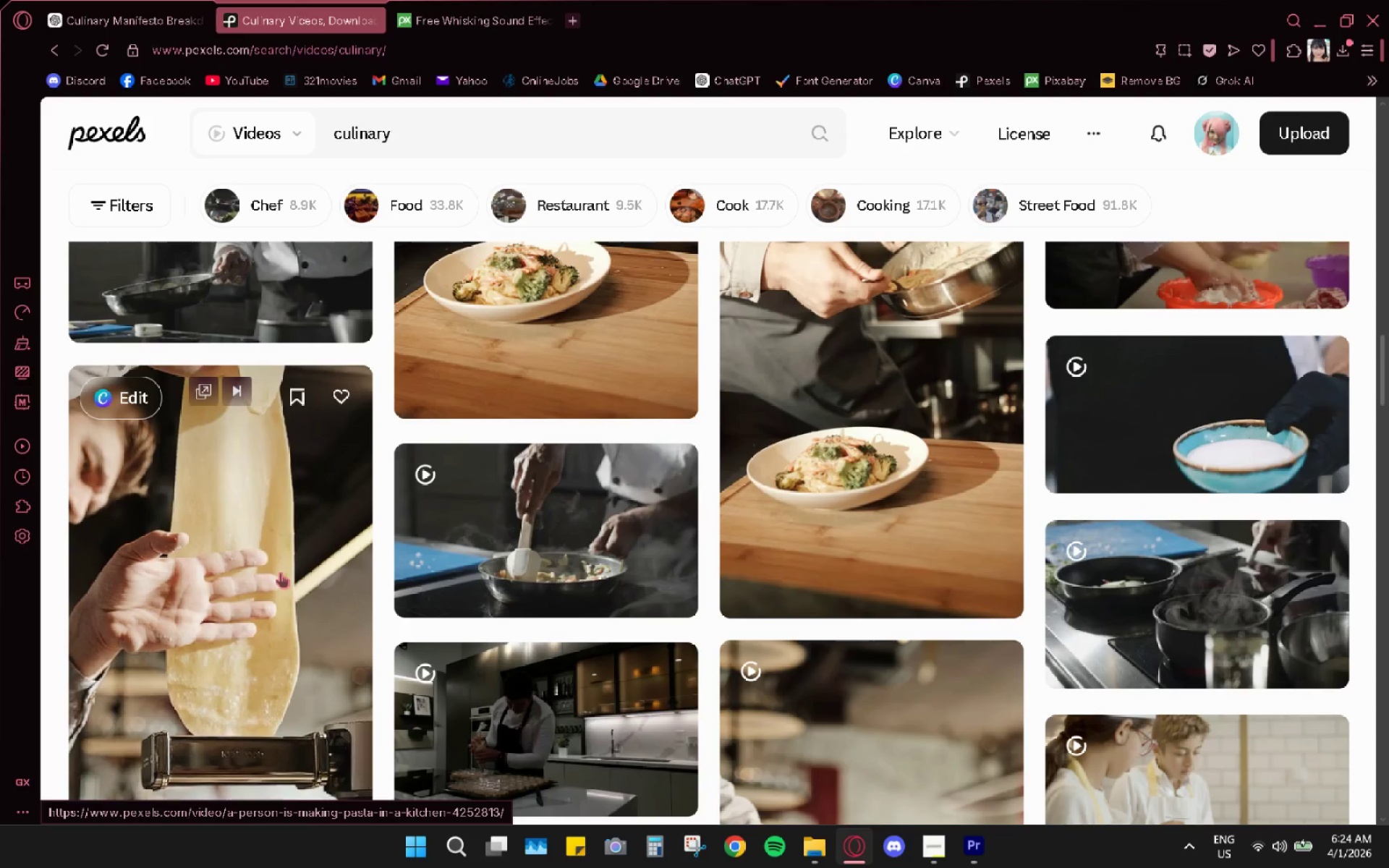 
scroll: coordinate [339, 558], scroll_direction: down, amount: 12.0
 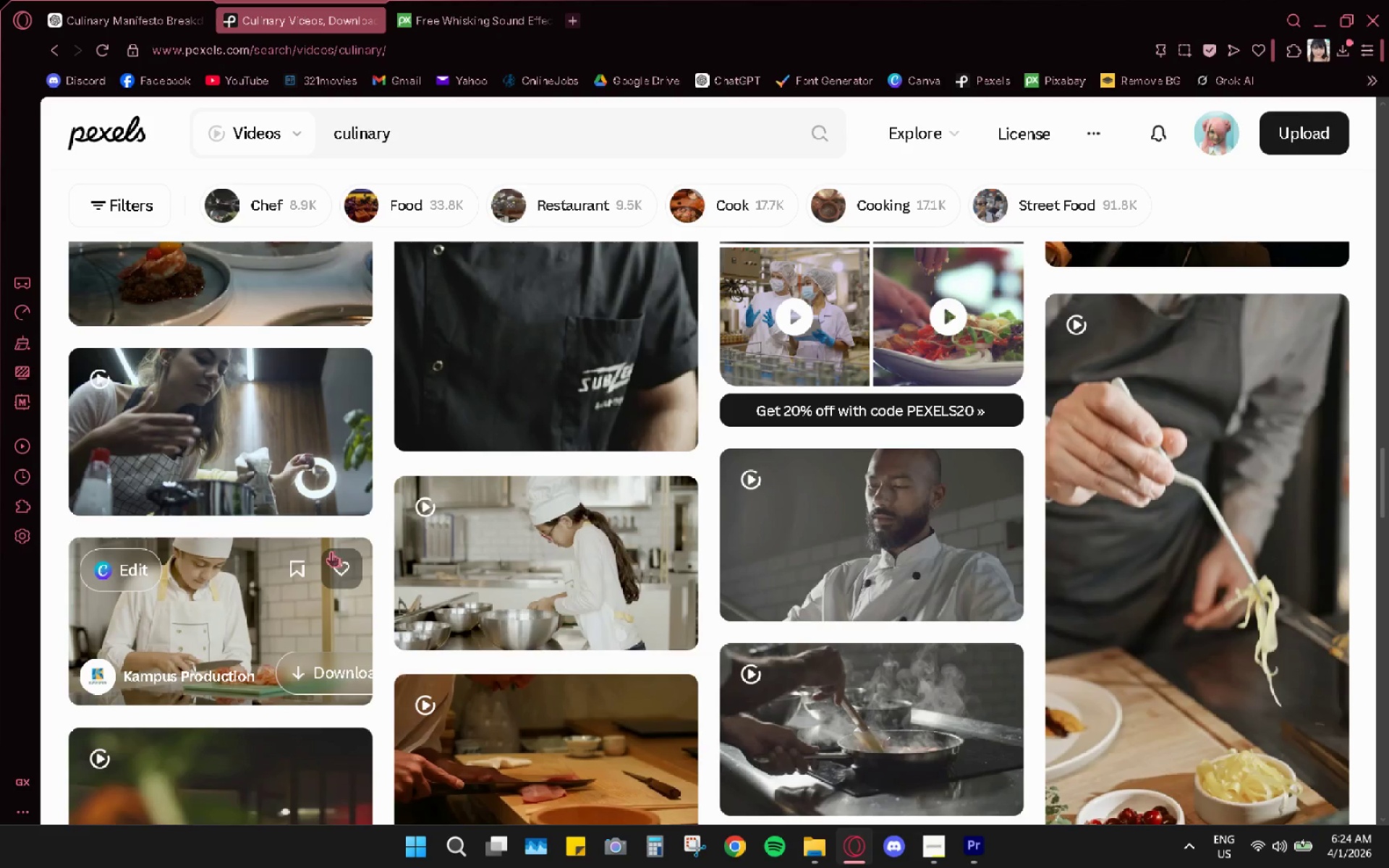 
mouse_move([307, 550])
 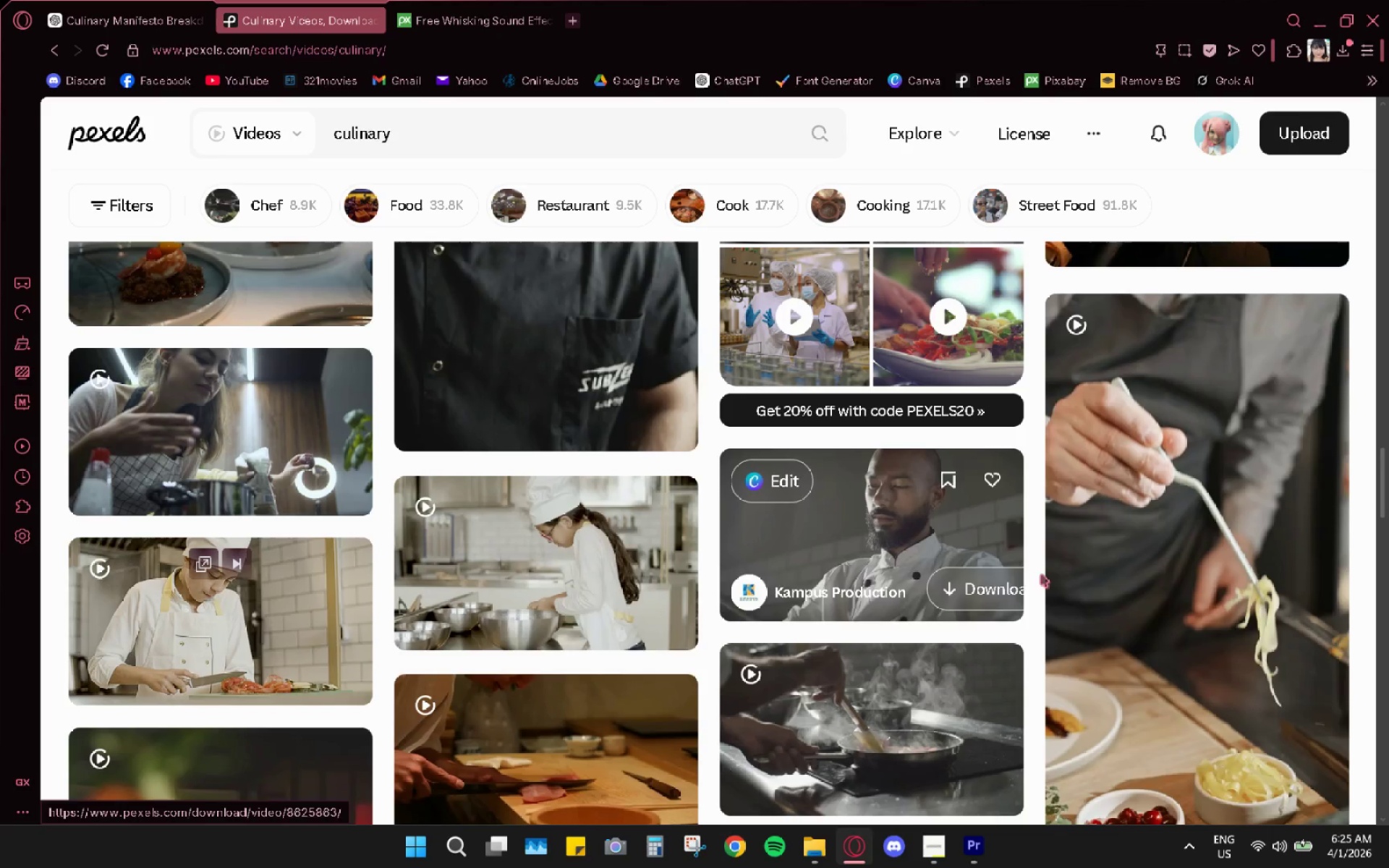 
scroll: coordinate [1181, 522], scroll_direction: down, amount: 4.0
 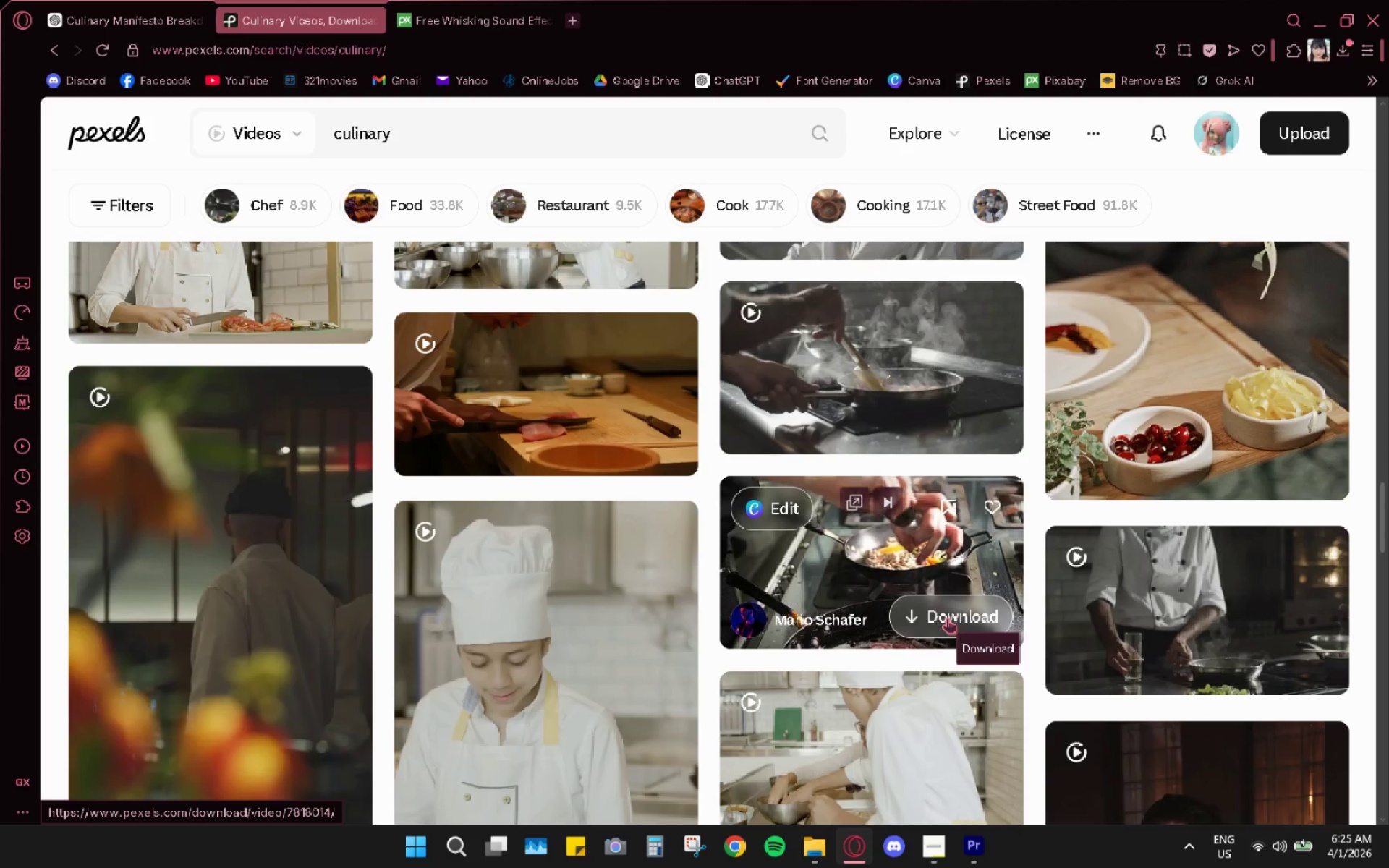 
wait(6.85)
 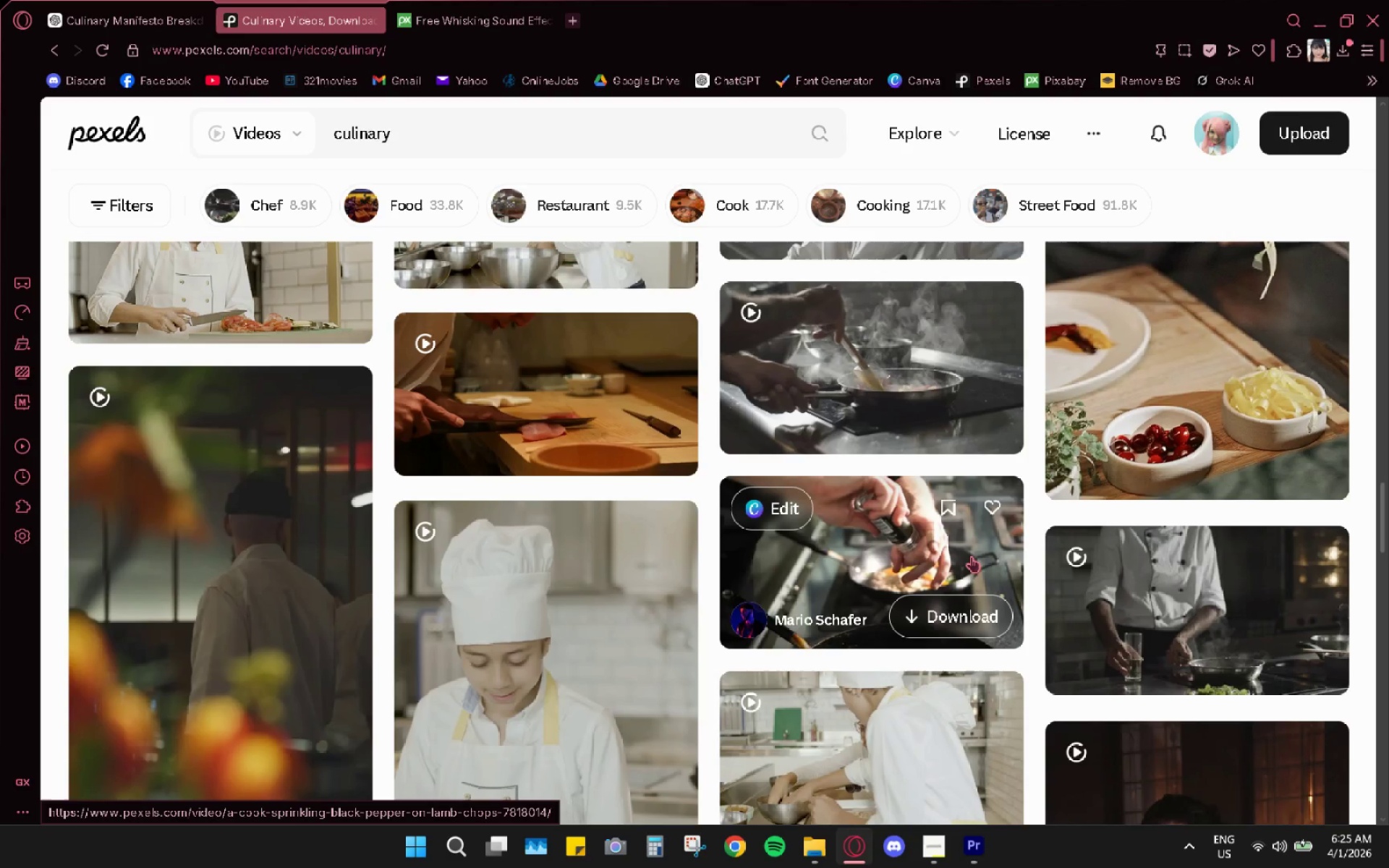 
scroll: coordinate [741, 537], scroll_direction: down, amount: 16.0
 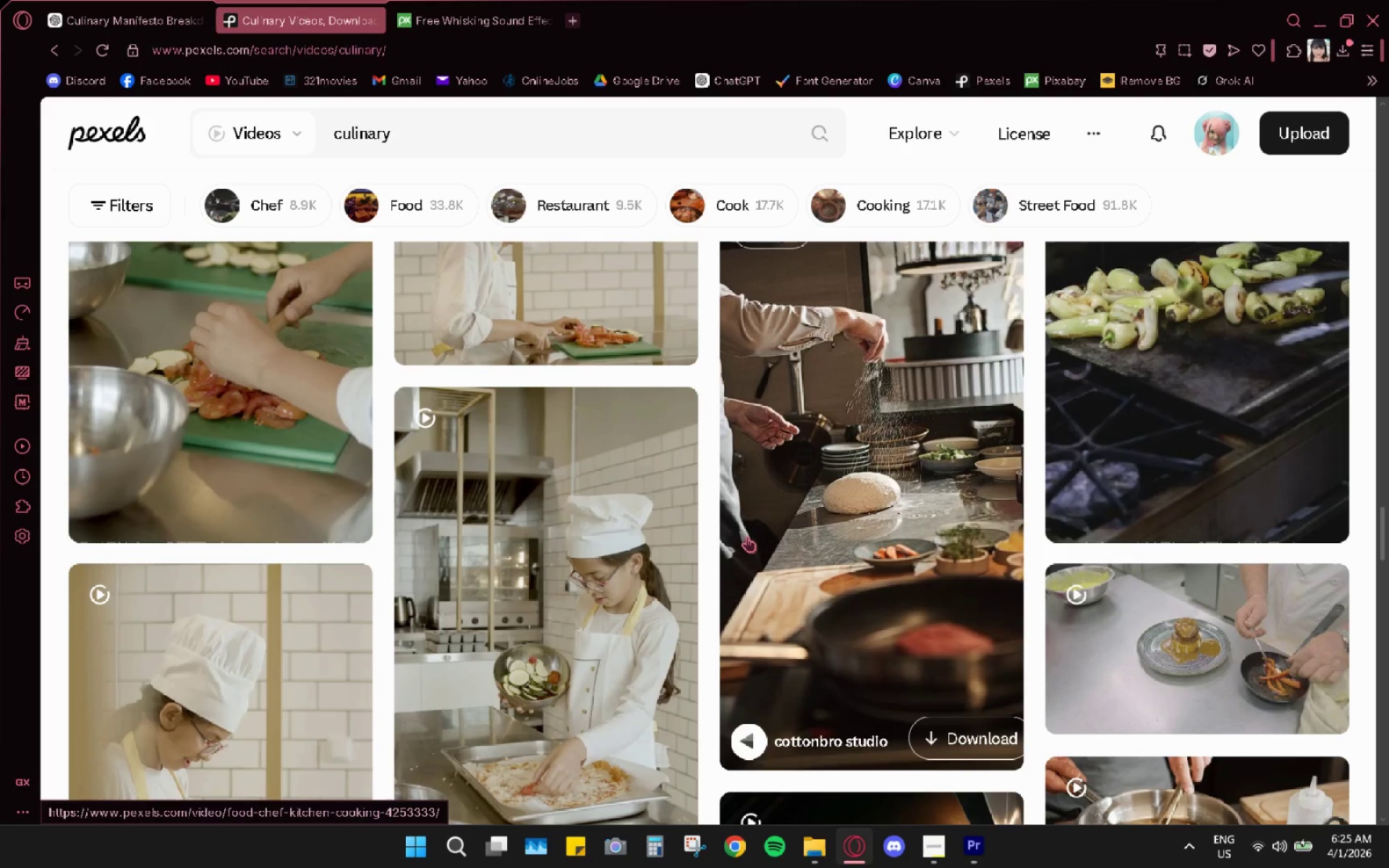 
scroll: coordinate [799, 540], scroll_direction: up, amount: 1.0
 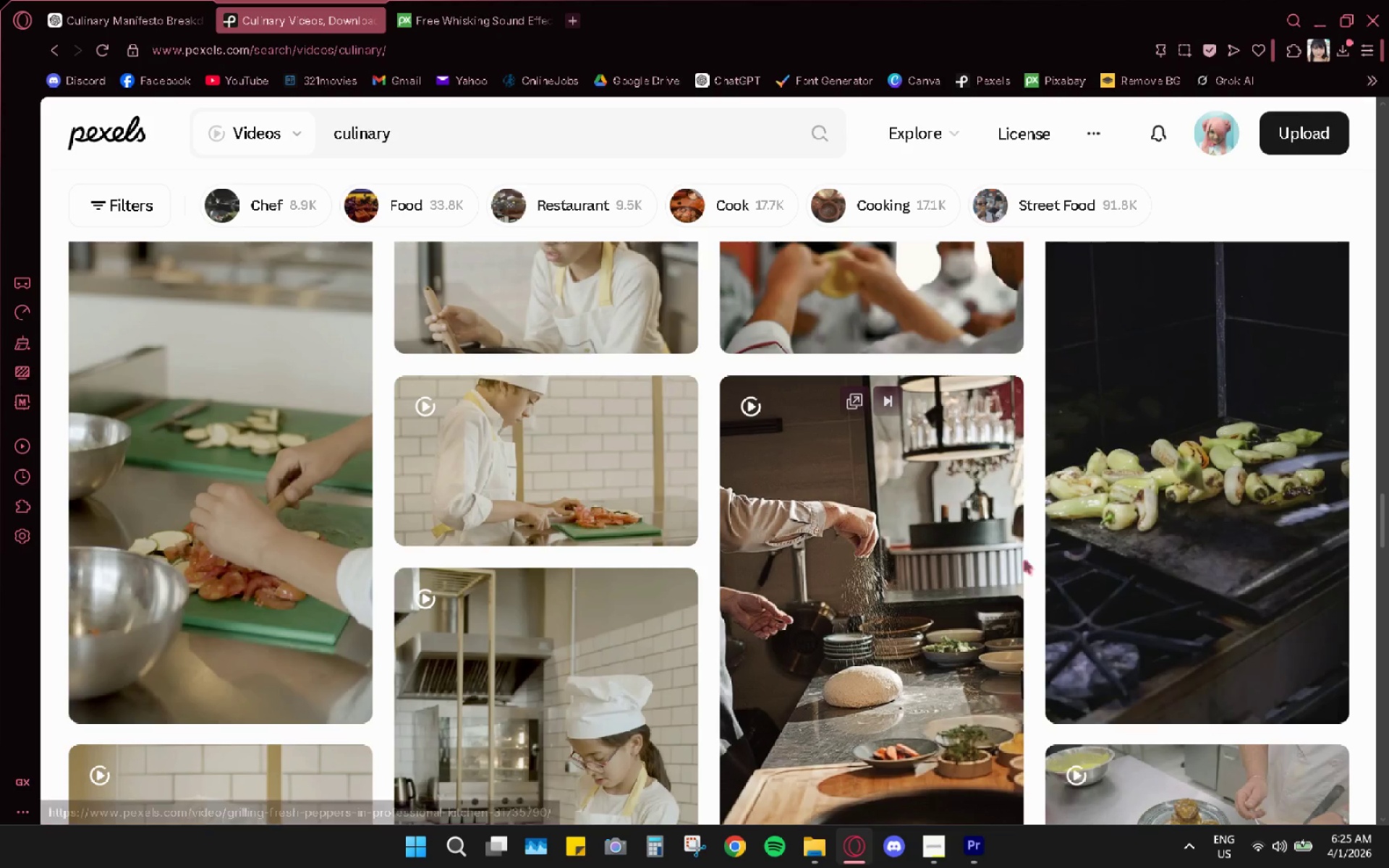 
scroll: coordinate [688, 567], scroll_direction: down, amount: 9.0
 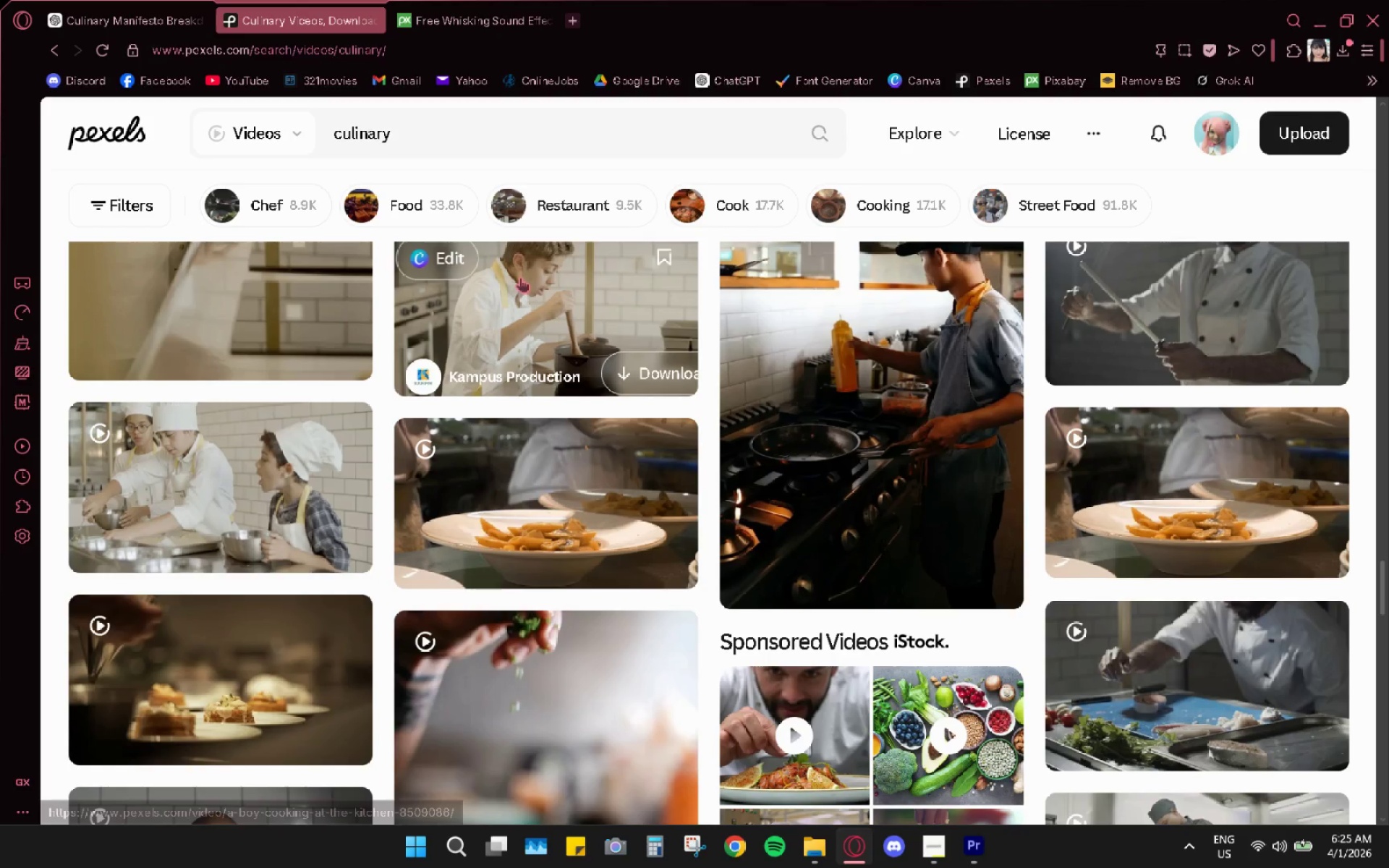 
scroll: coordinate [811, 422], scroll_direction: up, amount: 1.0
 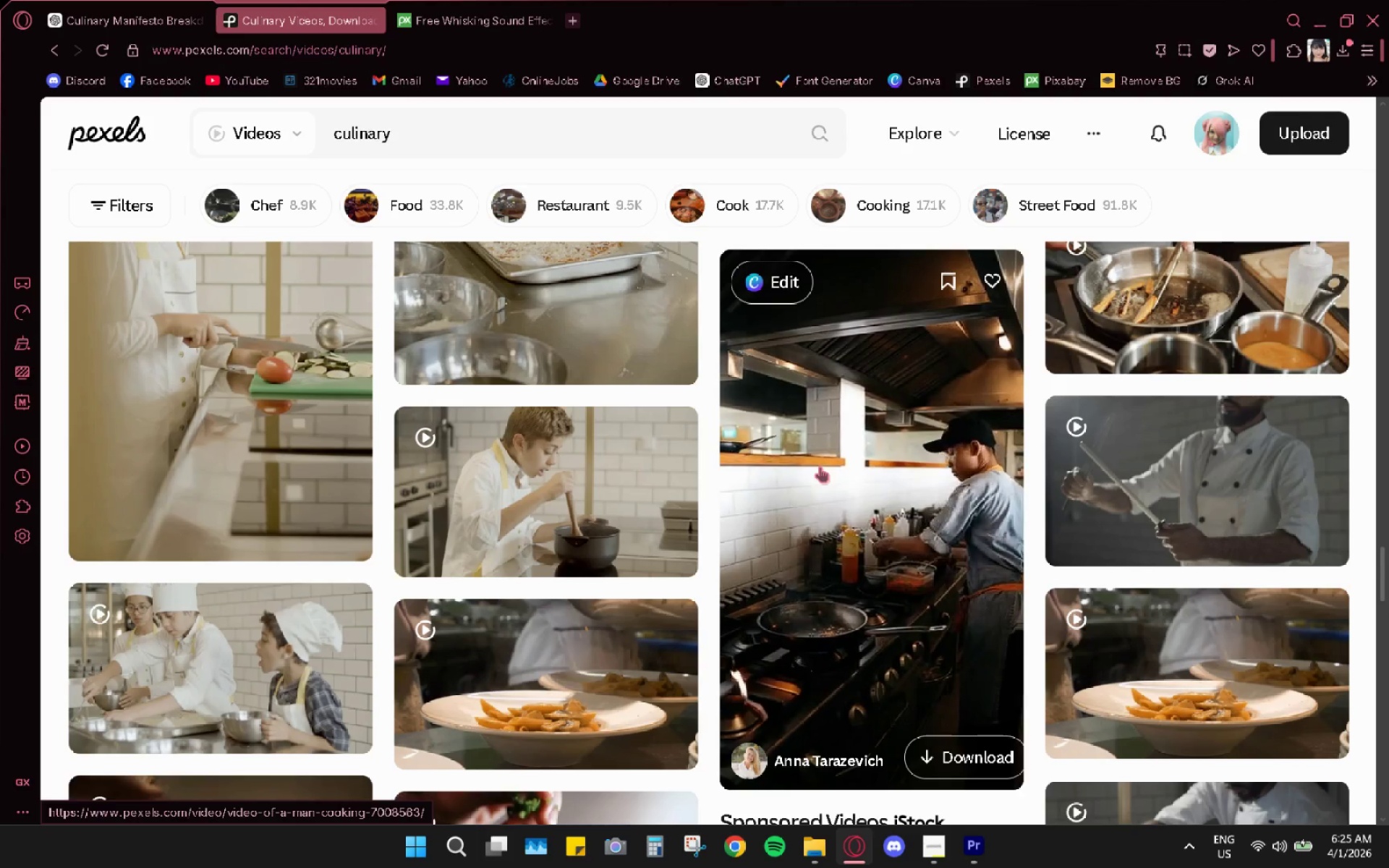 
wait(13.56)
 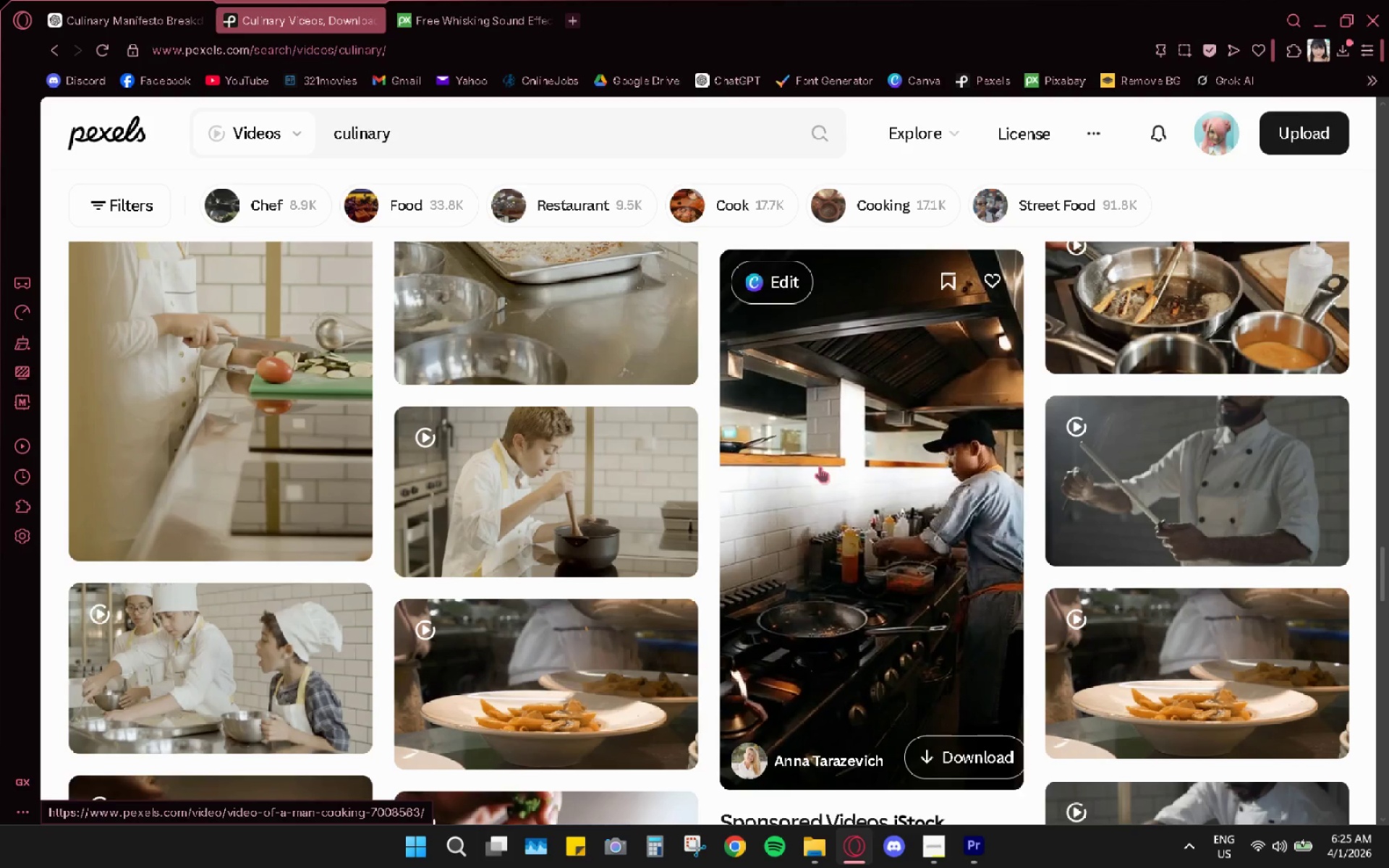 
left_click([967, 842])
 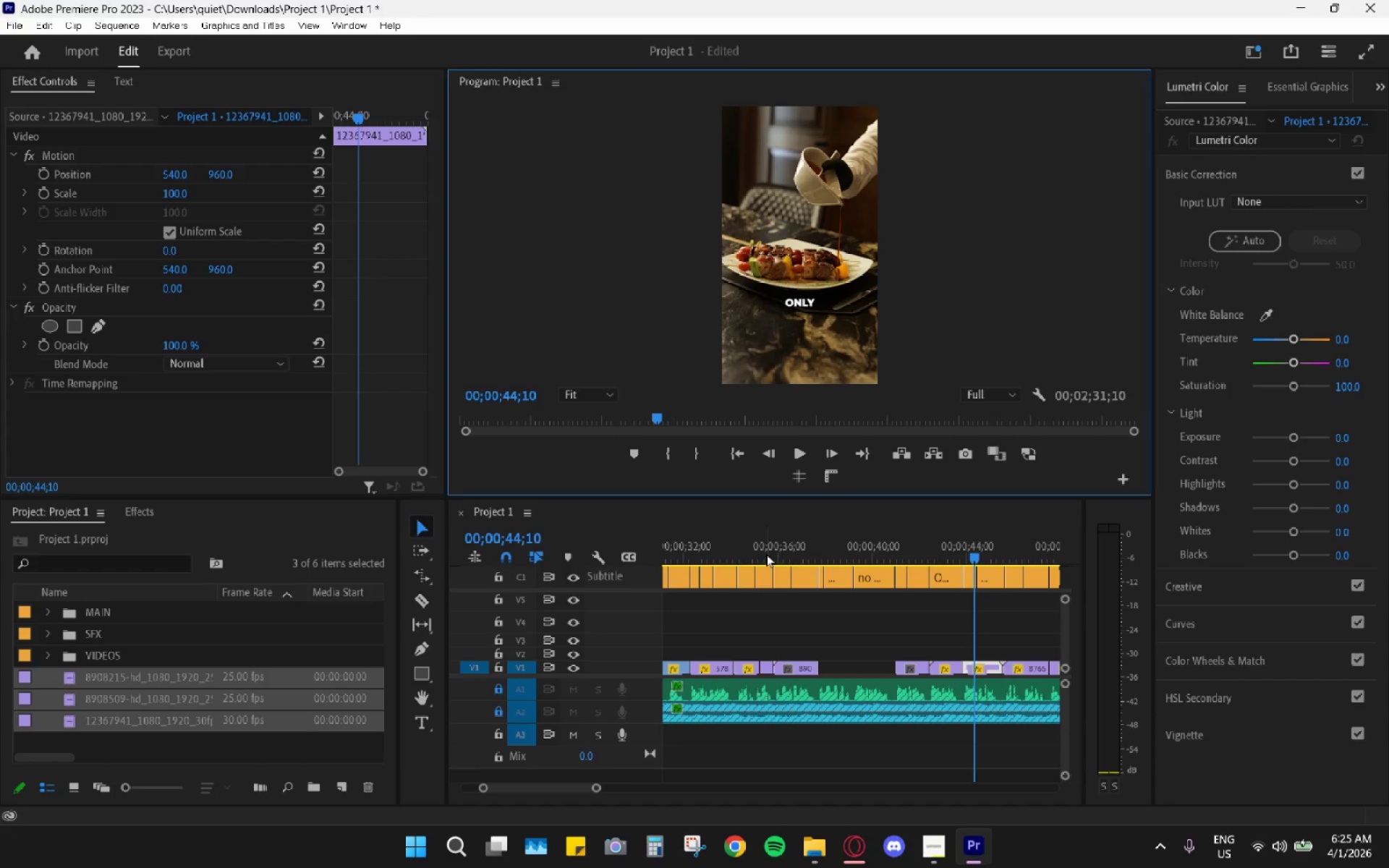 
left_click_drag(start_coordinate=[747, 542], to_coordinate=[667, 561])
 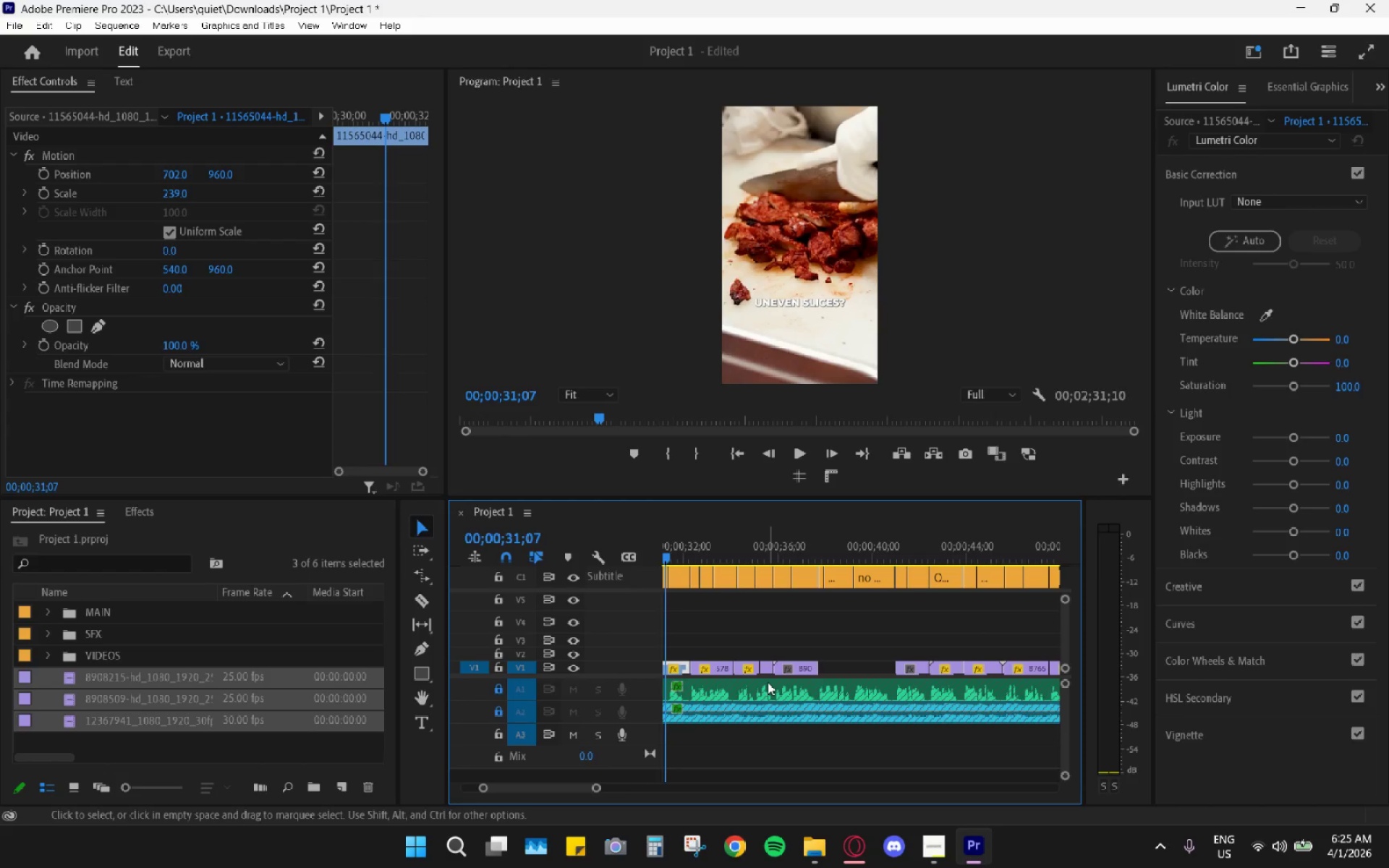 
key(Space)
 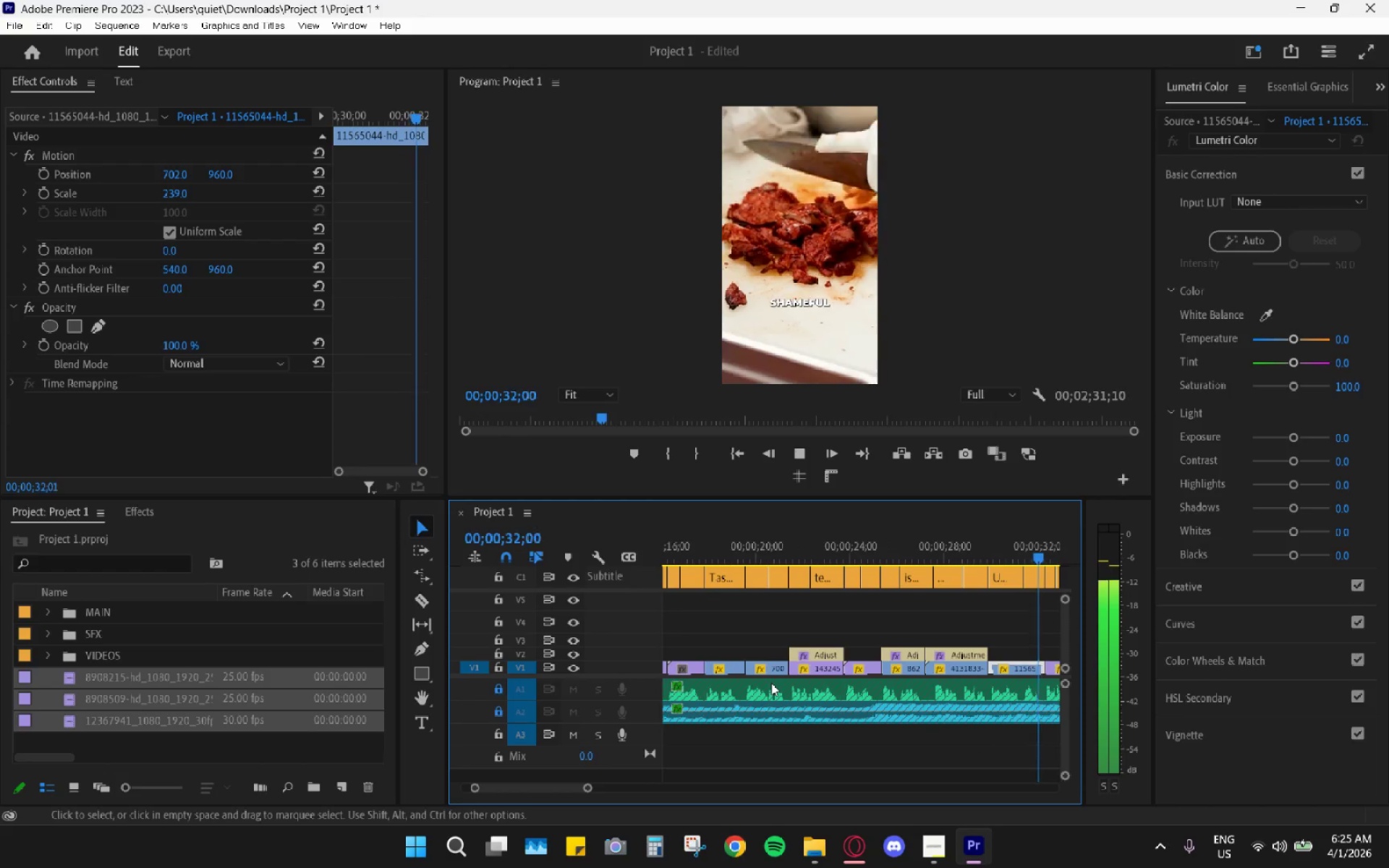 
hold_key(key=AltLeft, duration=0.92)
scroll: coordinate [795, 679], scroll_direction: down, amount: 2.0
 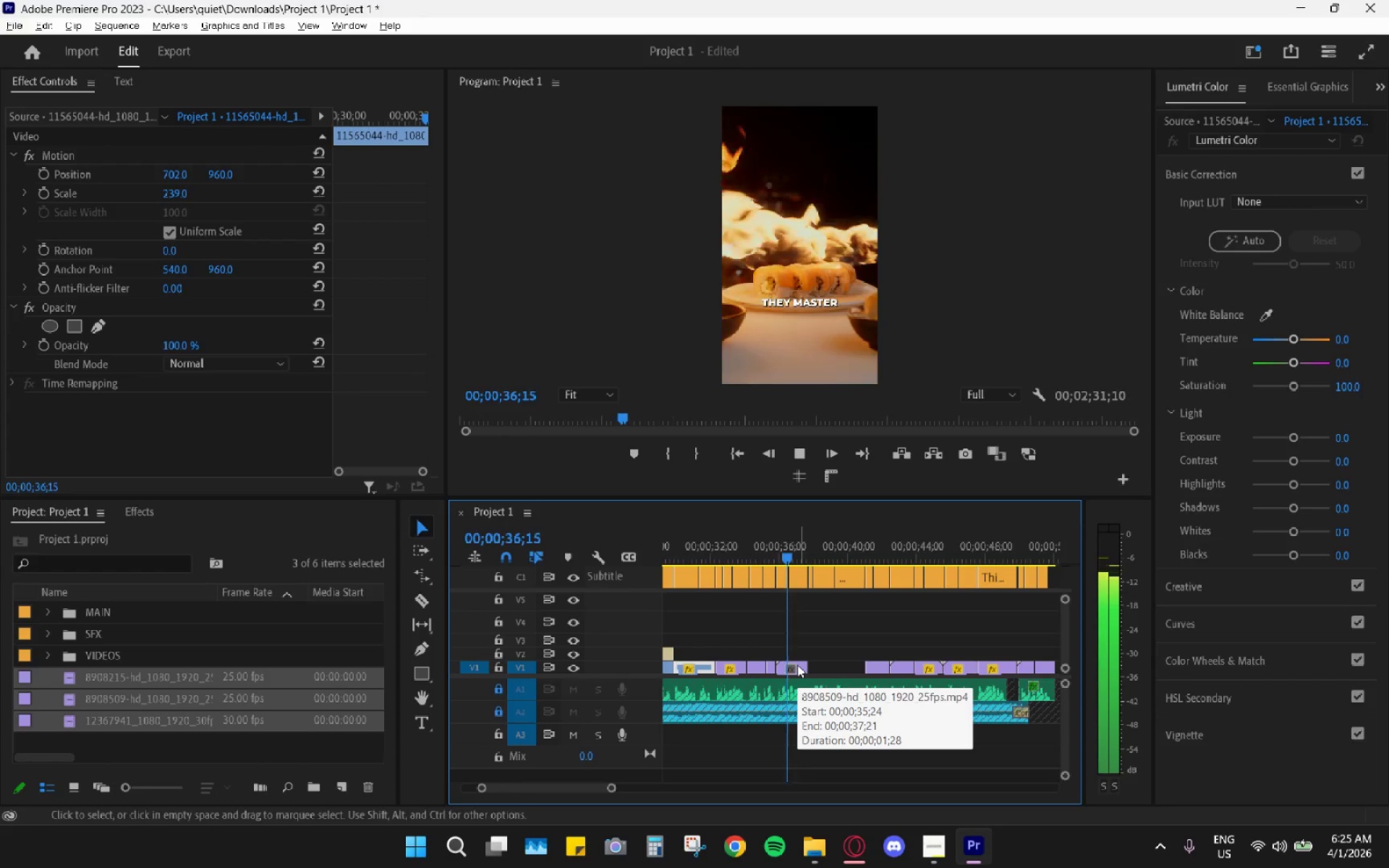 
key(Space)
 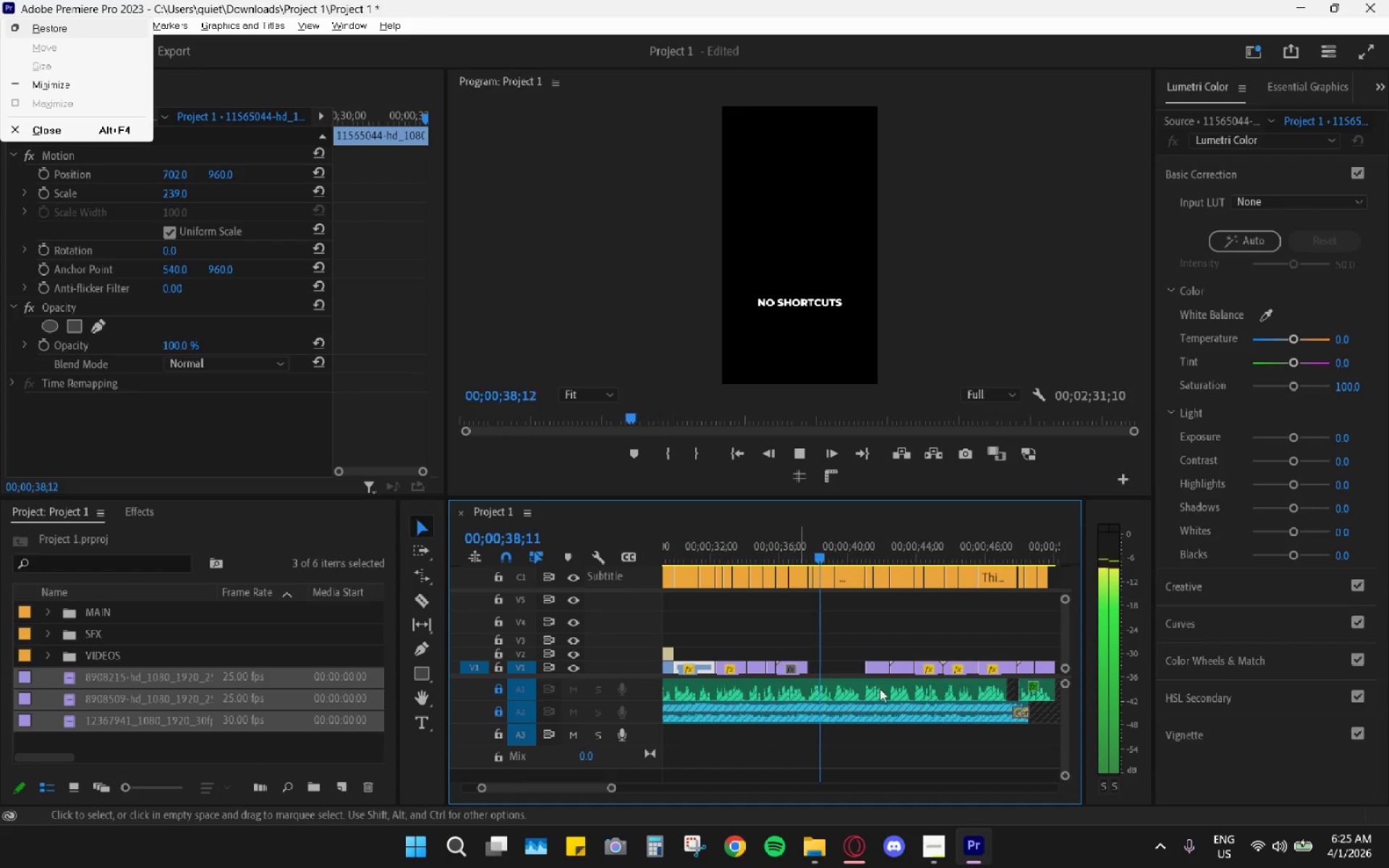 
key(Space)
 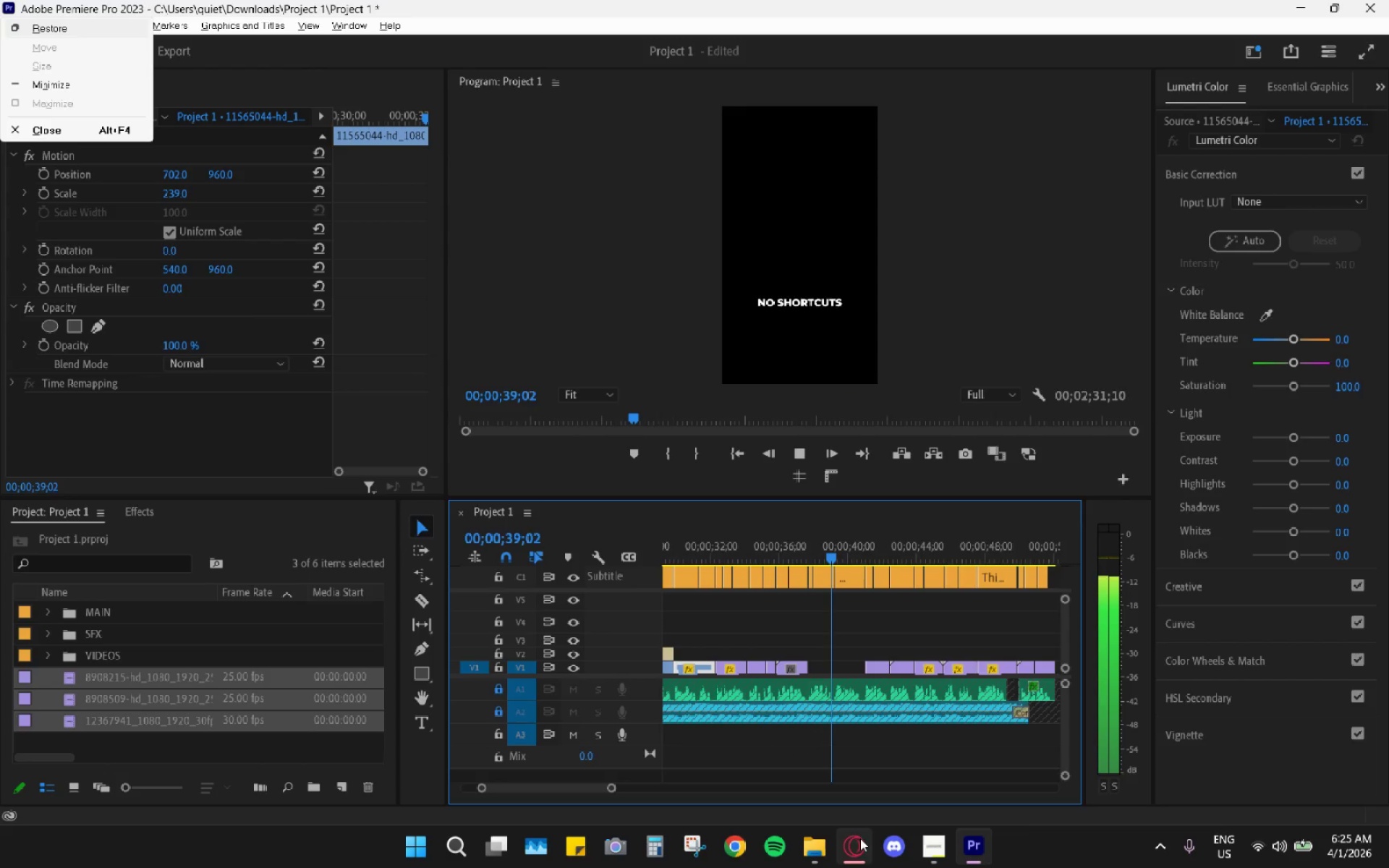 
left_click([835, 838])
 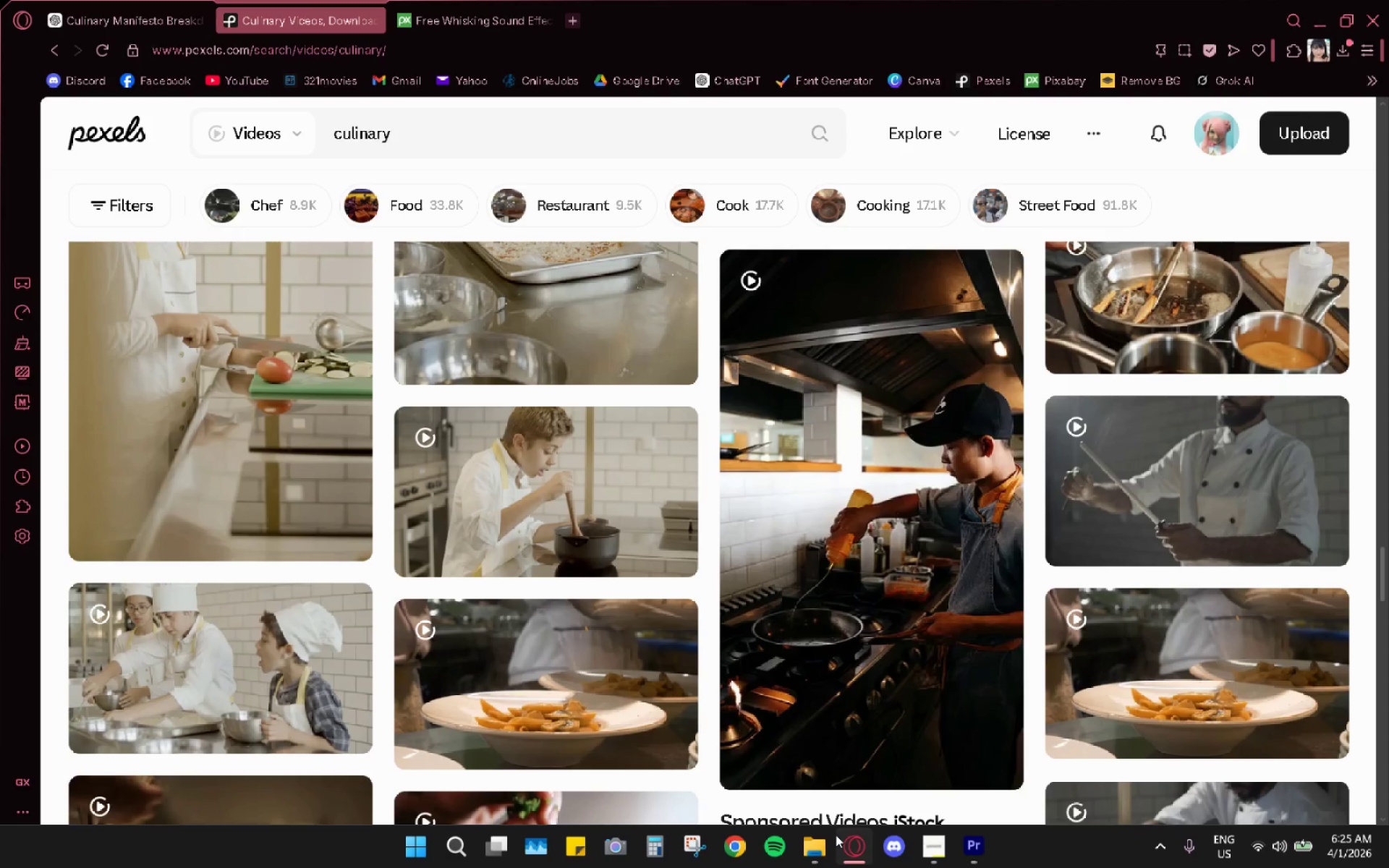 
key(Space)
 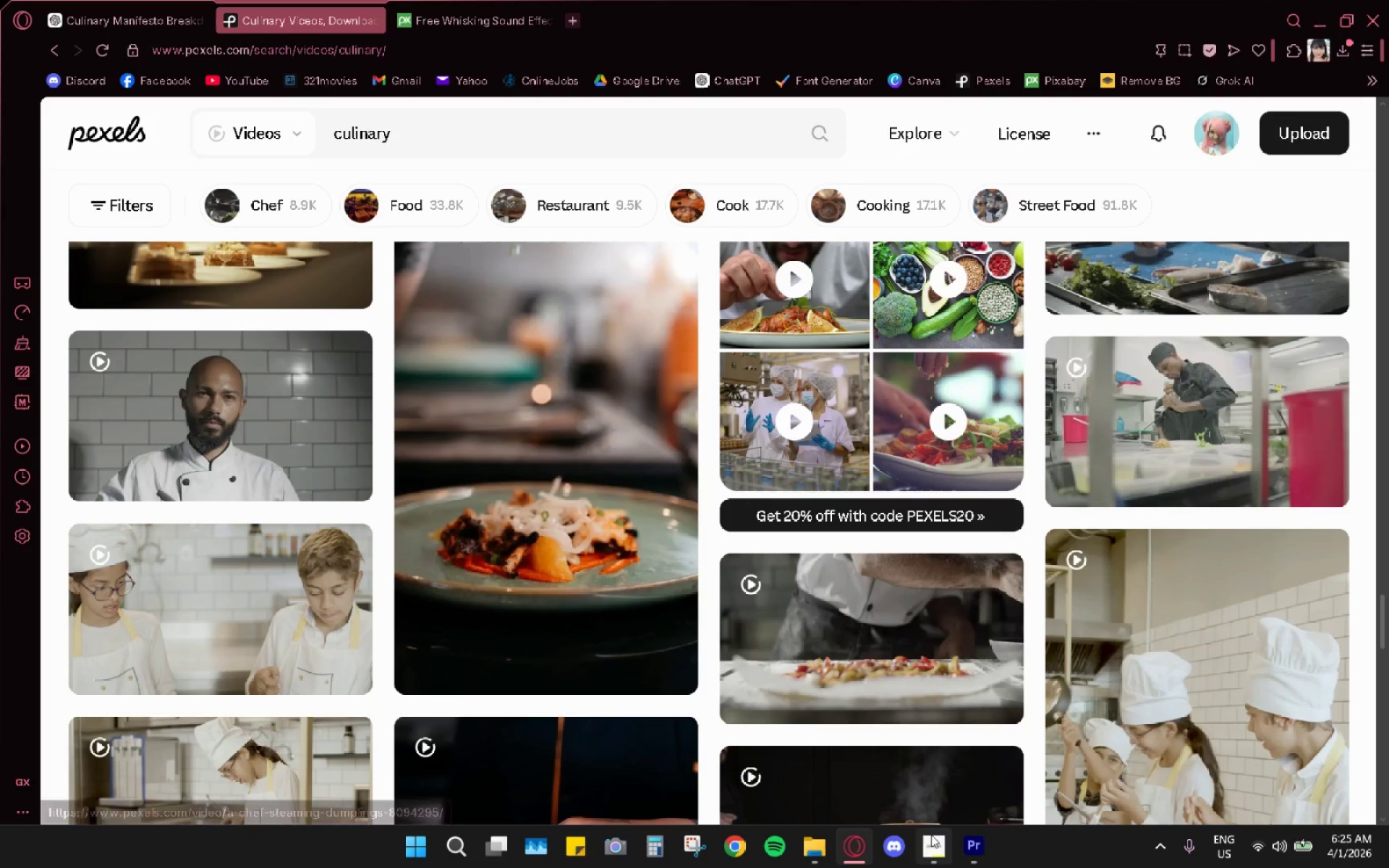 
left_click([969, 846])
 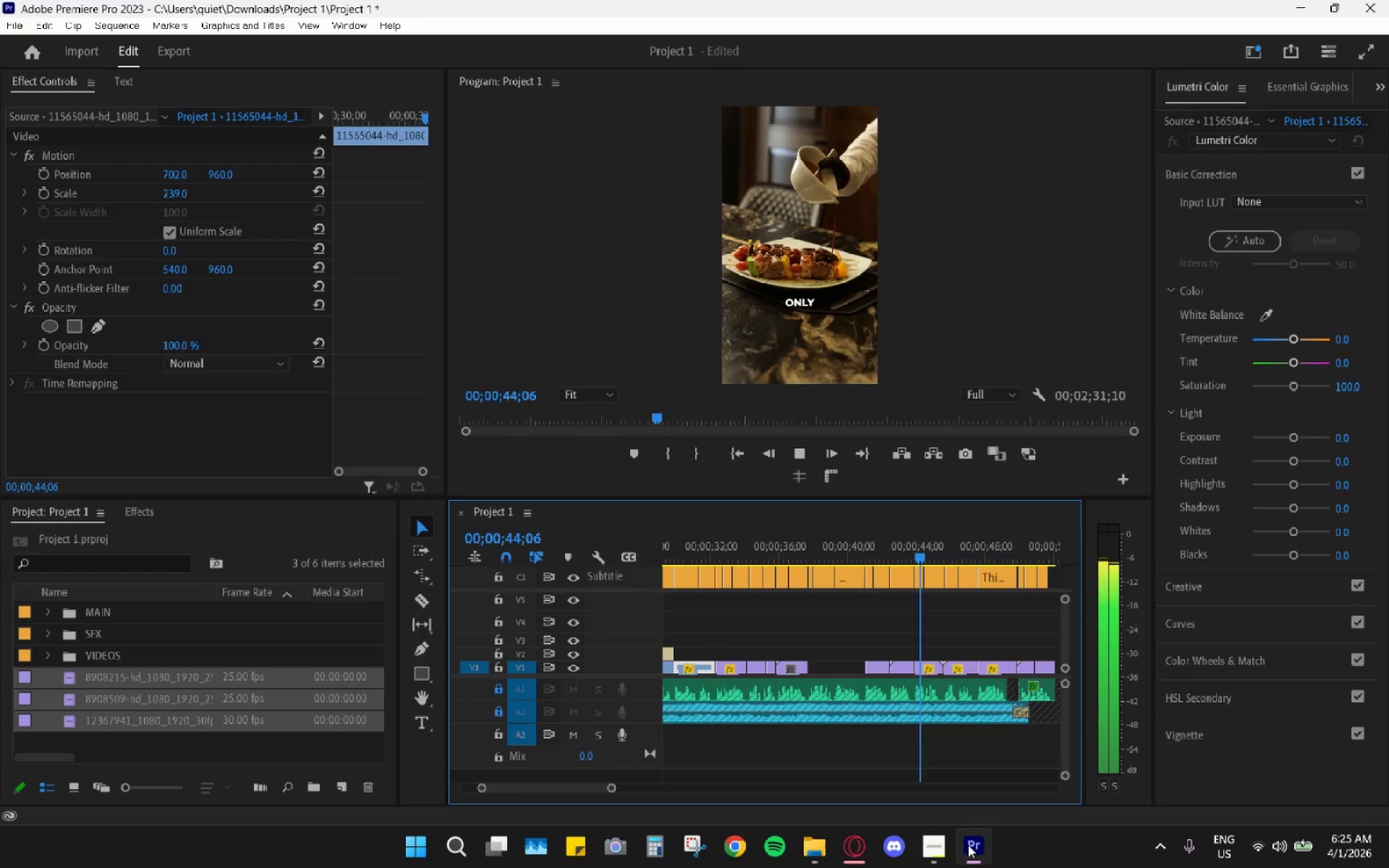 
key(Space)
 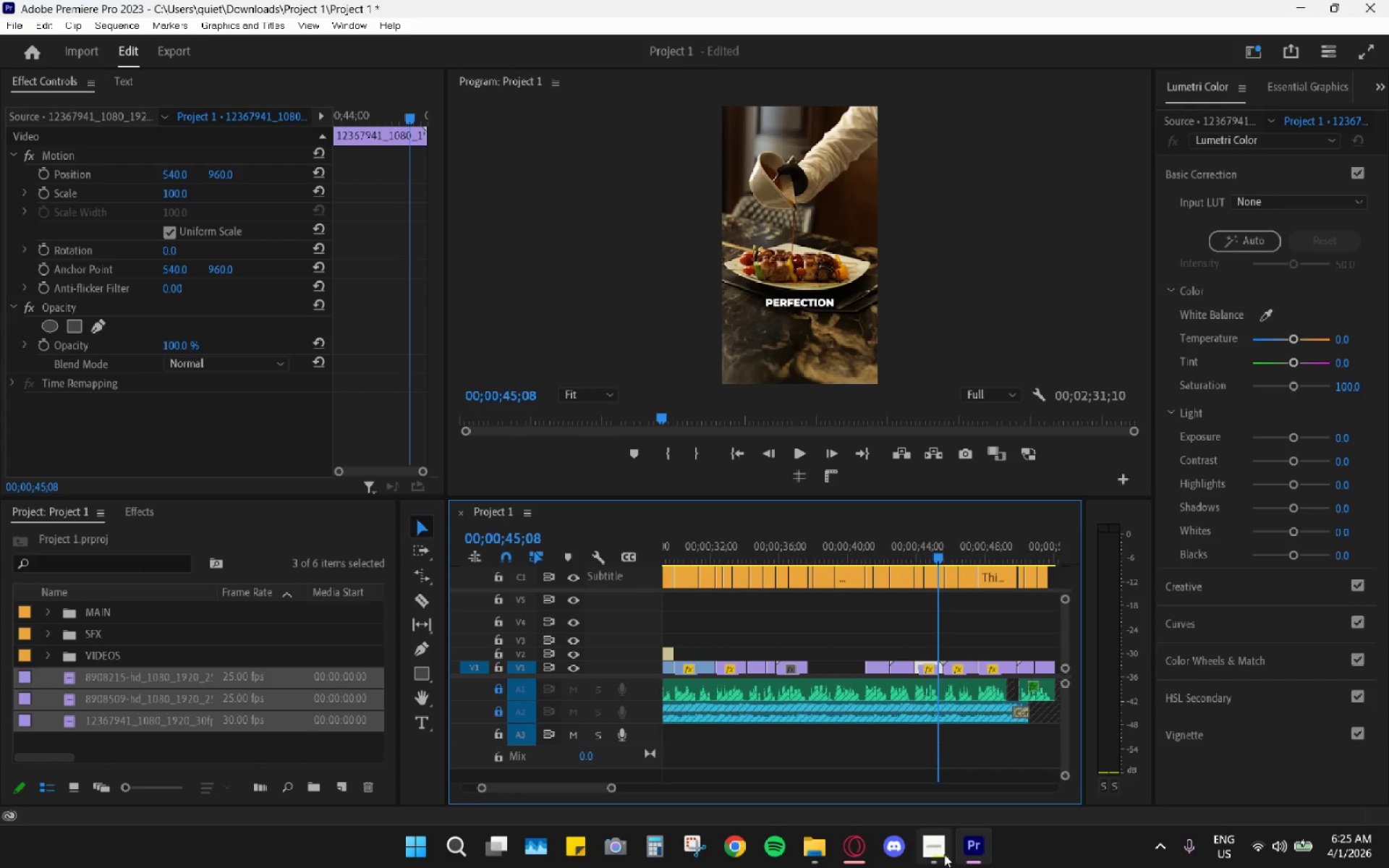 
key(Space)
 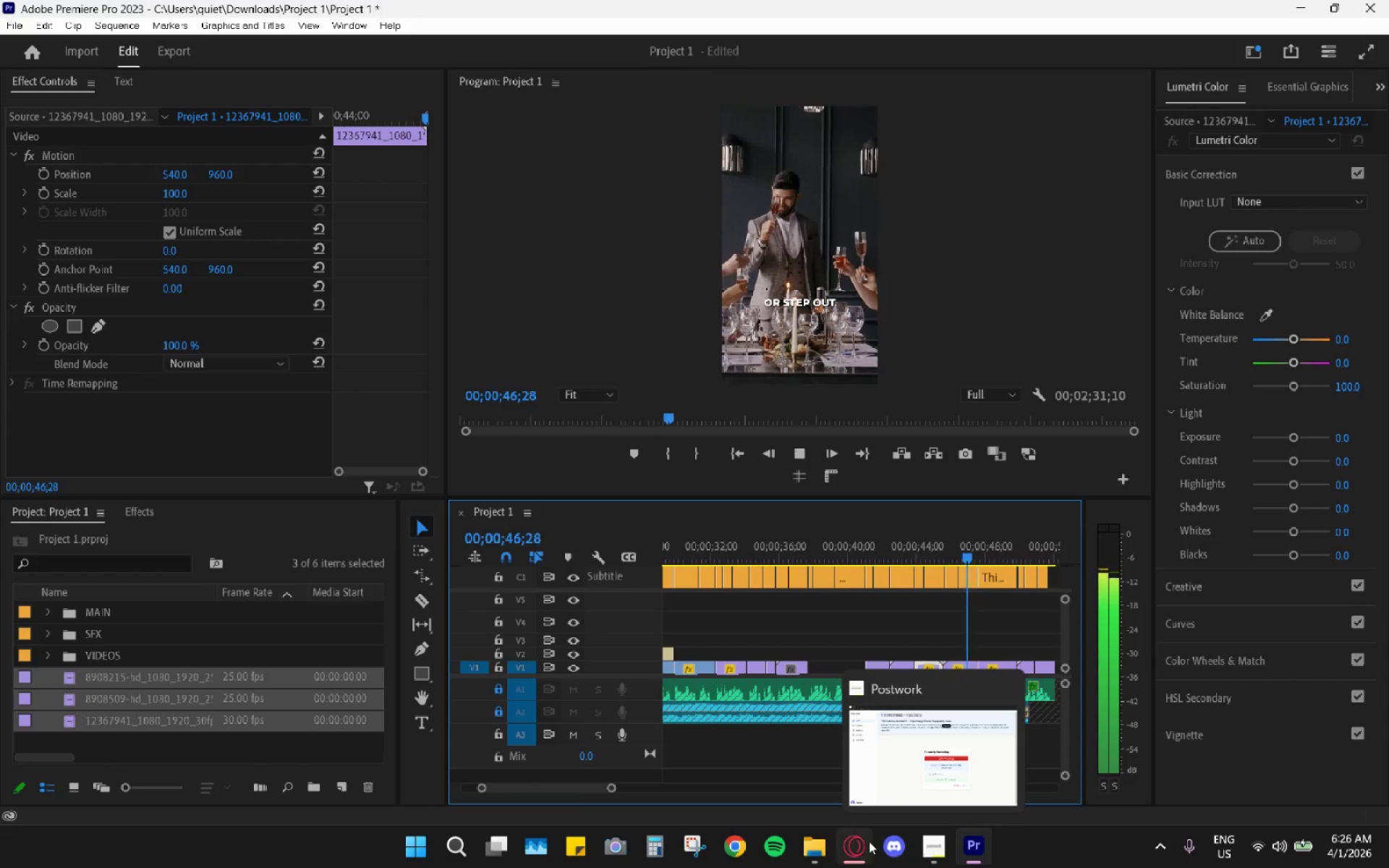 
left_click([852, 843])
 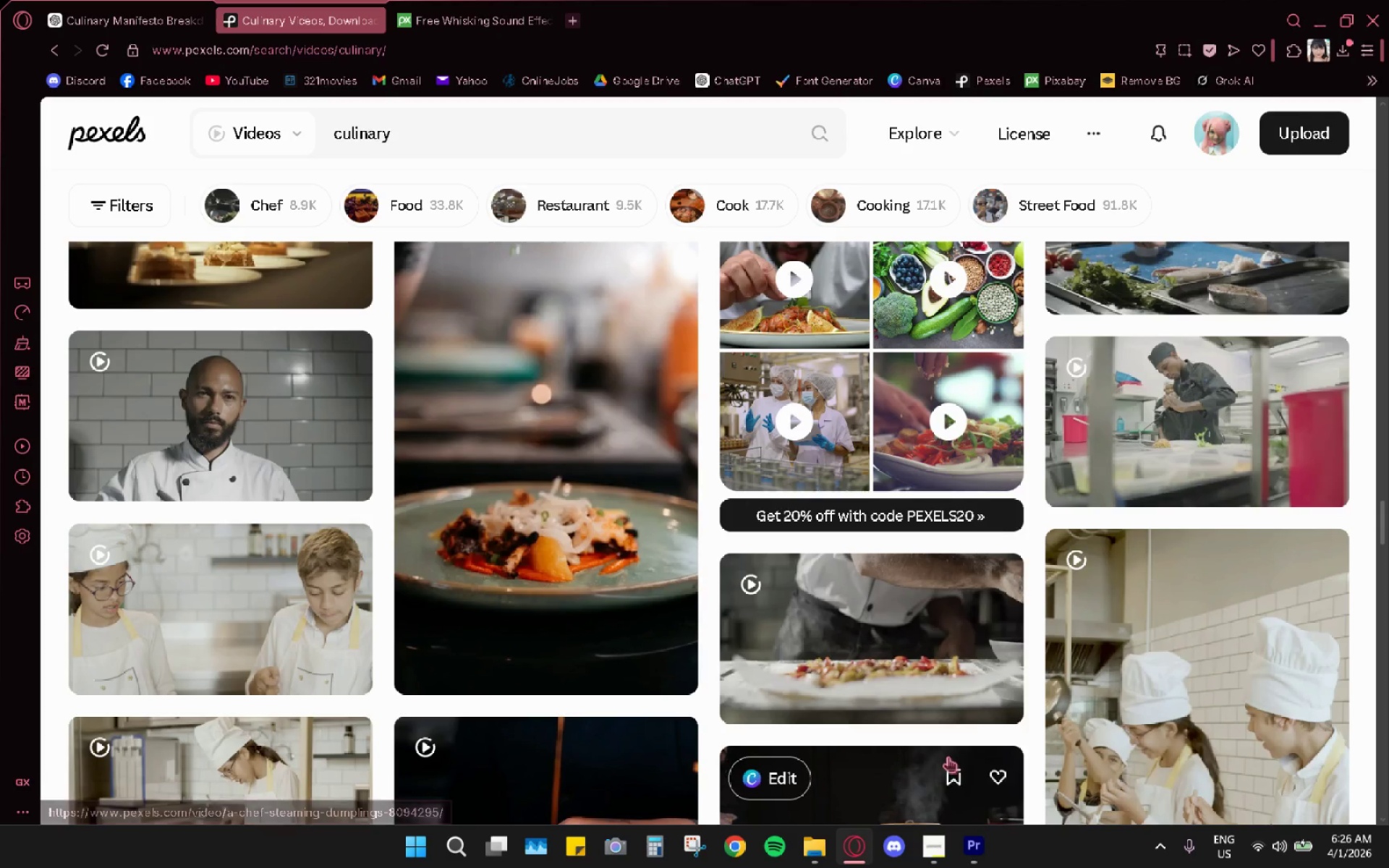 
scroll: coordinate [1145, 603], scroll_direction: down, amount: 11.0
 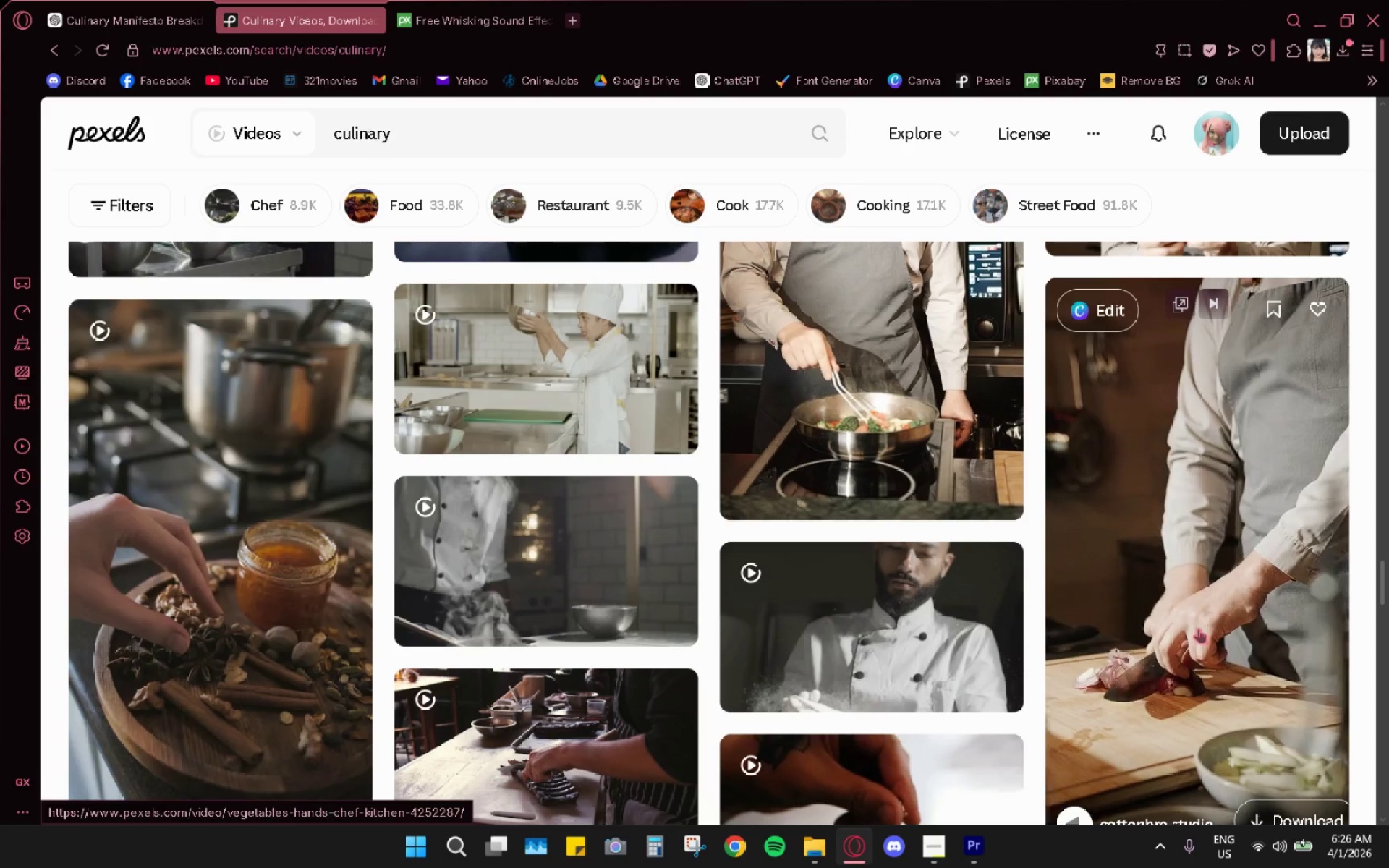 
left_click([961, 850])
 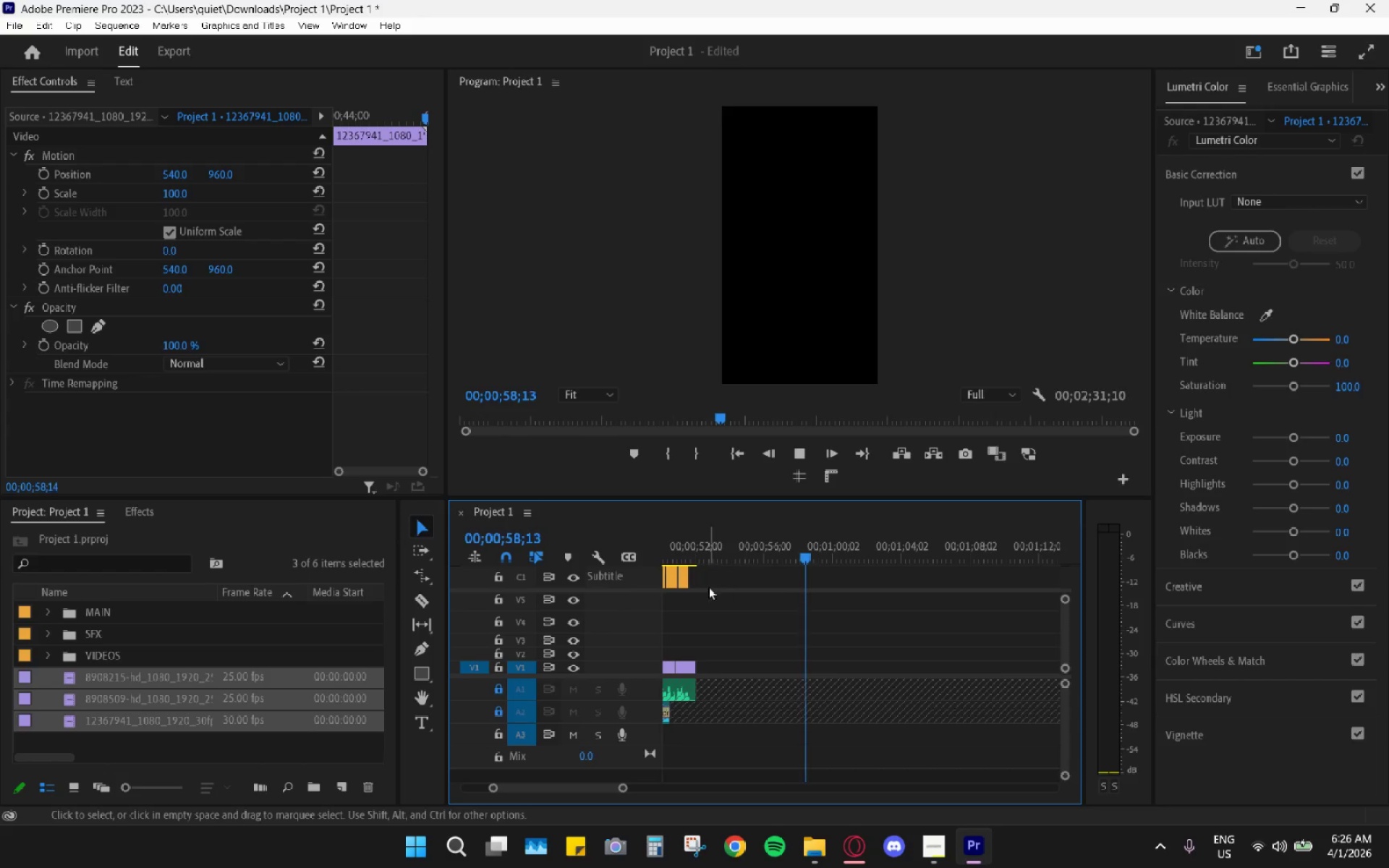 
scroll: coordinate [836, 692], scroll_direction: up, amount: 4.0
 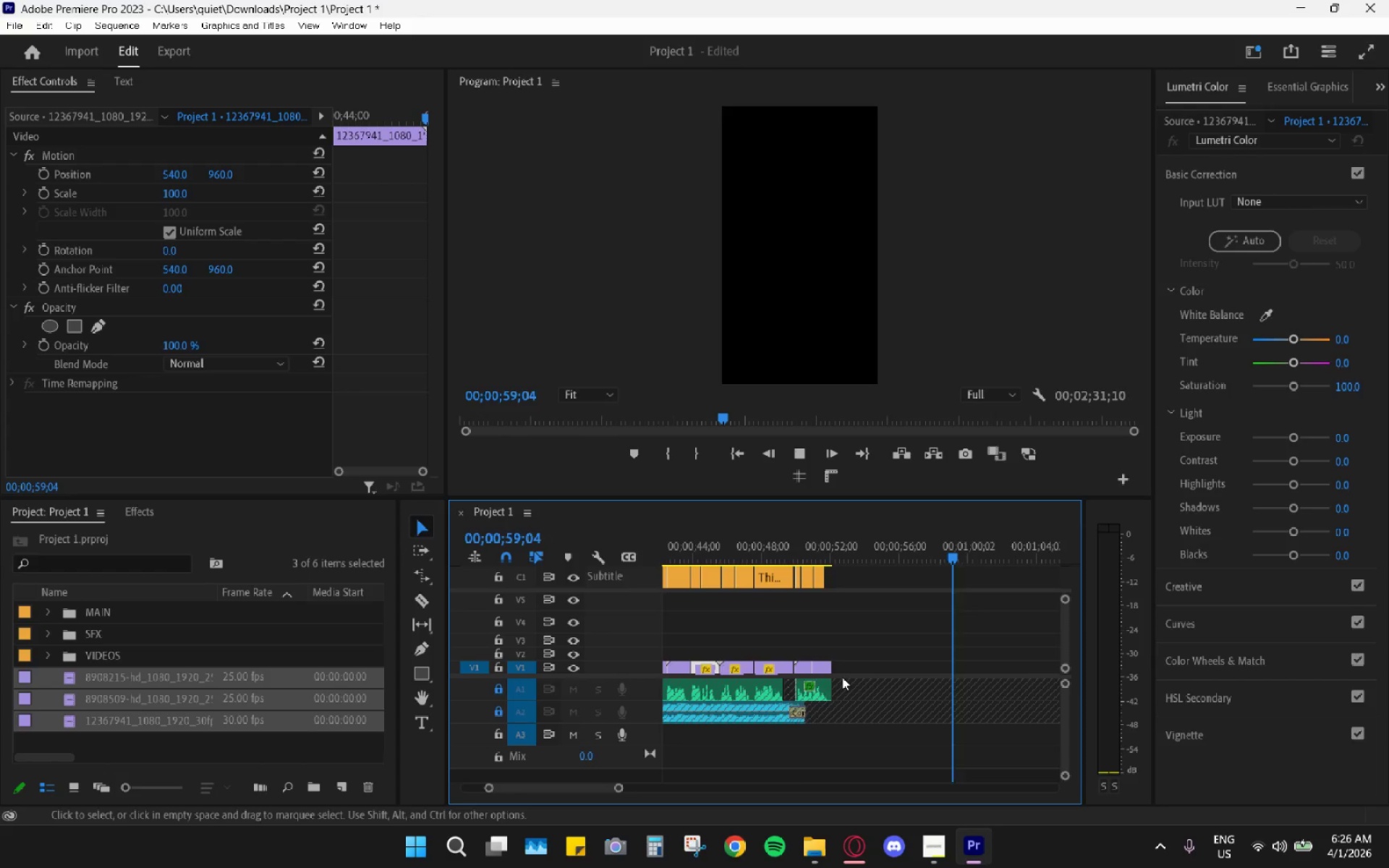 
key(Space)
 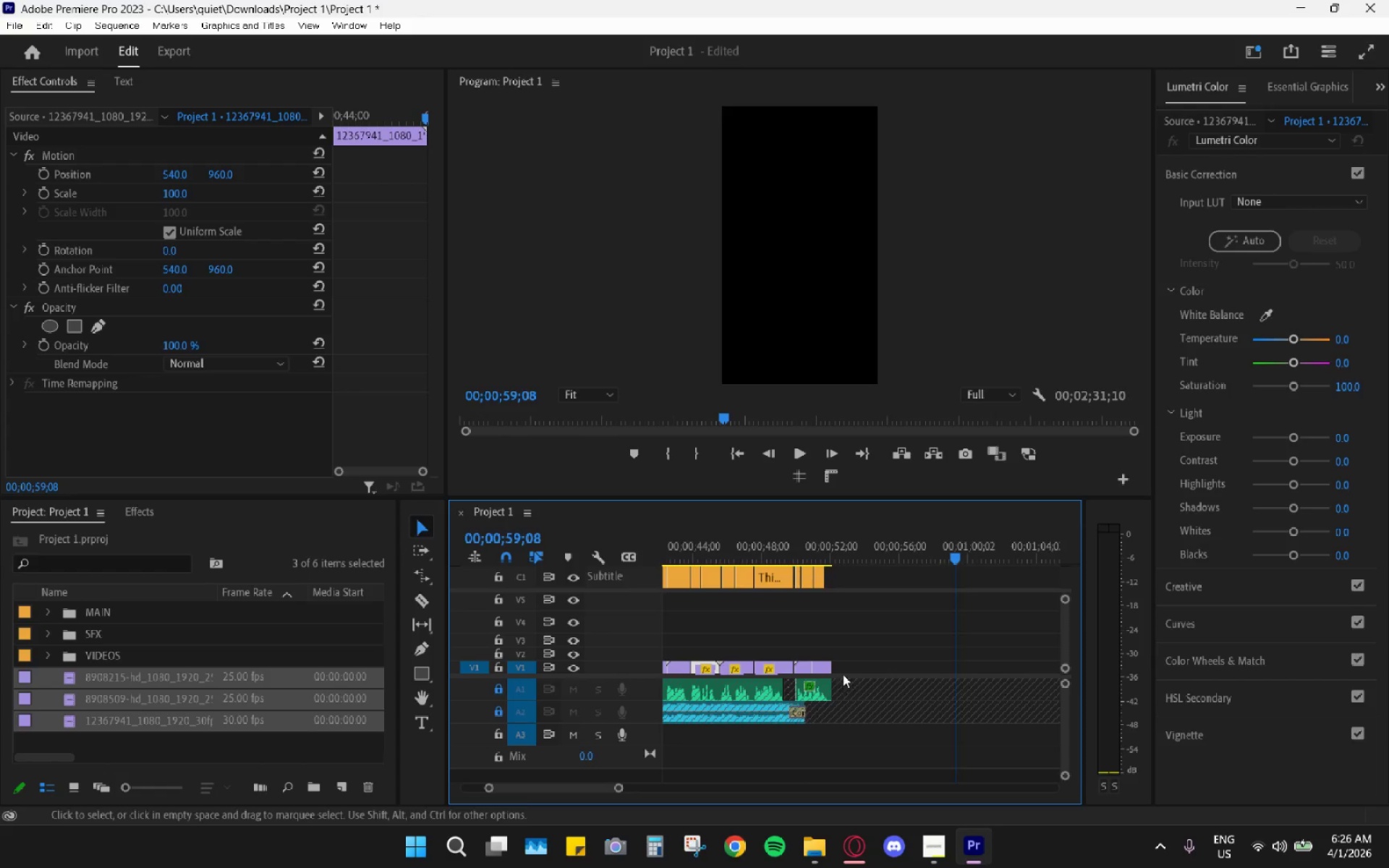 
scroll: coordinate [838, 660], scroll_direction: up, amount: 5.0
 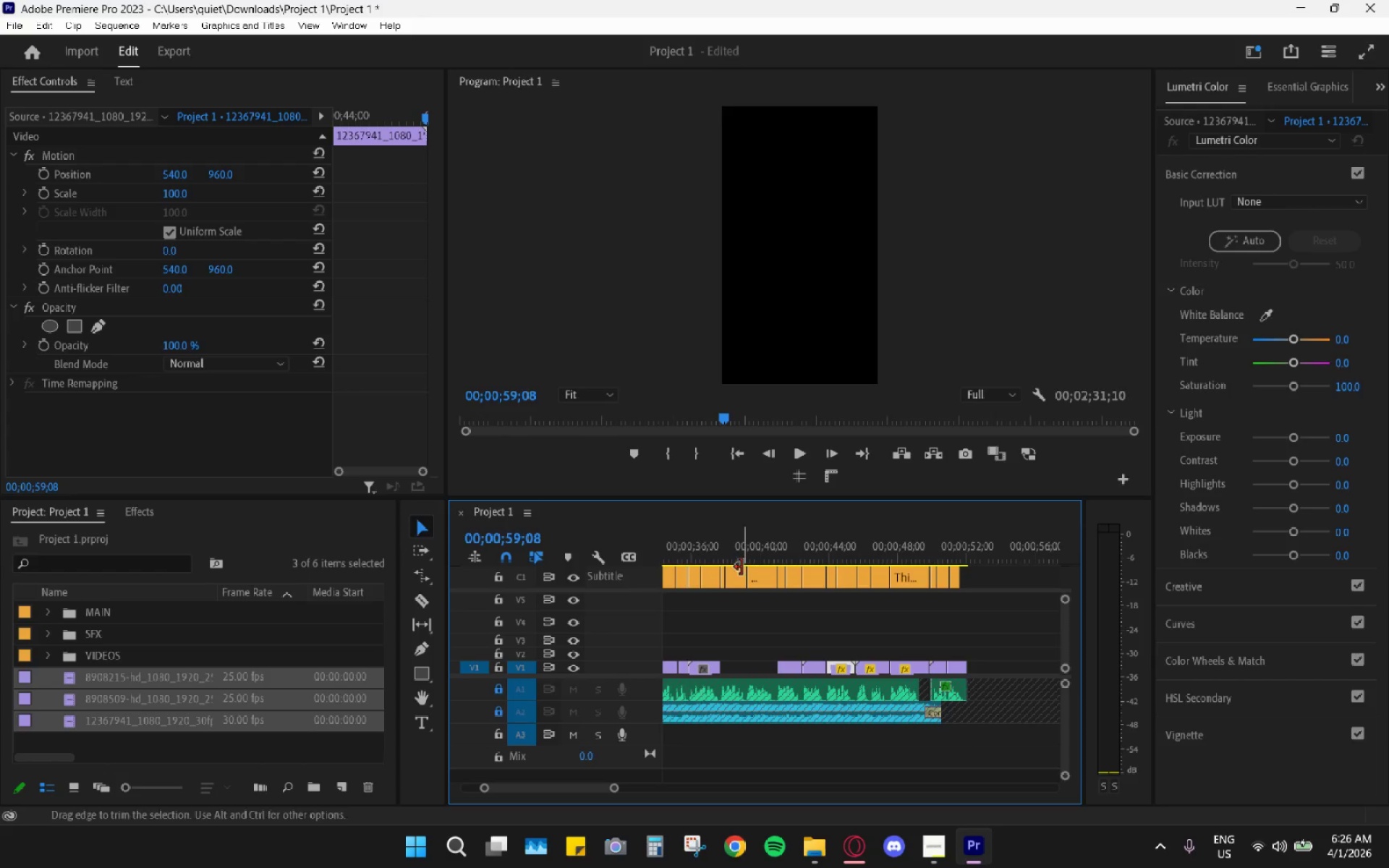 
left_click_drag(start_coordinate=[736, 560], to_coordinate=[724, 555])
 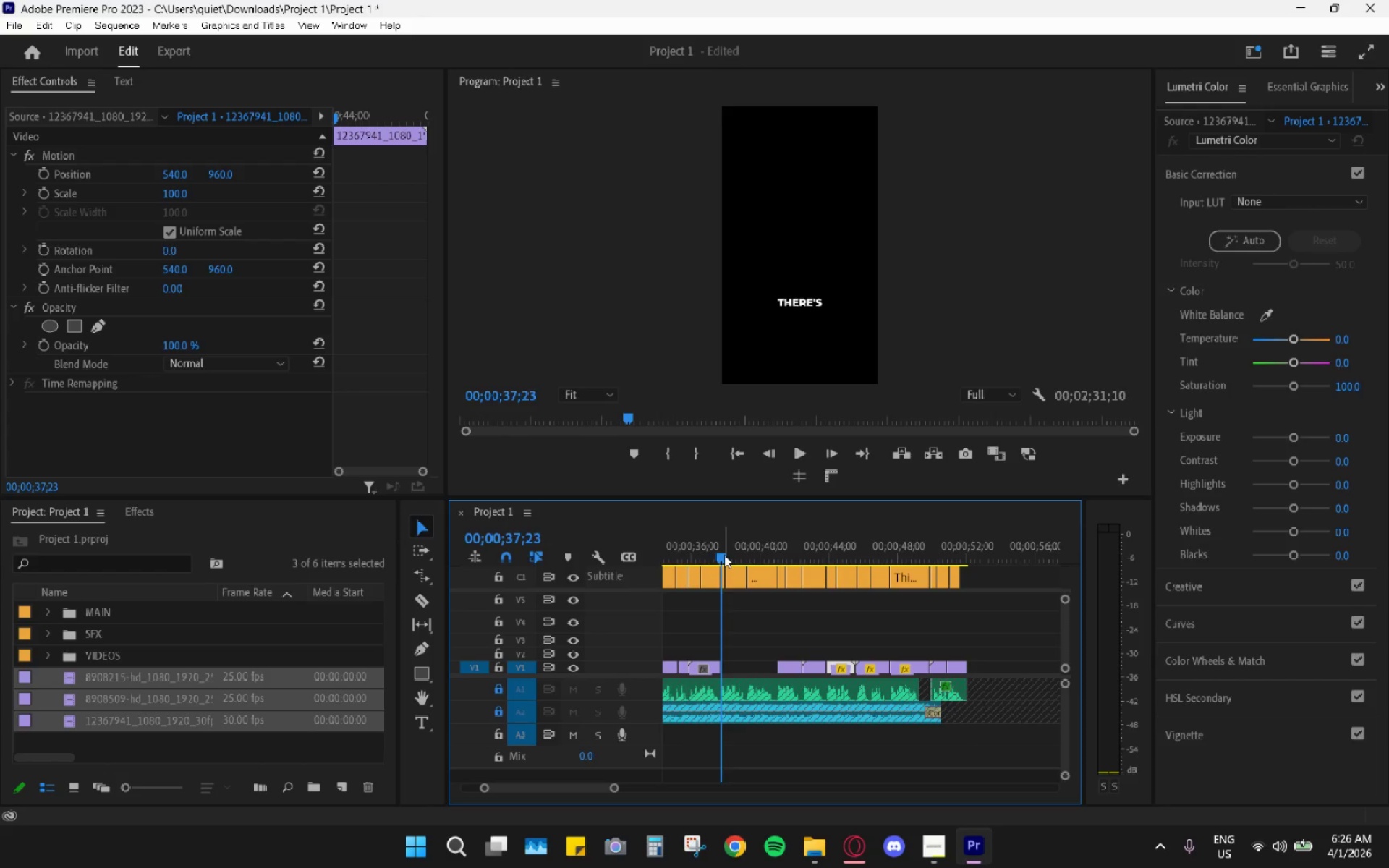 
key(Space)
 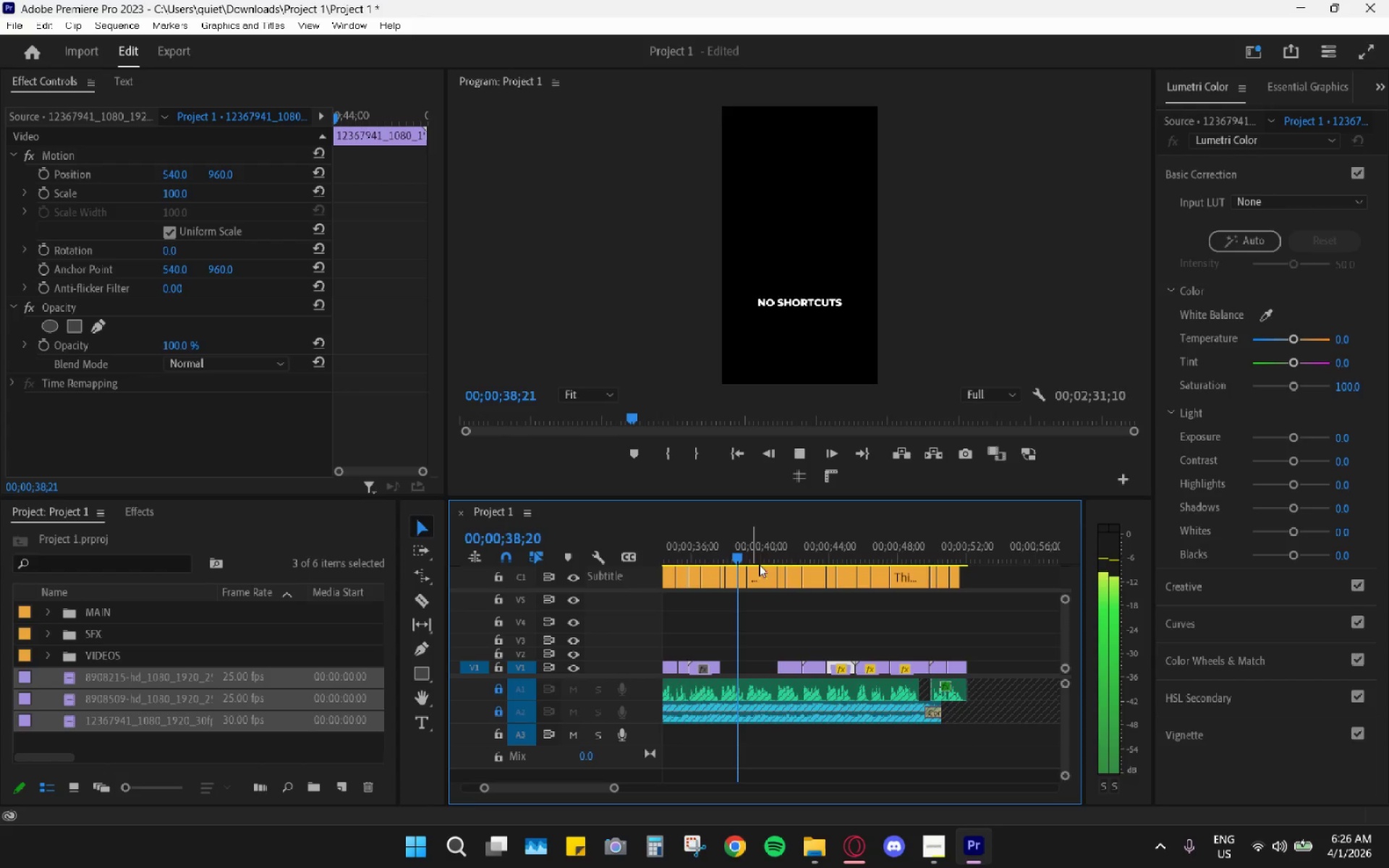 
key(Space)
 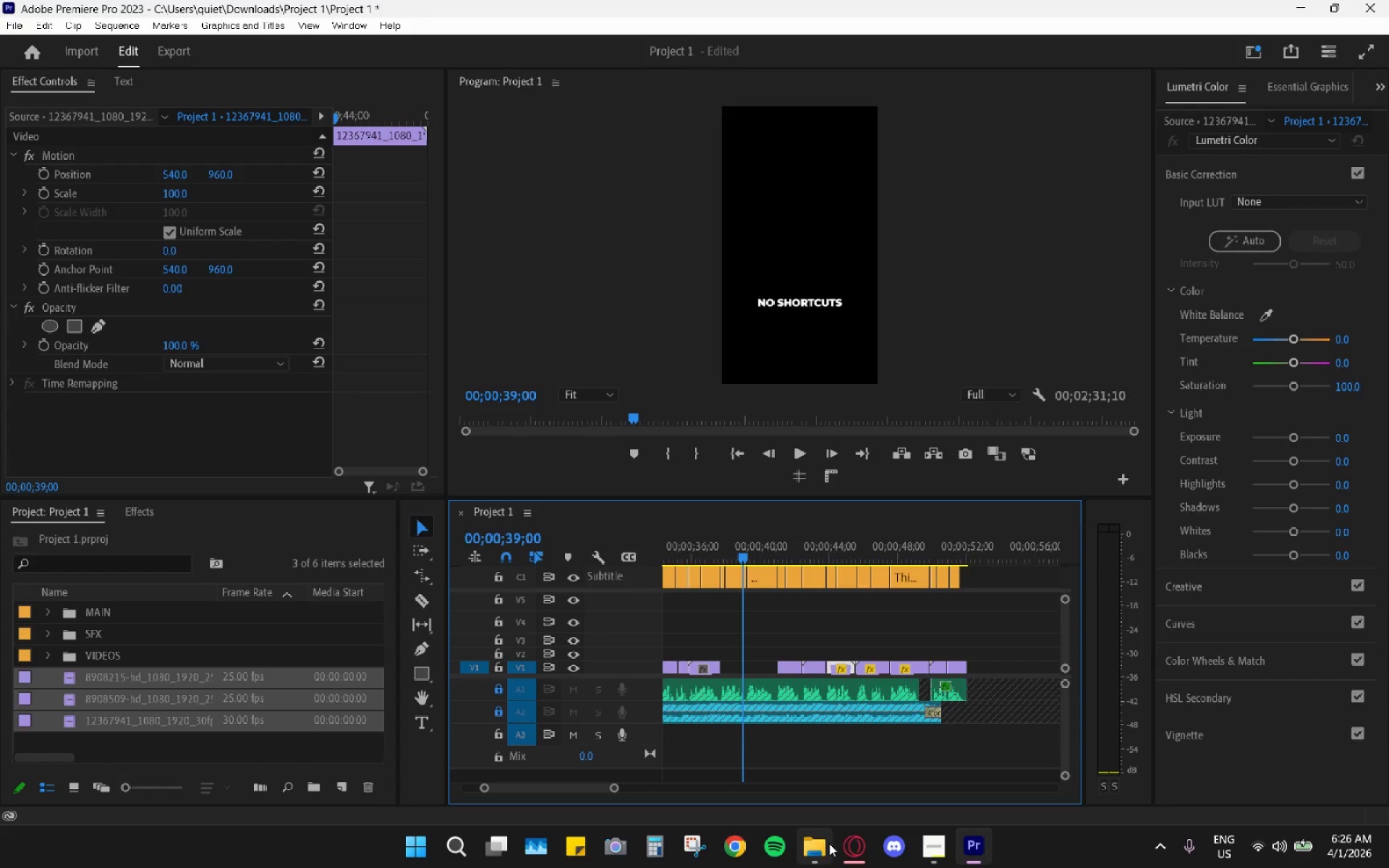 
left_click([853, 845])
 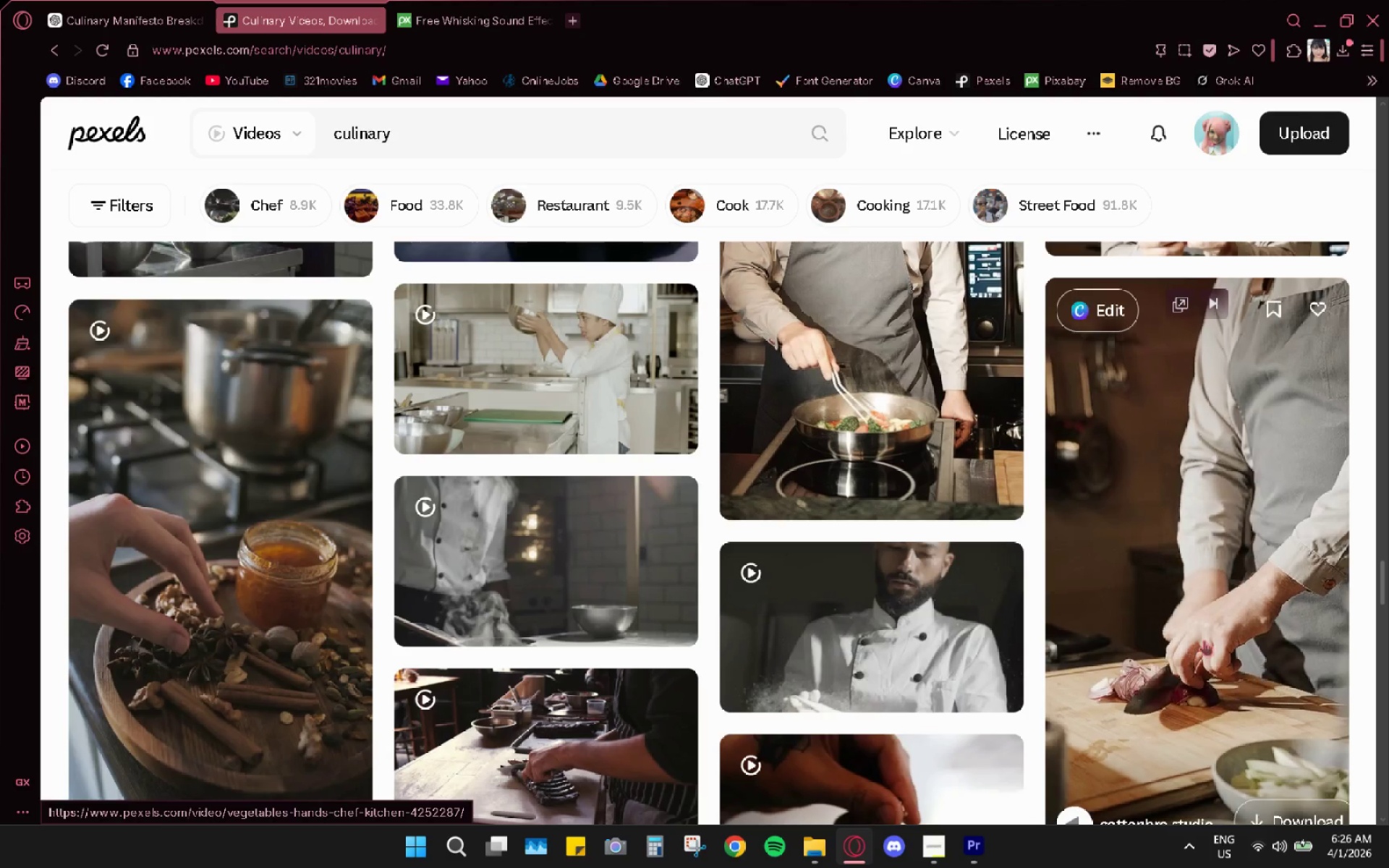 
scroll: coordinate [1204, 639], scroll_direction: none, amount: 0.0
 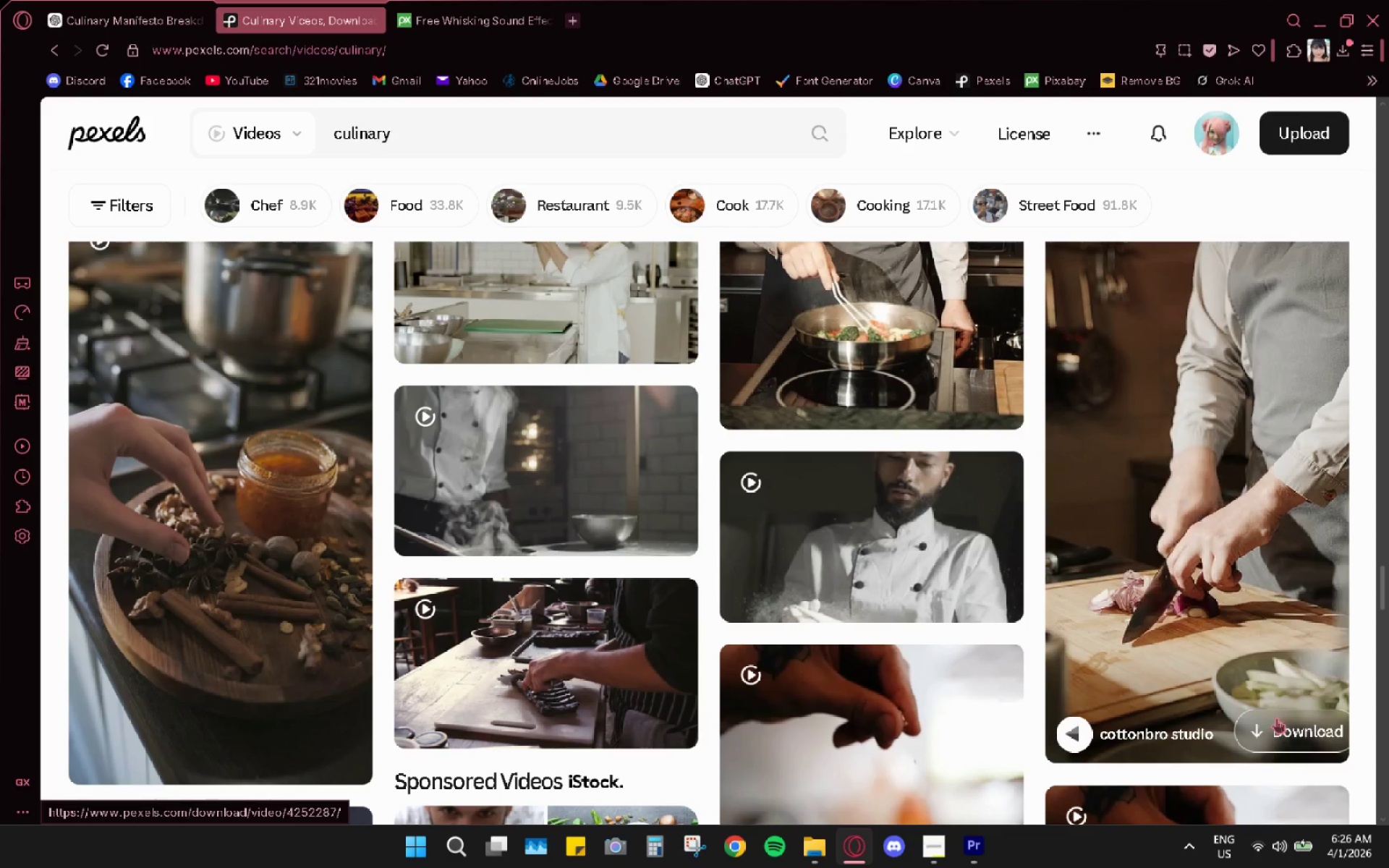 
left_click([1293, 732])
 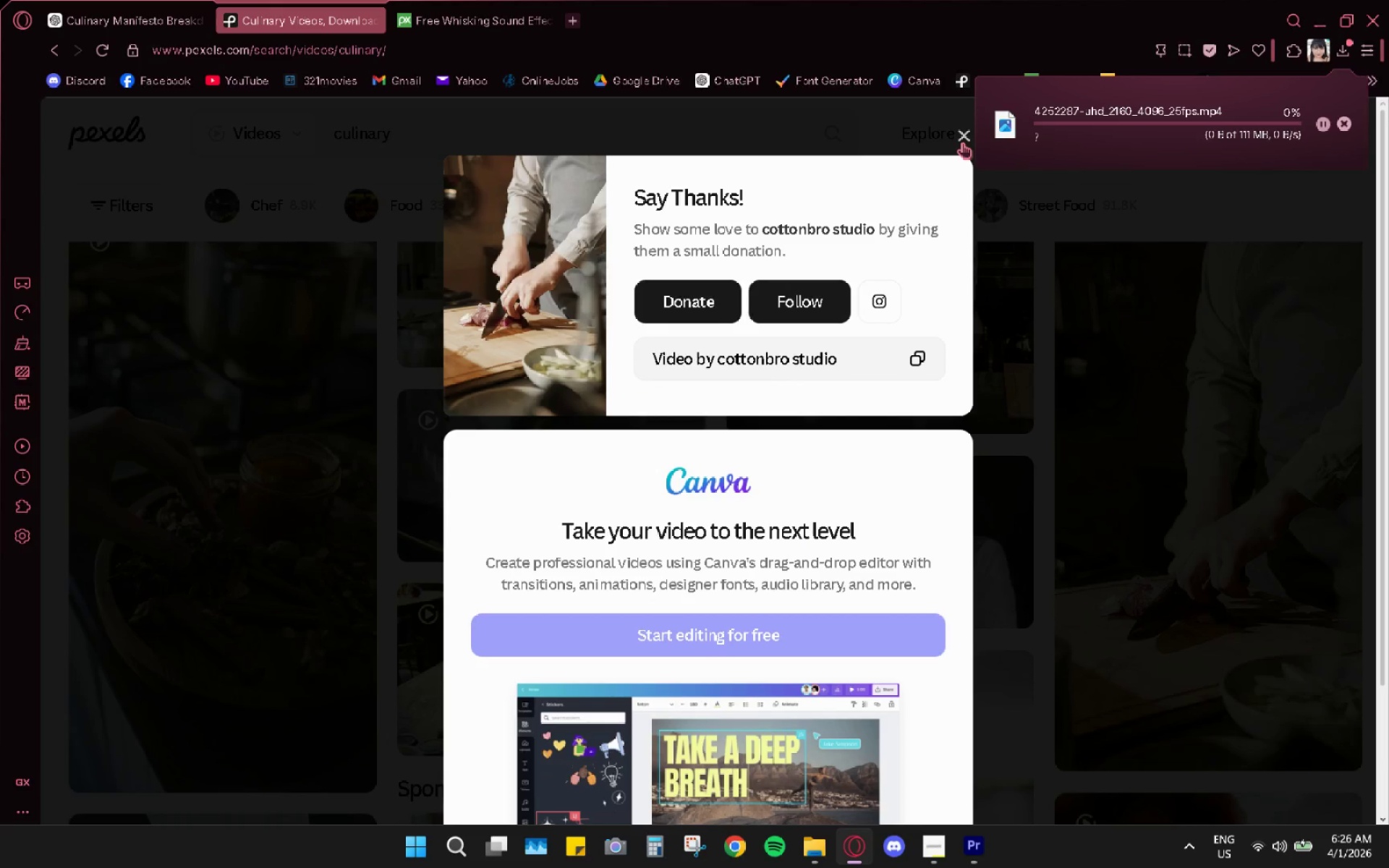 
left_click([962, 142])
 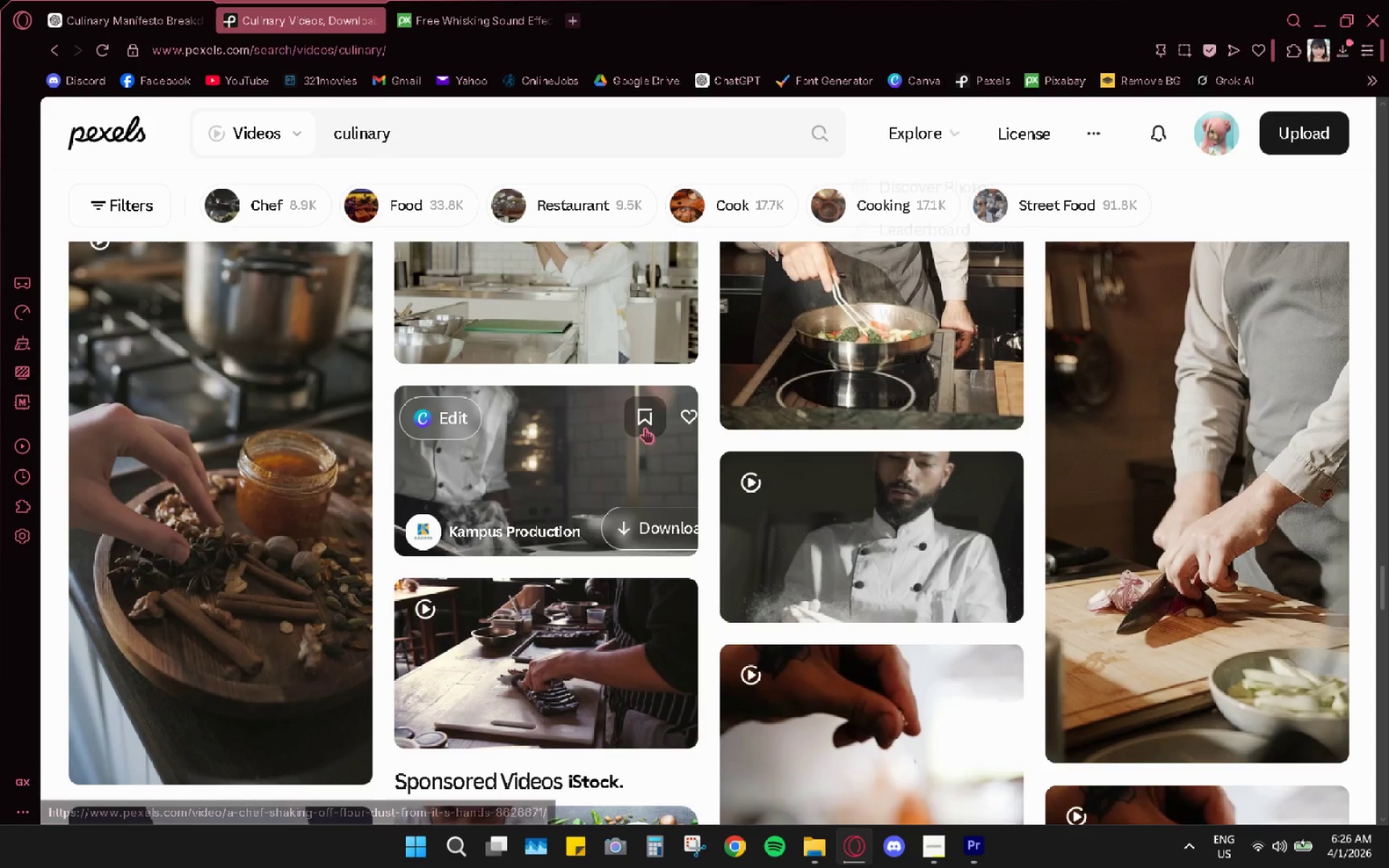 
scroll: coordinate [990, 629], scroll_direction: down, amount: 16.0
 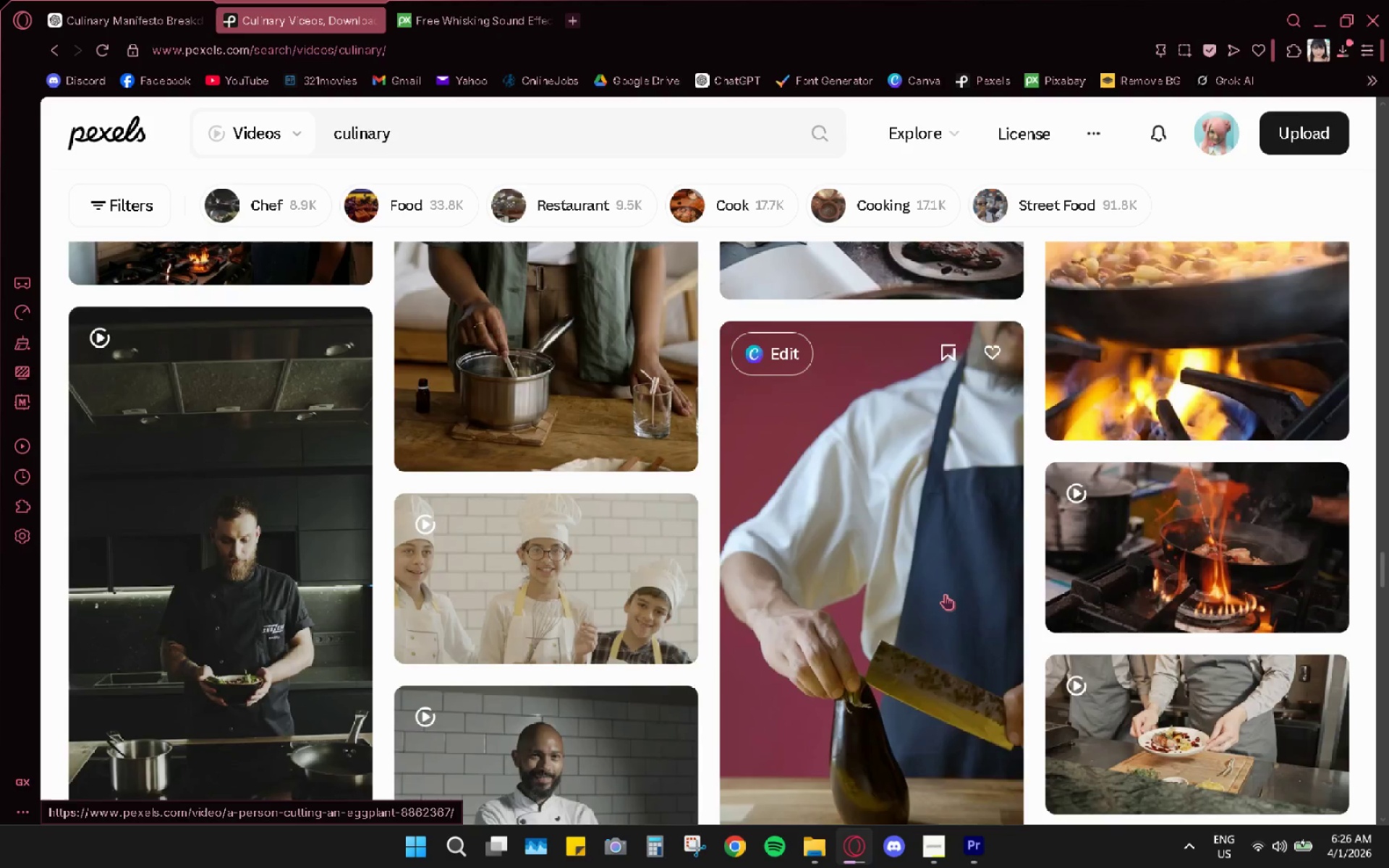 
scroll: coordinate [900, 566], scroll_direction: down, amount: 15.0
 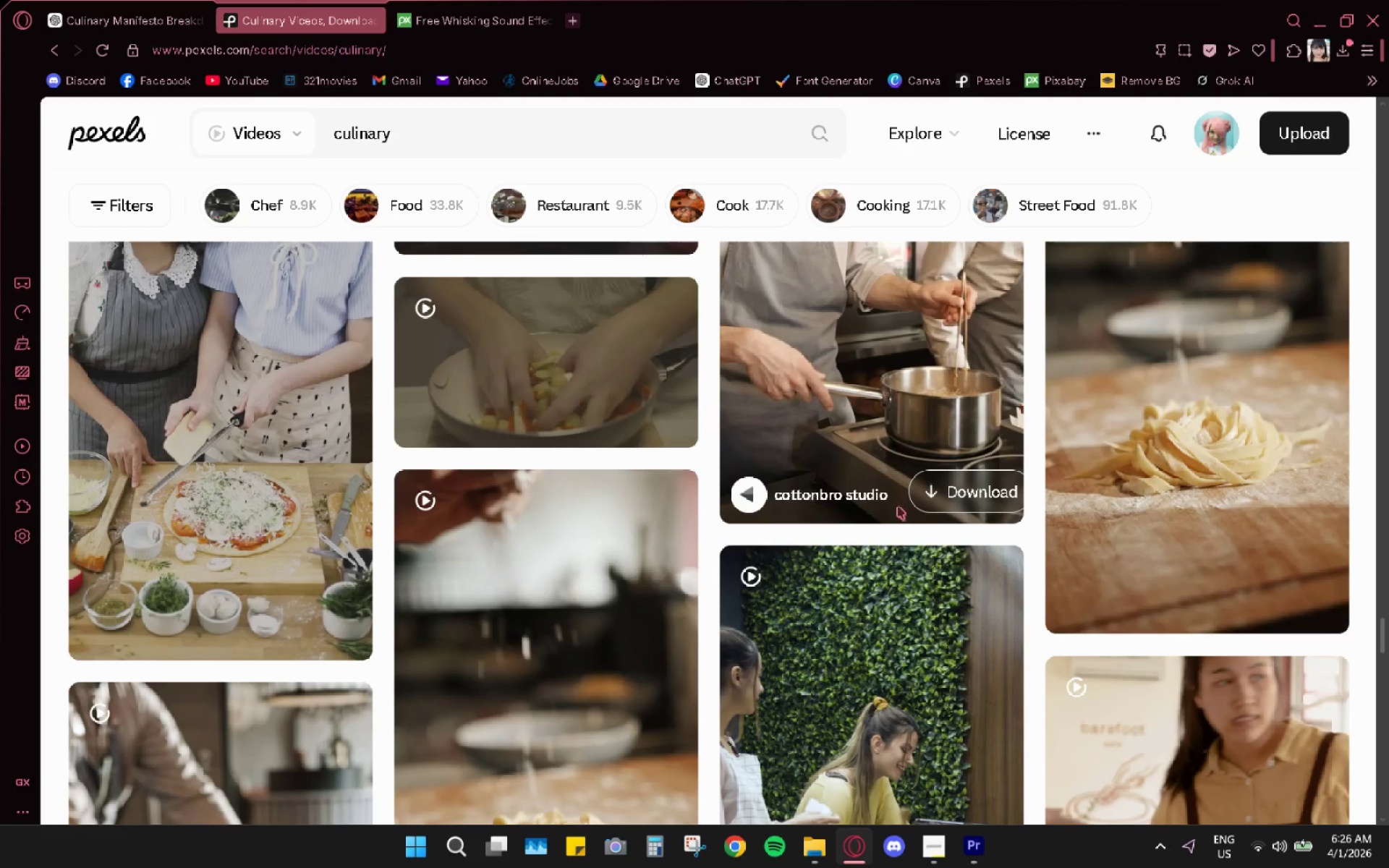 
scroll: coordinate [885, 420], scroll_direction: up, amount: 2.0
 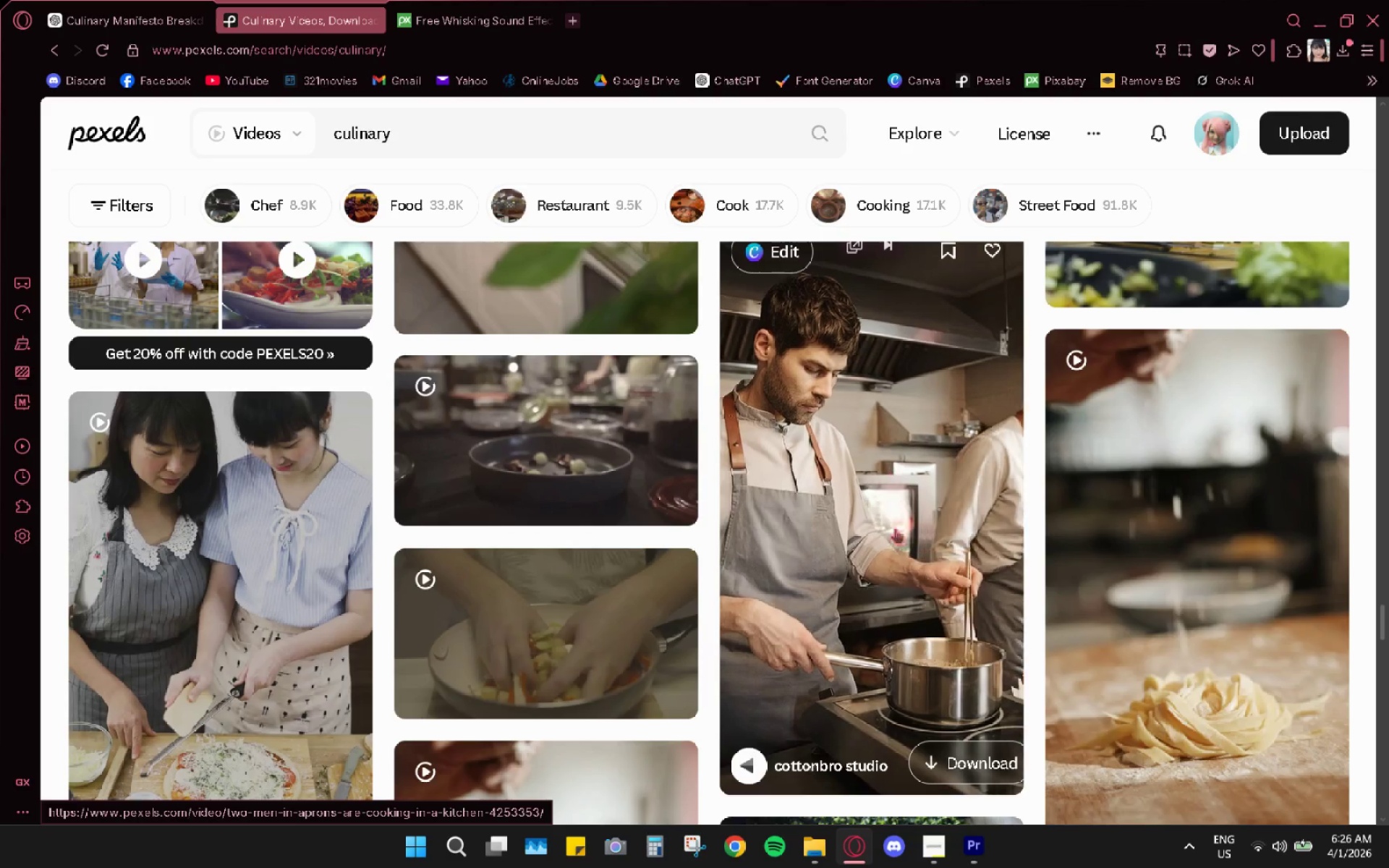 
scroll: coordinate [812, 736], scroll_direction: down, amount: 9.0
 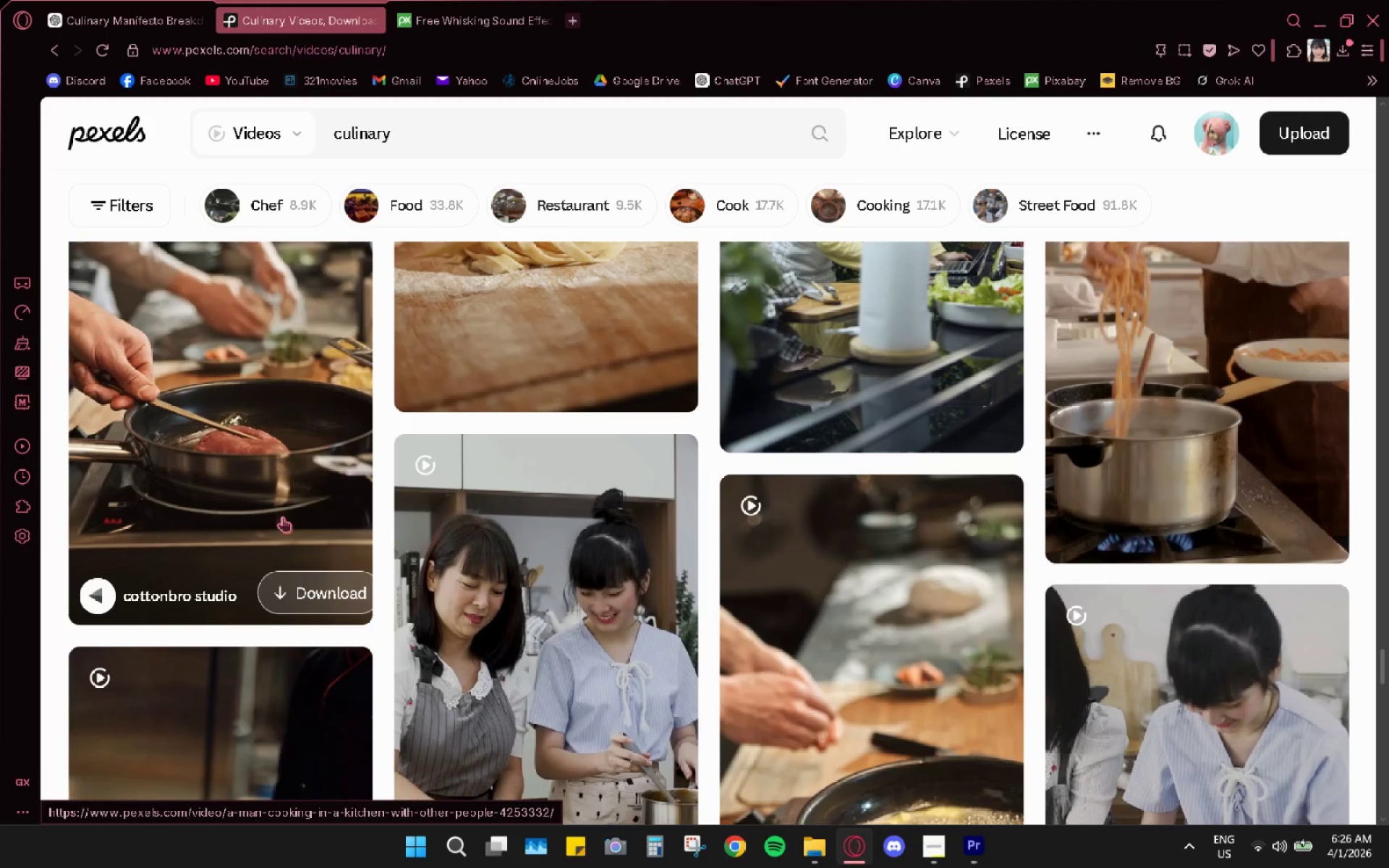 
scroll: coordinate [275, 503], scroll_direction: none, amount: 0.0
 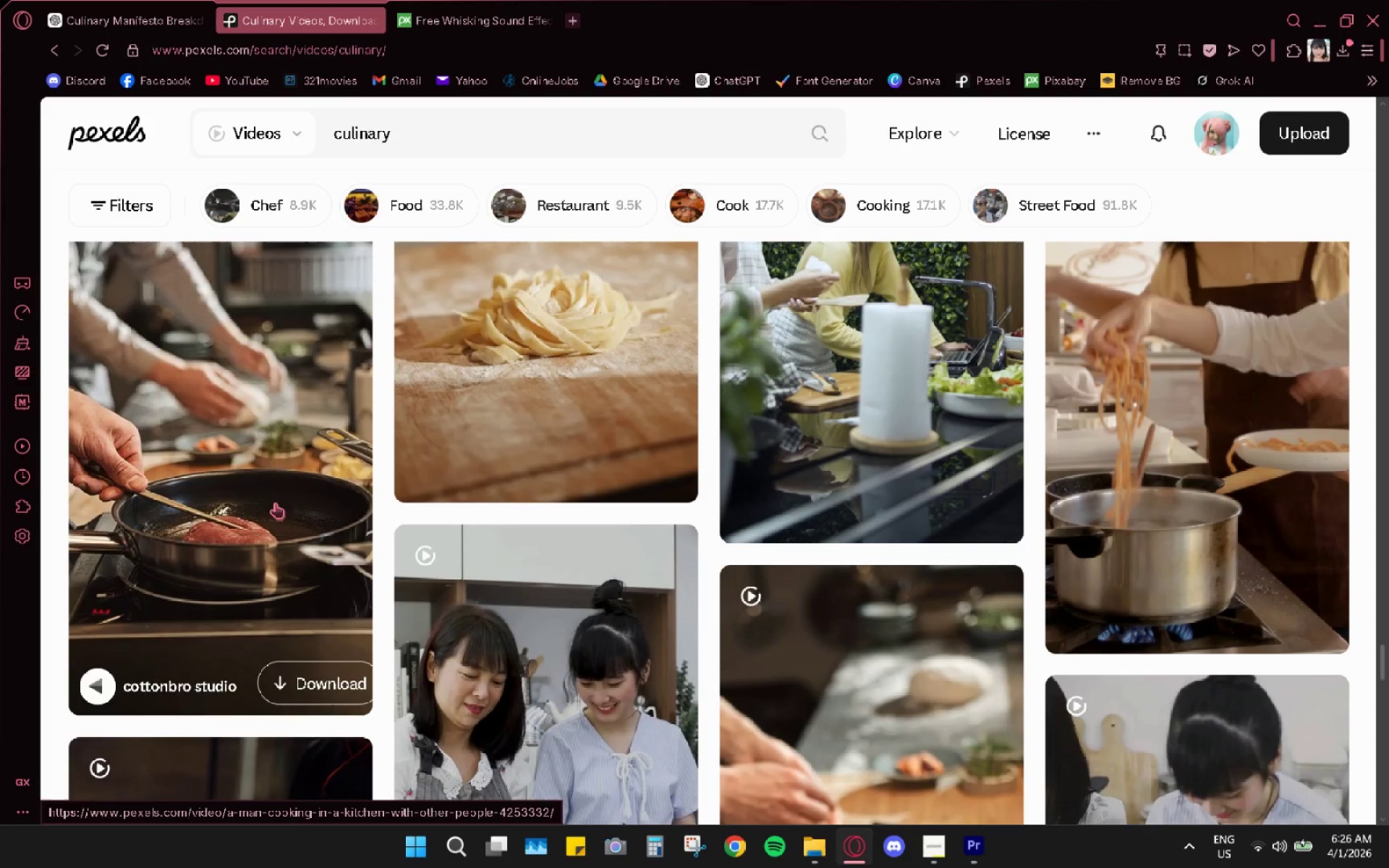 
scroll: coordinate [545, 623], scroll_direction: down, amount: 3.0
 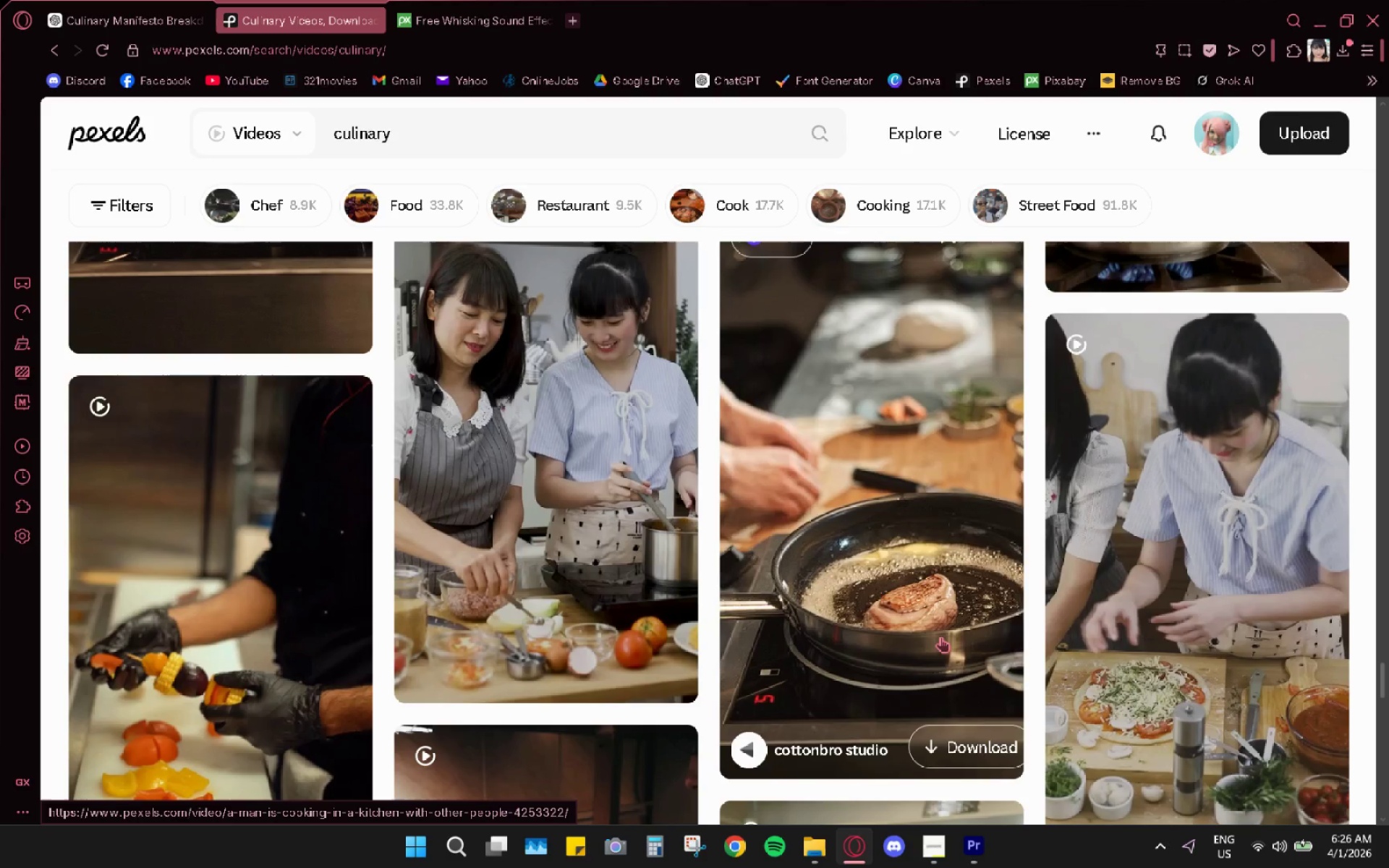 
left_click([810, 853])
 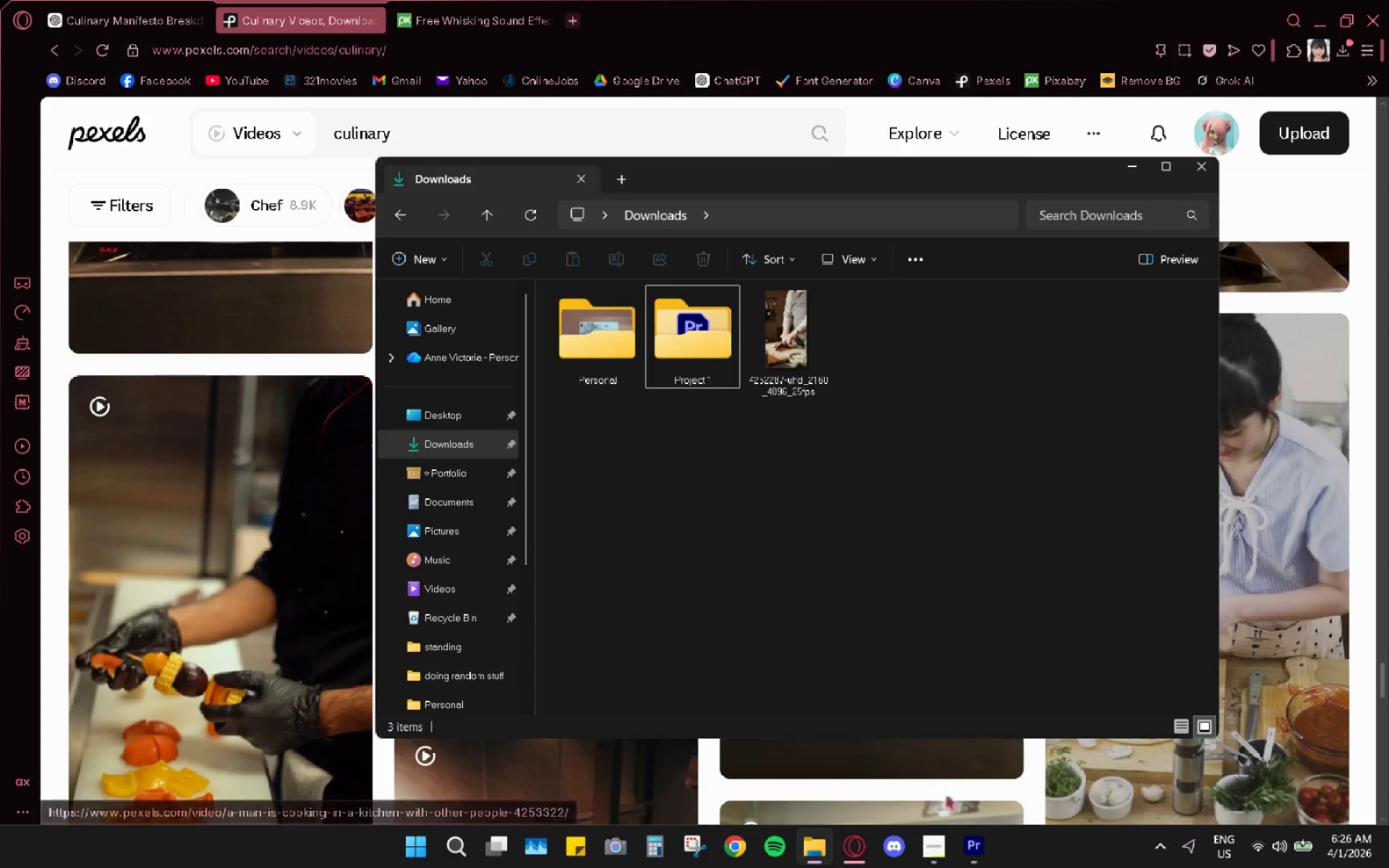 
left_click([976, 850])
 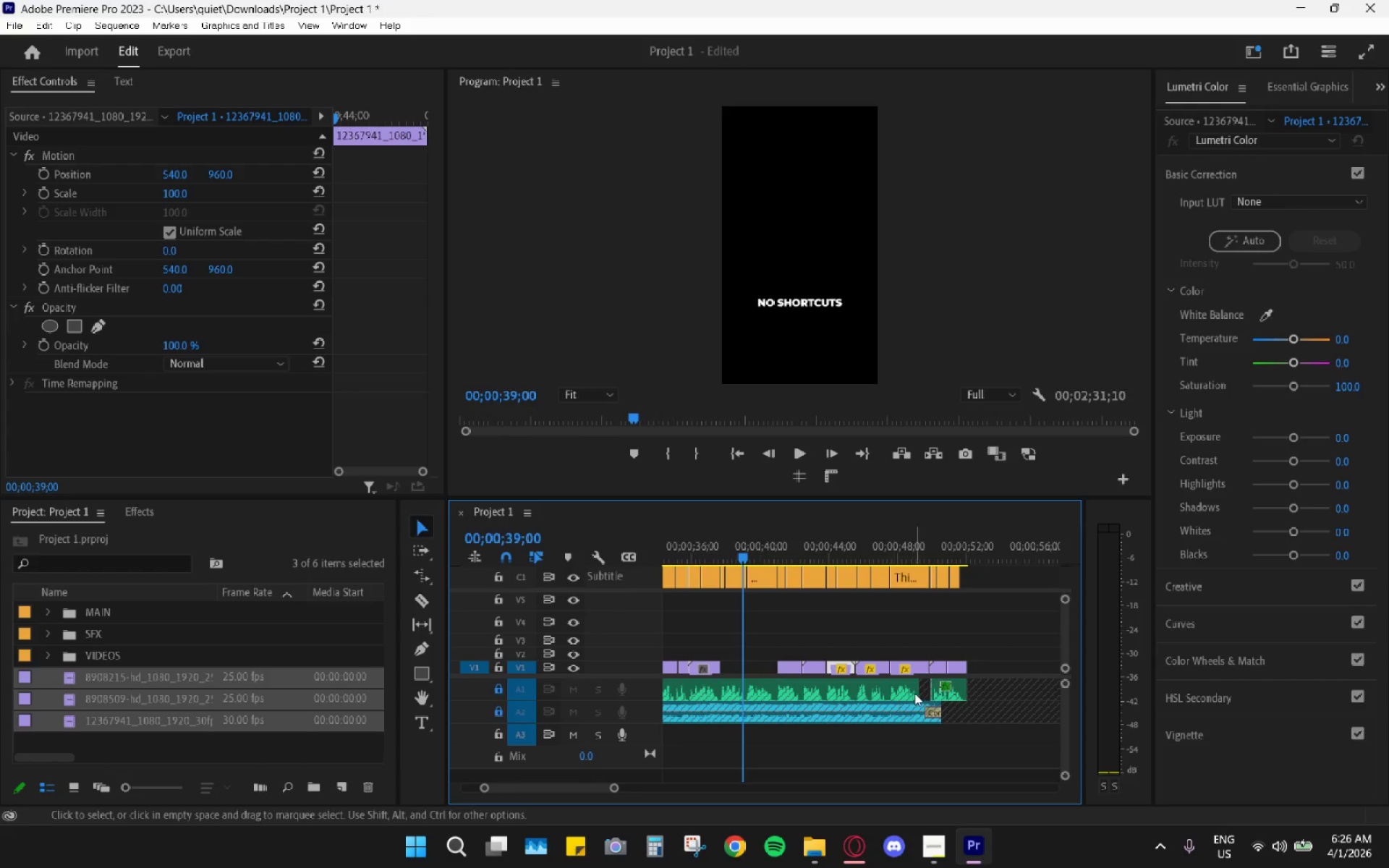 
hold_key(key=AltLeft, duration=0.38)
scroll: coordinate [926, 680], scroll_direction: down, amount: 5.0
 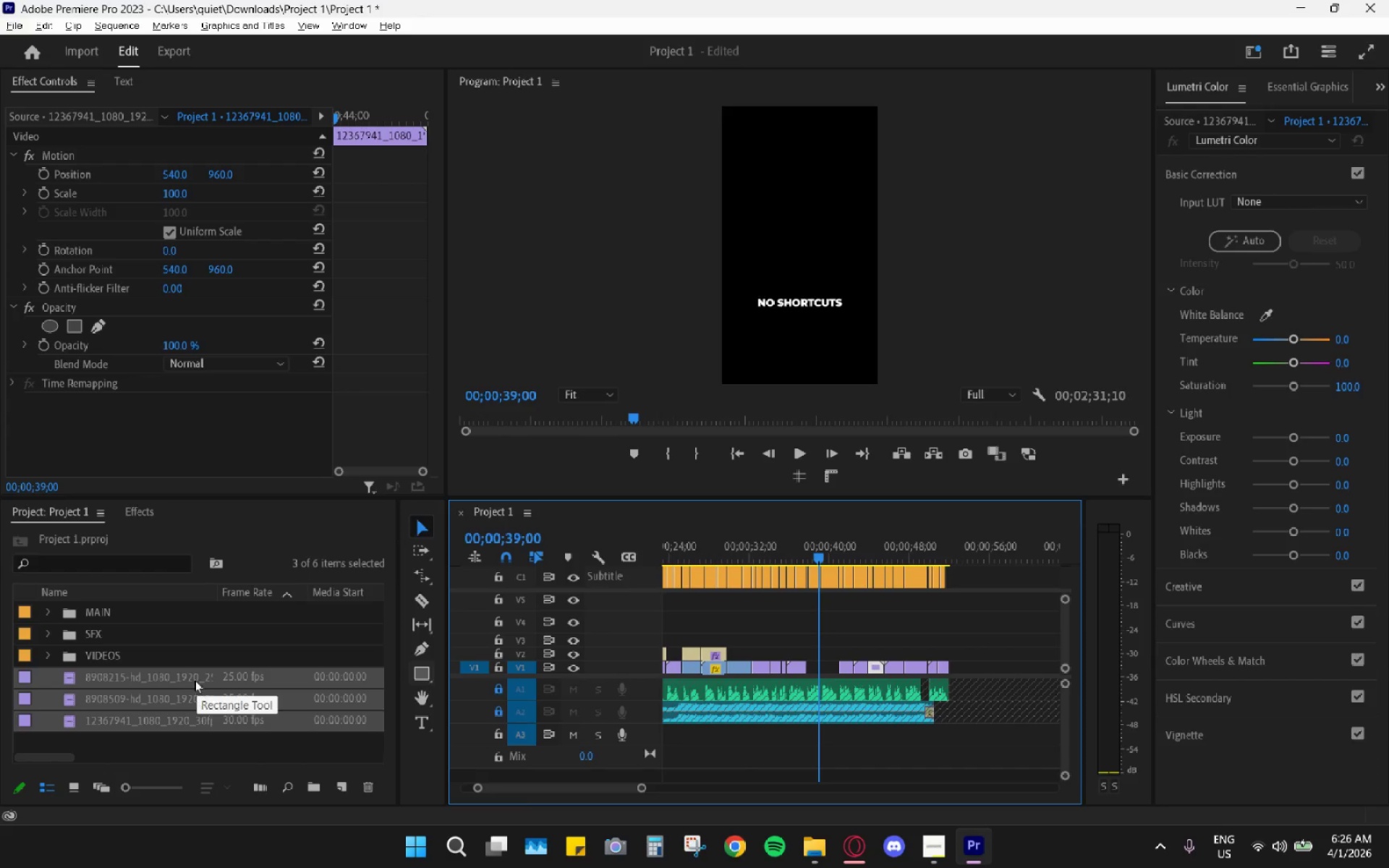 
left_click_drag(start_coordinate=[146, 668], to_coordinate=[95, 660])
 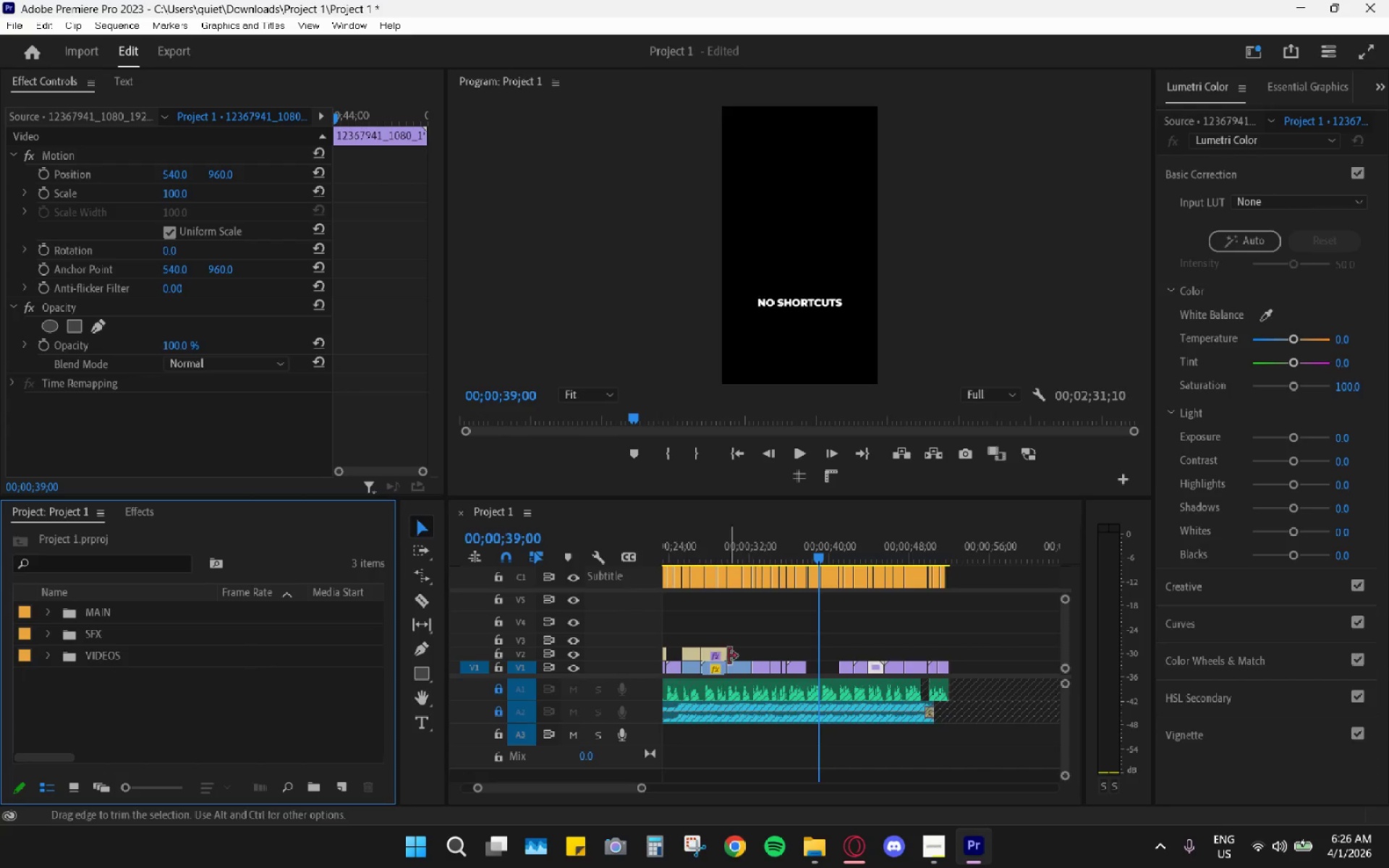 
hold_key(key=AltLeft, duration=0.7)
scroll: coordinate [851, 659], scroll_direction: down, amount: 21.0
 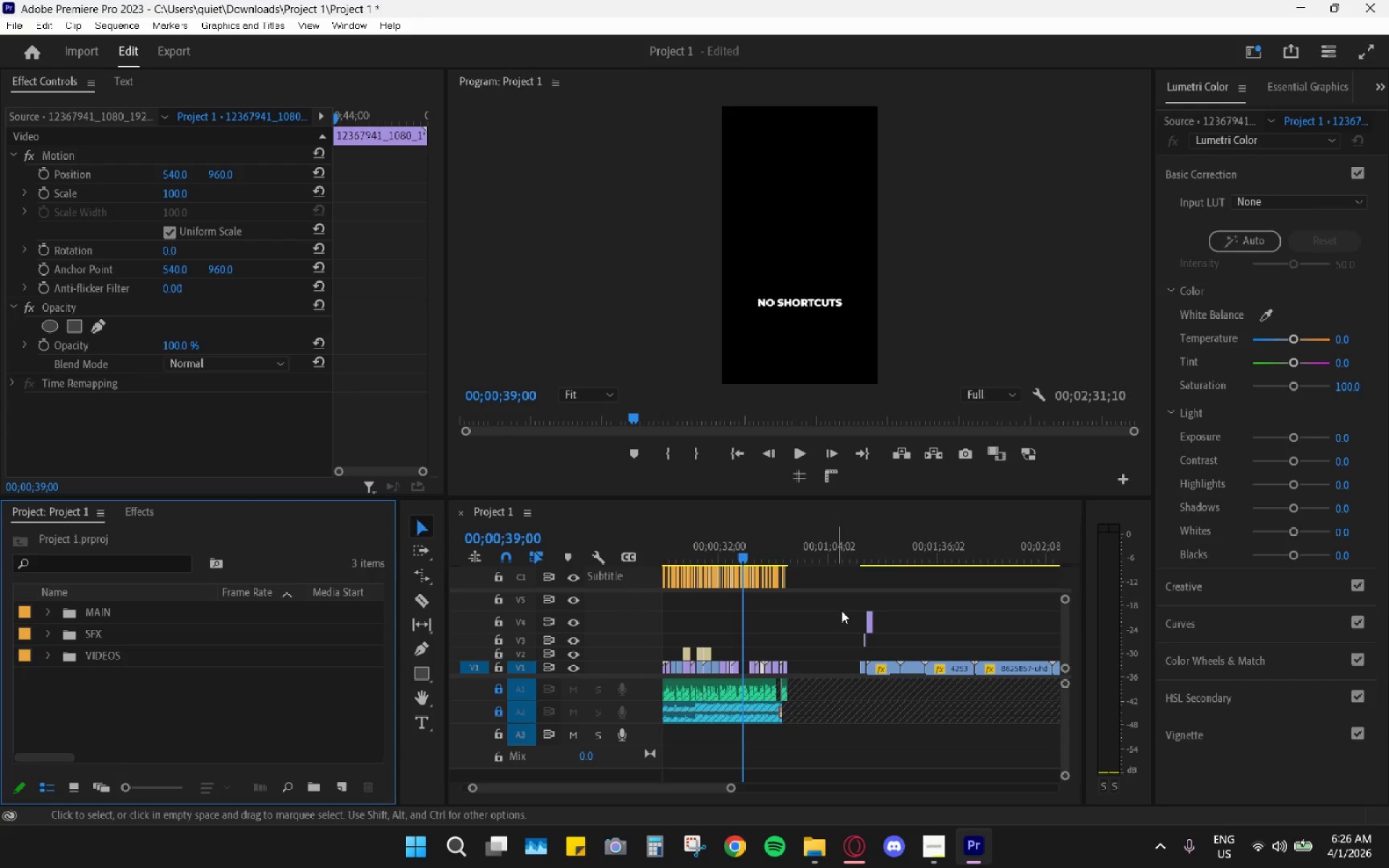 
left_click_drag(start_coordinate=[829, 590], to_coordinate=[998, 689])
 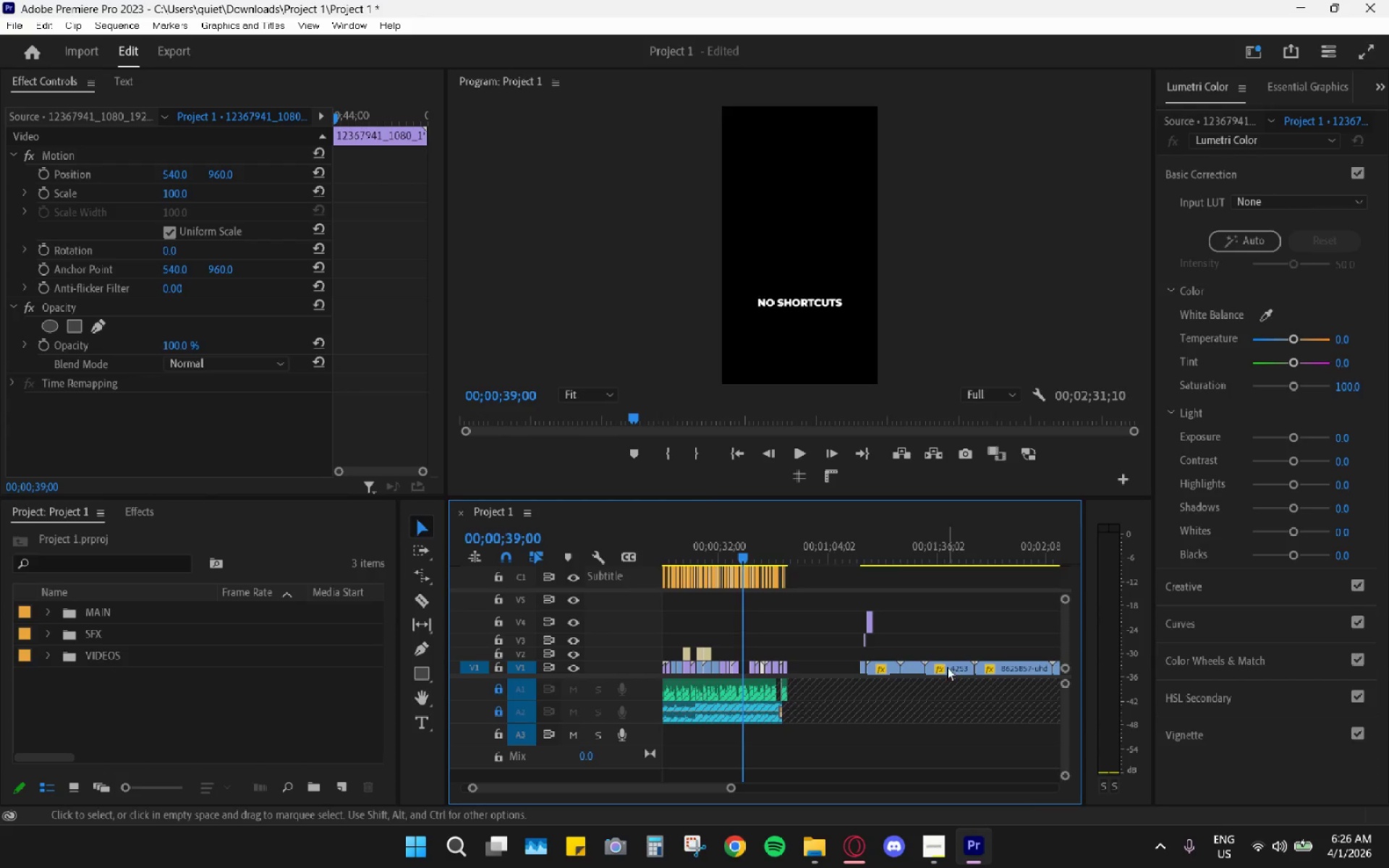 
hold_key(key=AltLeft, duration=0.36)
scroll: coordinate [792, 635], scroll_direction: down, amount: 8.0
 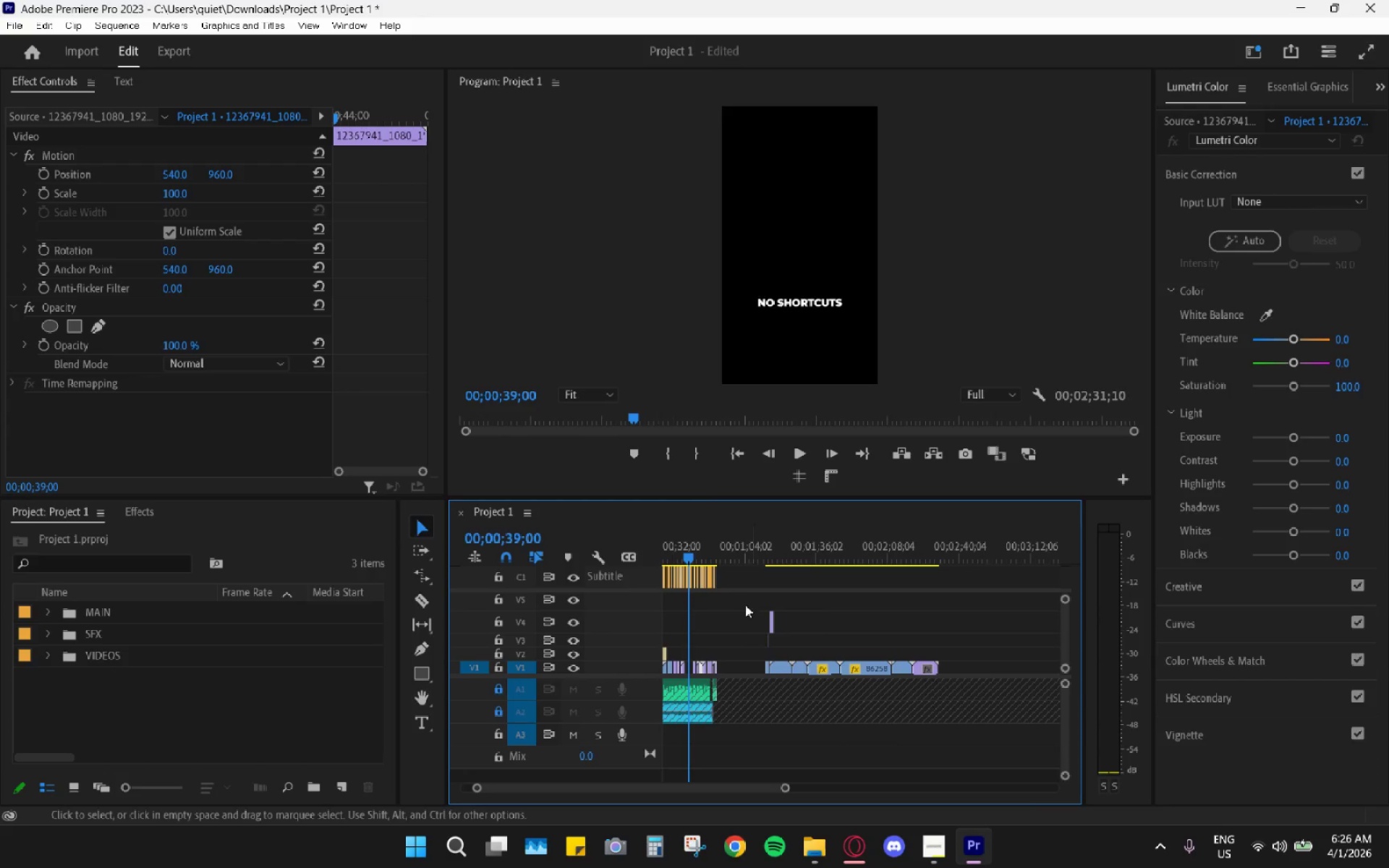 
left_click_drag(start_coordinate=[744, 602], to_coordinate=[946, 690])
 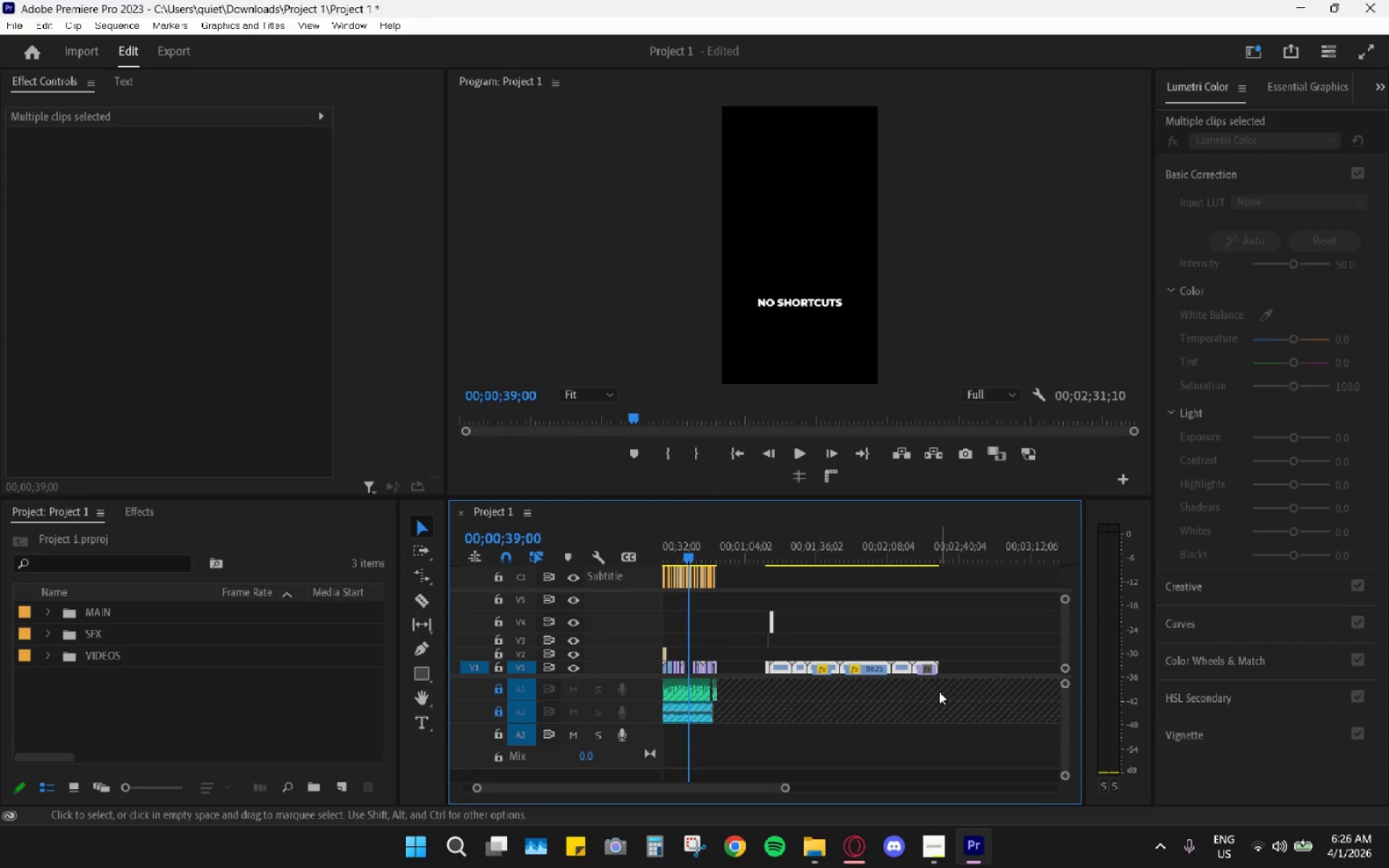 
key(H)
 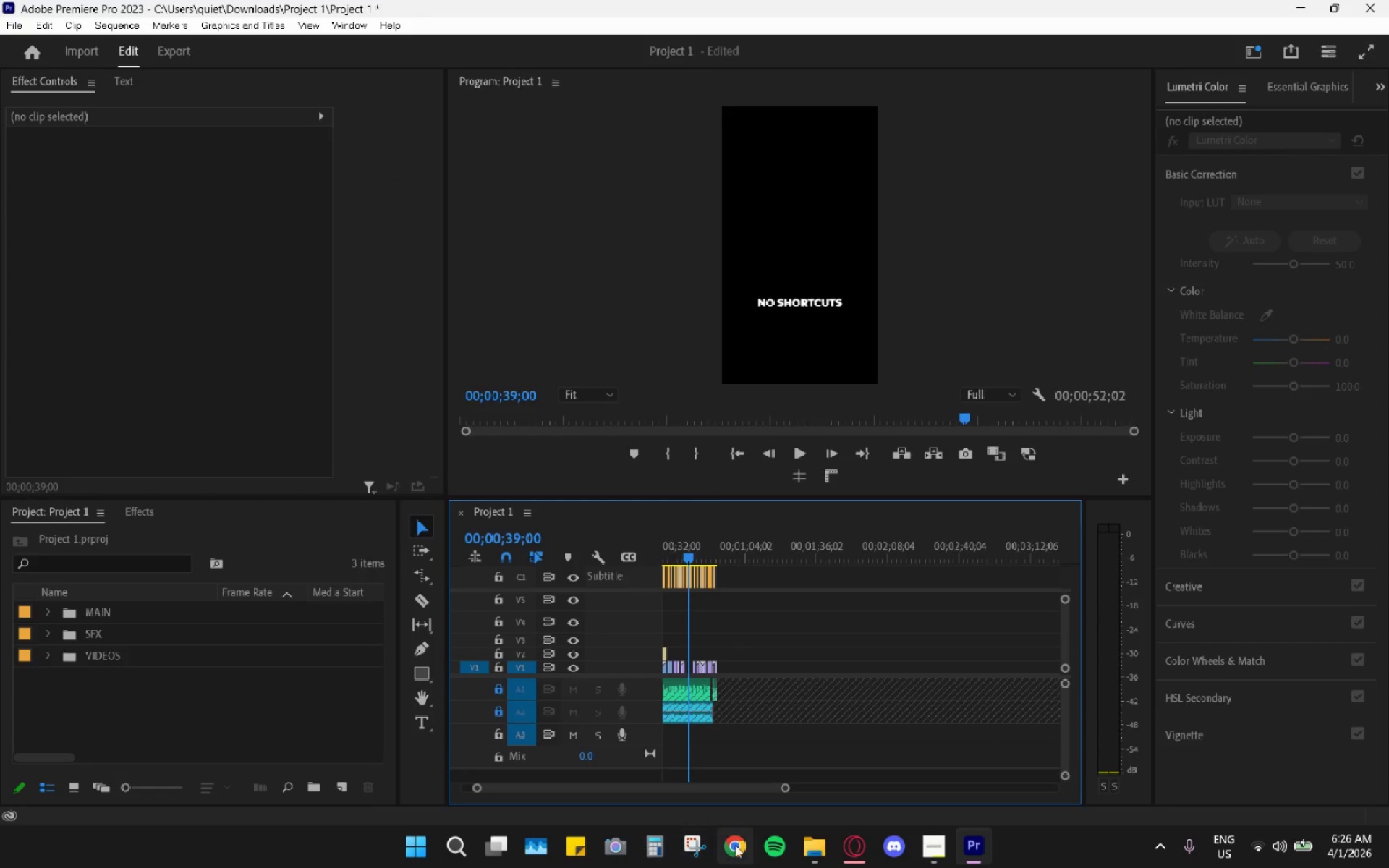 
left_click([824, 852])
 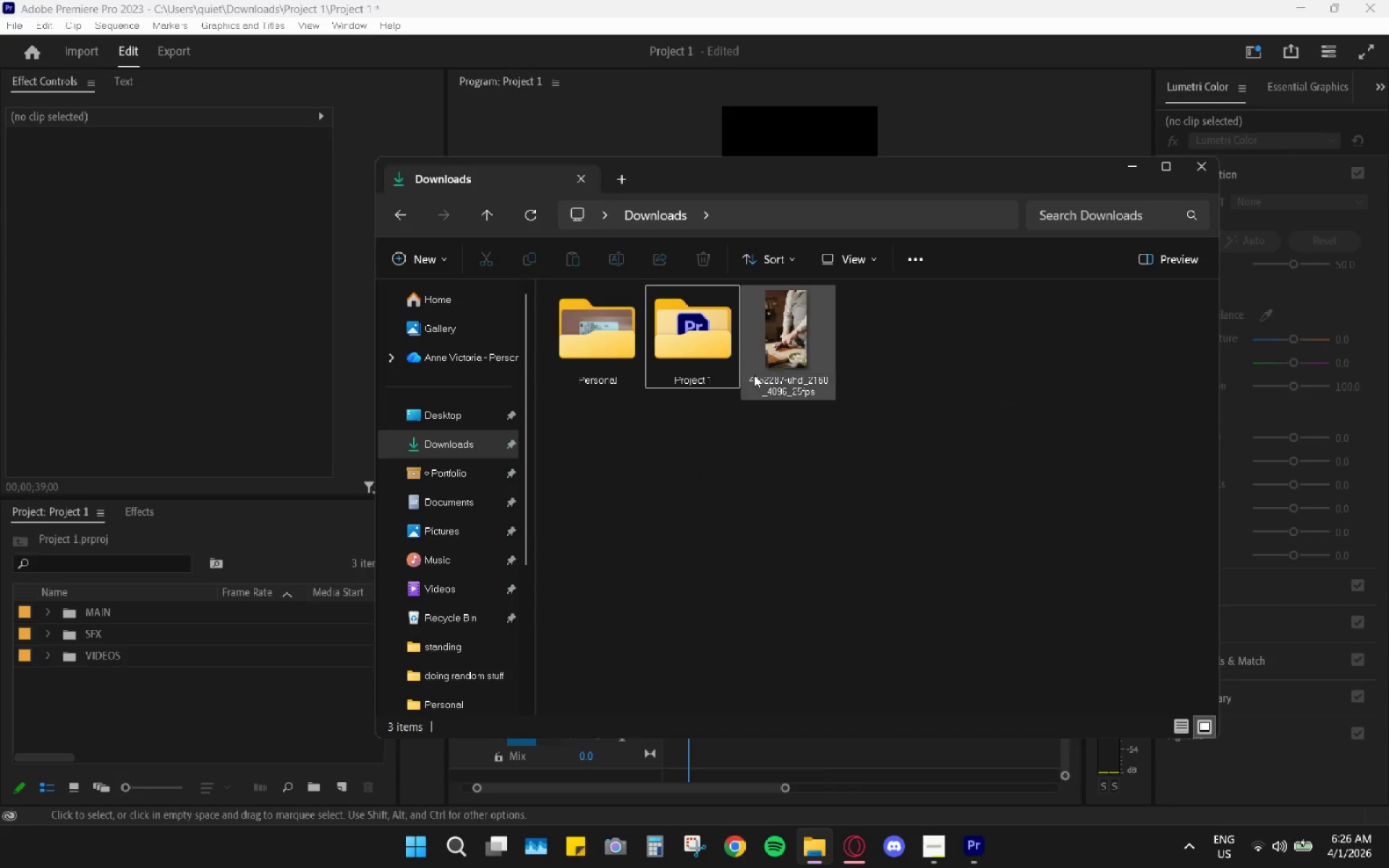 
left_click_drag(start_coordinate=[781, 350], to_coordinate=[164, 696])
 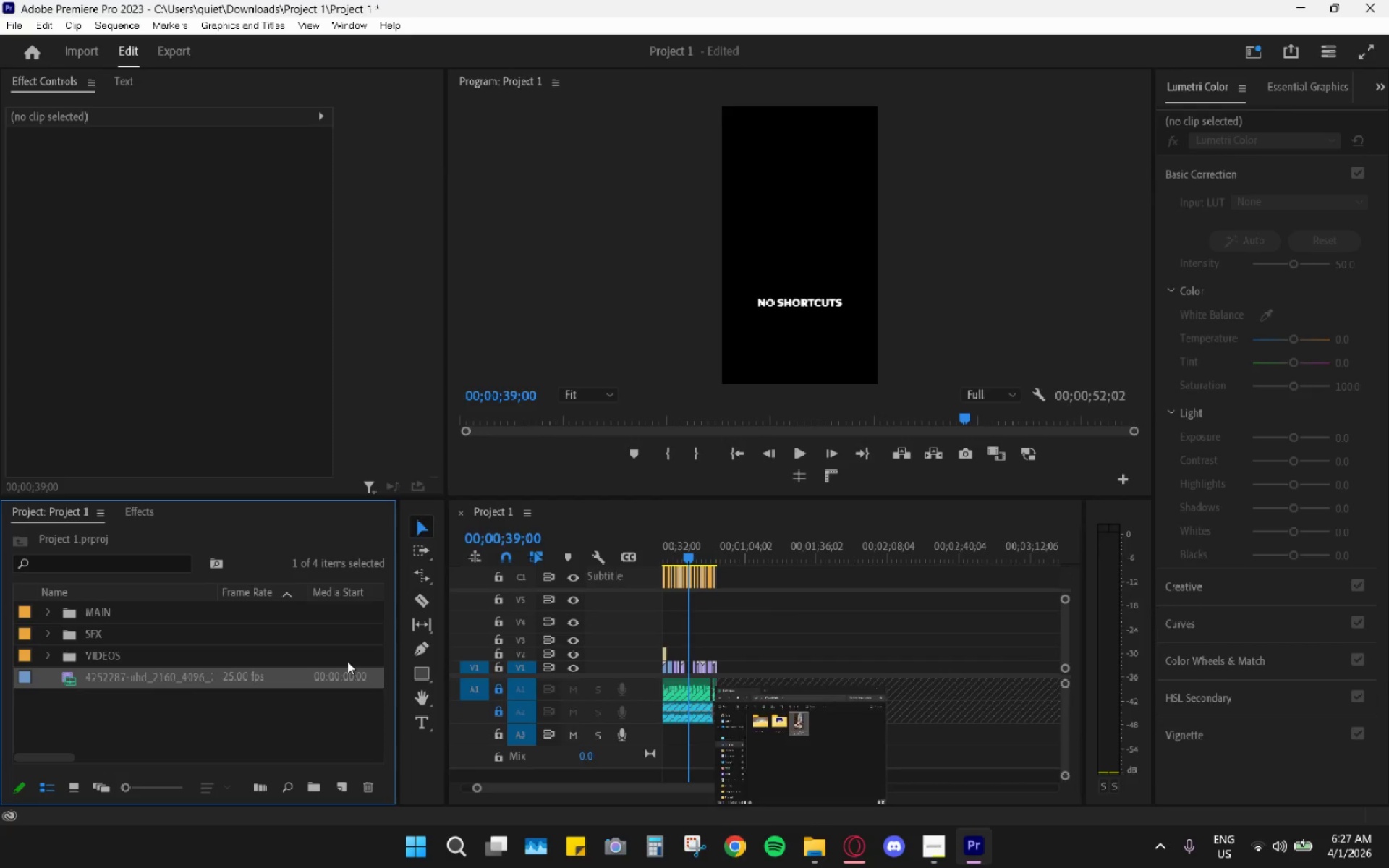 
left_click_drag(start_coordinate=[124, 677], to_coordinate=[784, 672])
 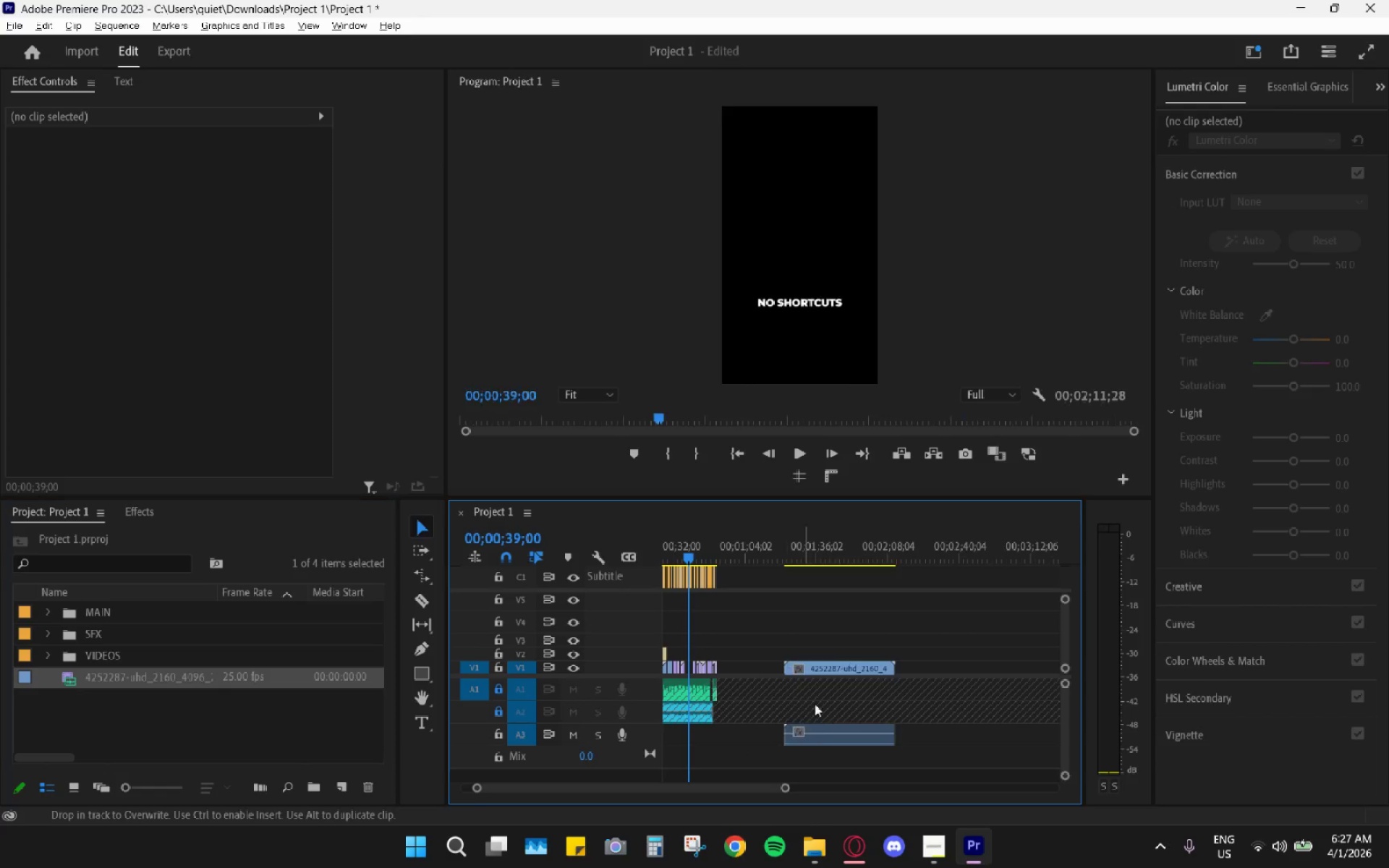 
hold_key(key=AltLeft, duration=0.64)
 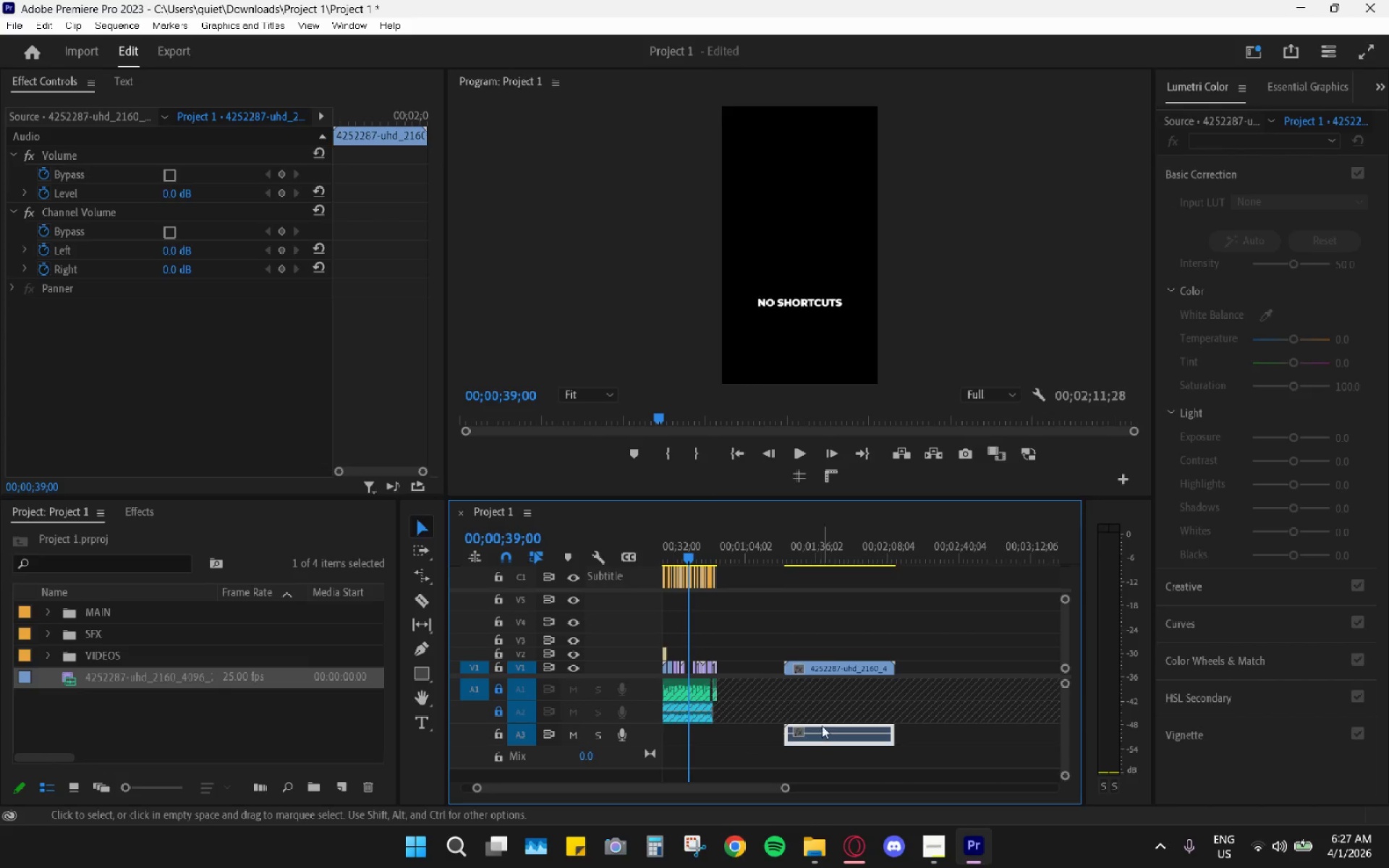 
key(H)
 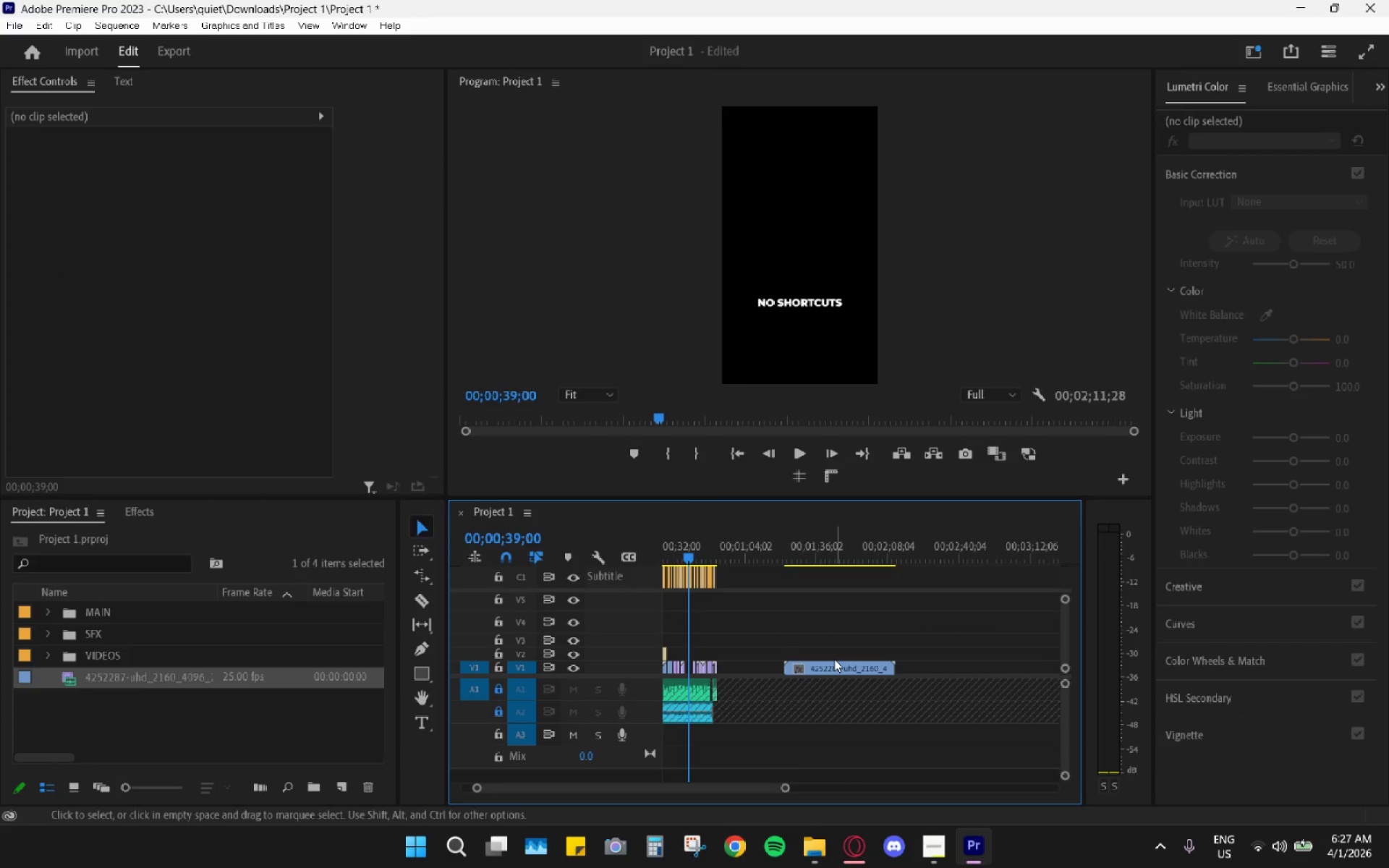 
left_click_drag(start_coordinate=[824, 665], to_coordinate=[726, 654])
 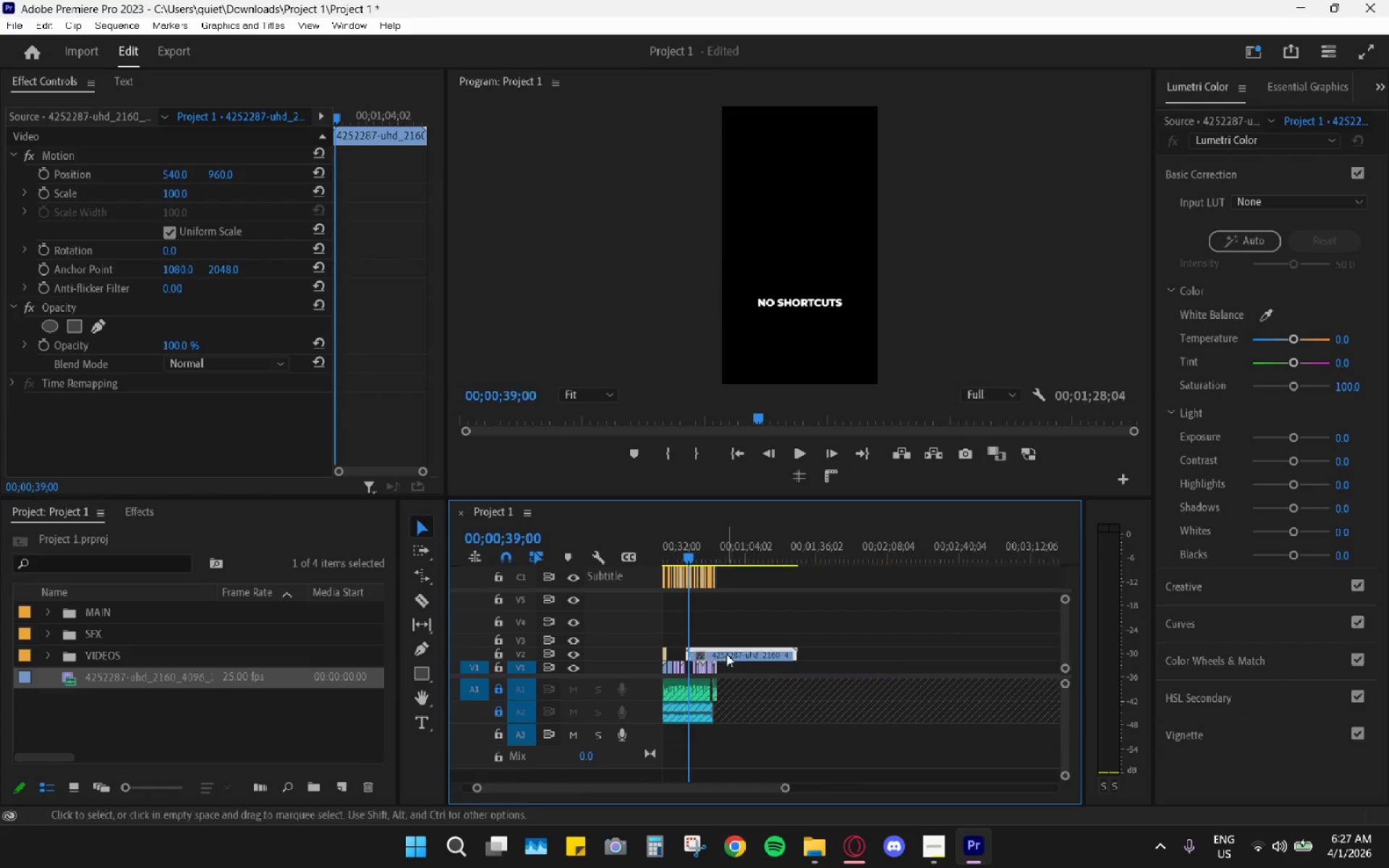 
hold_key(key=AltLeft, duration=0.7)
 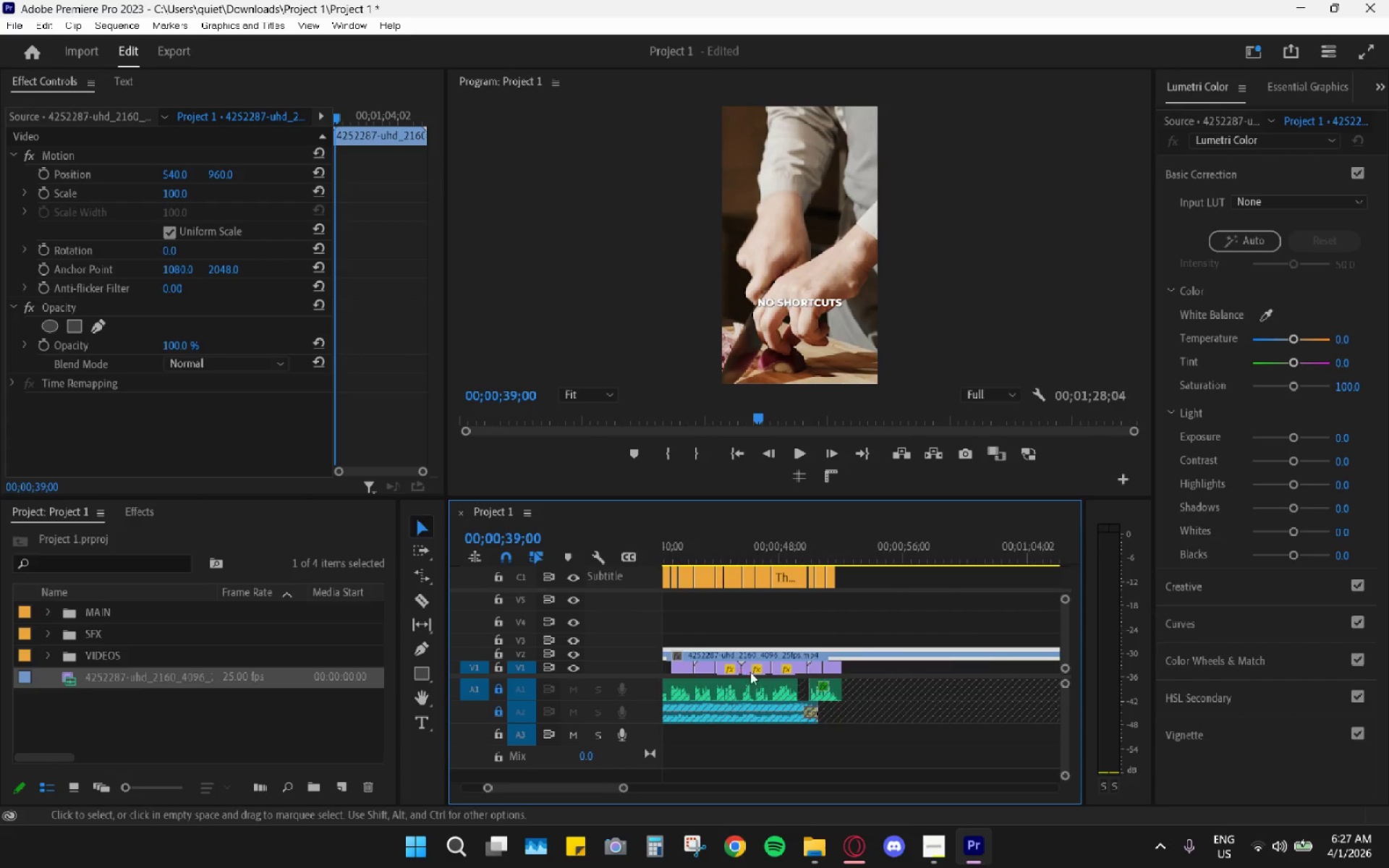 
key(Alt+AltLeft)
 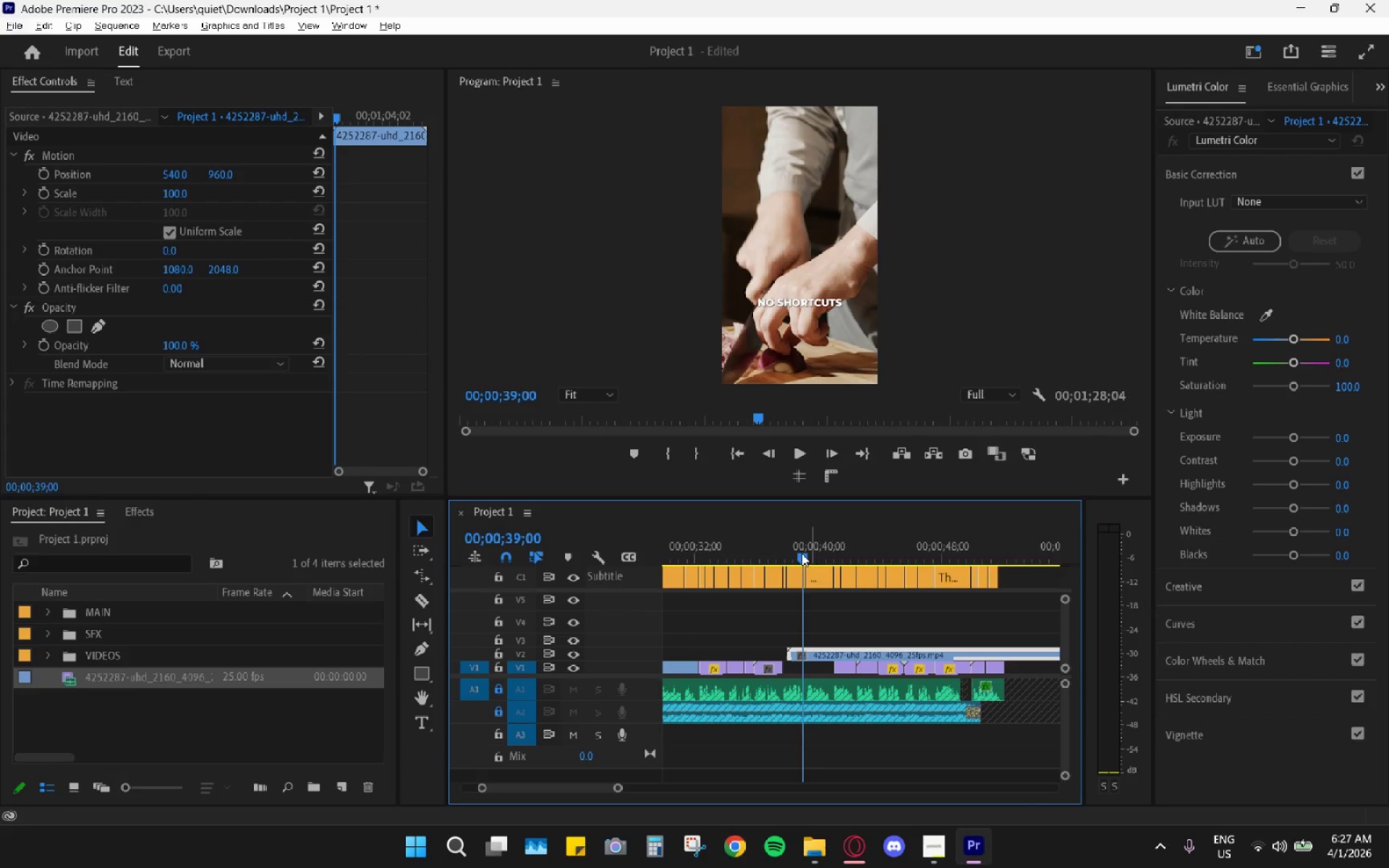 
scroll: coordinate [758, 676], scroll_direction: up, amount: 30.0
 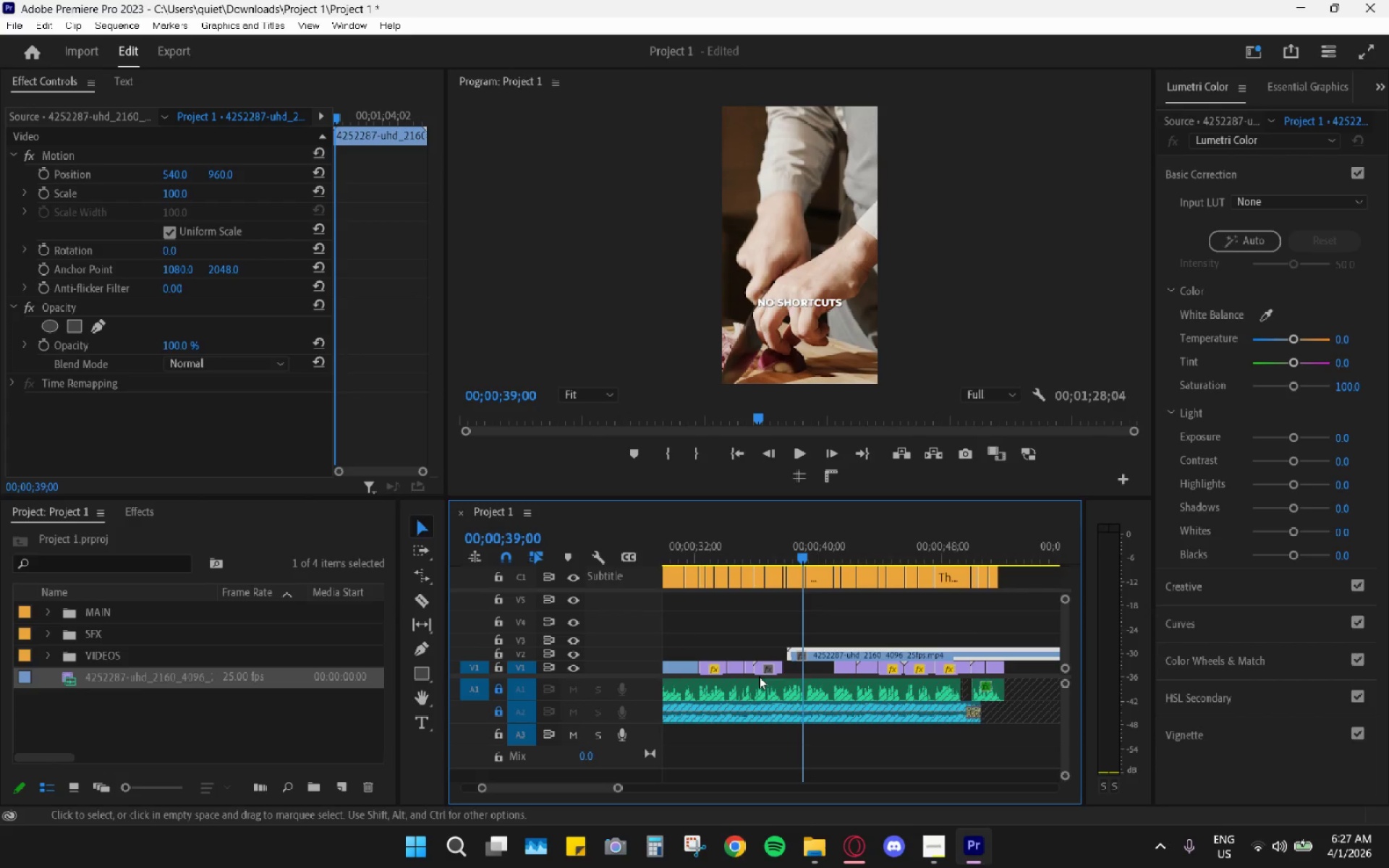 
key(Space)
 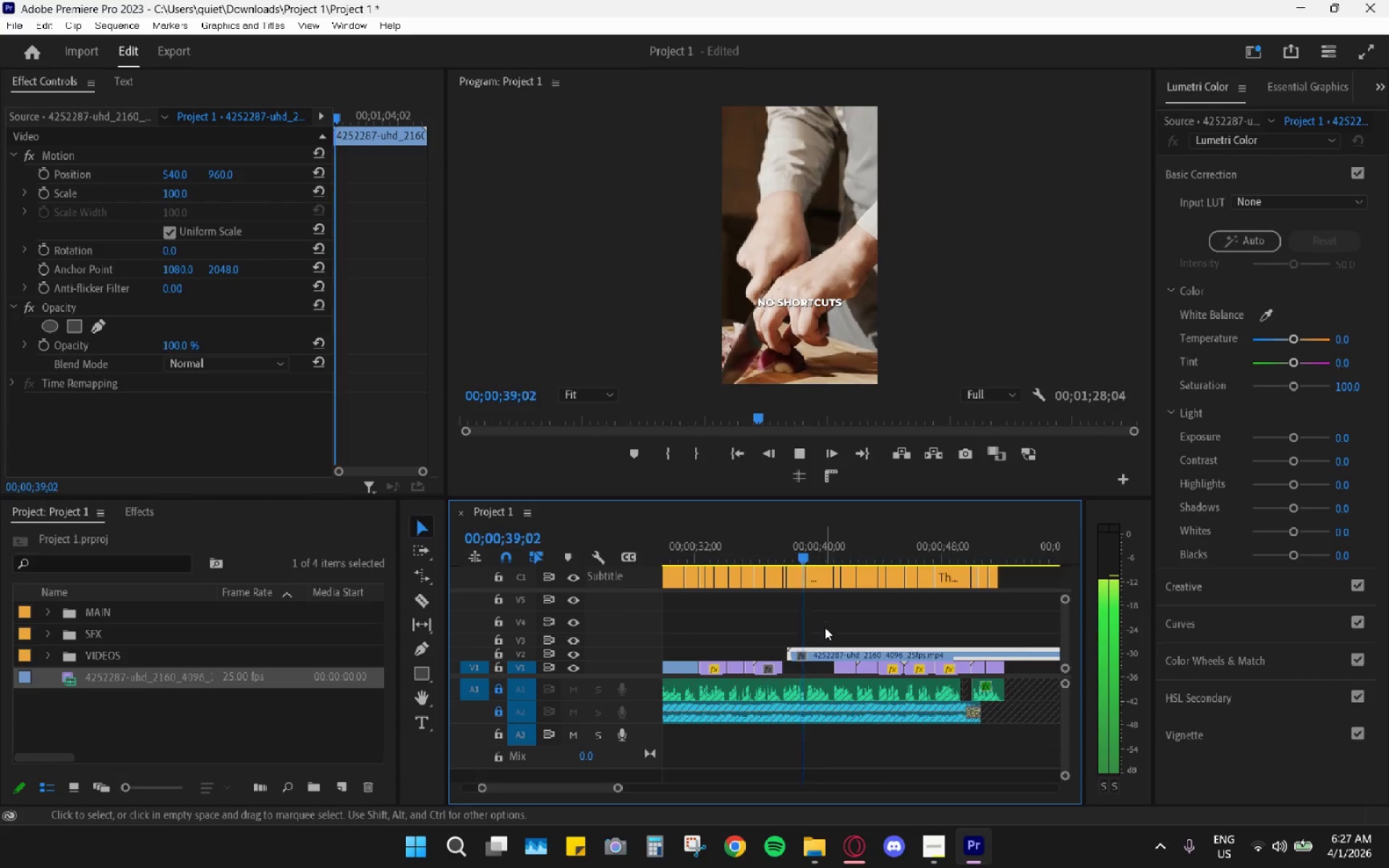 
key(Space)
 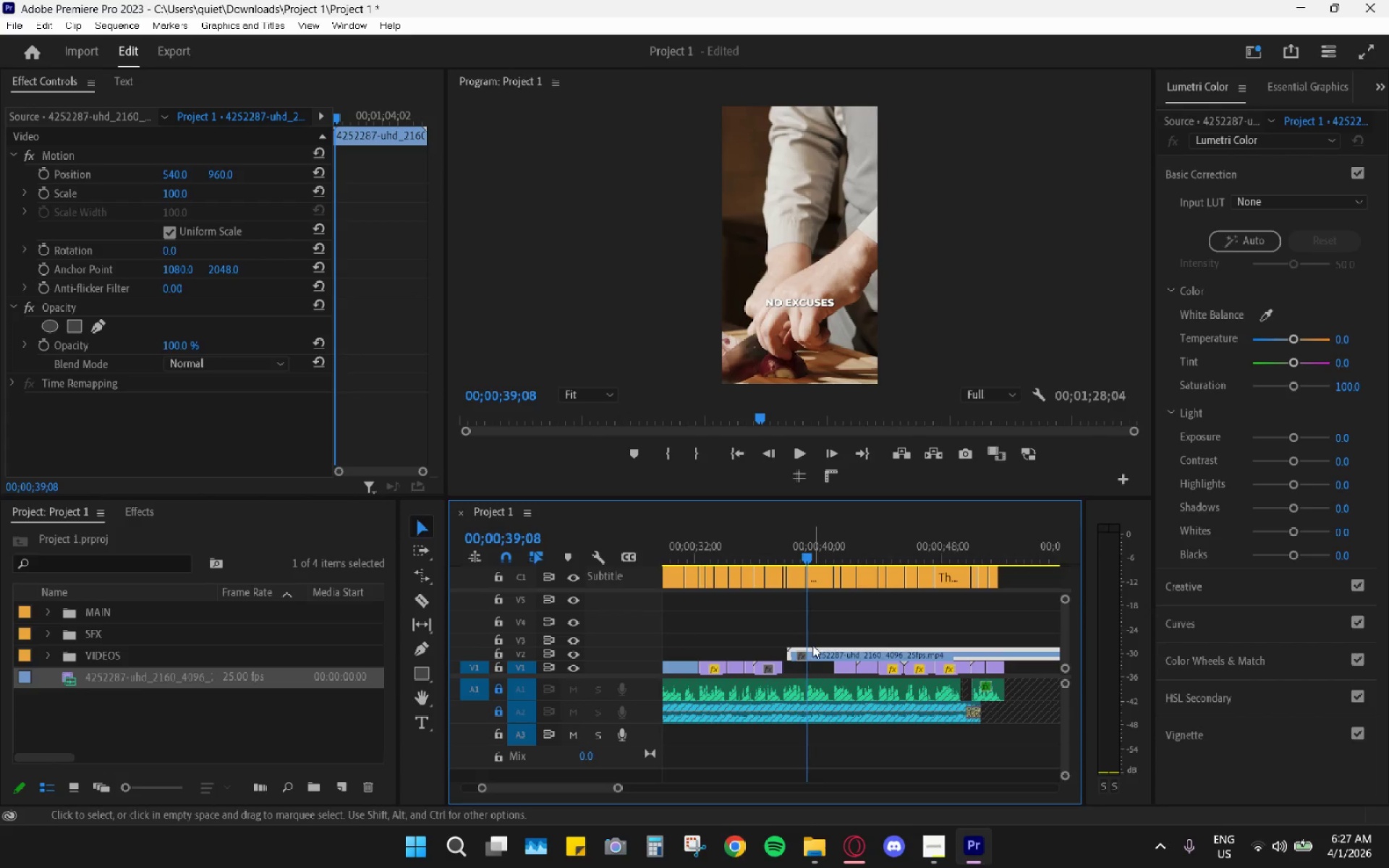 
left_click_drag(start_coordinate=[812, 652], to_coordinate=[804, 655])
 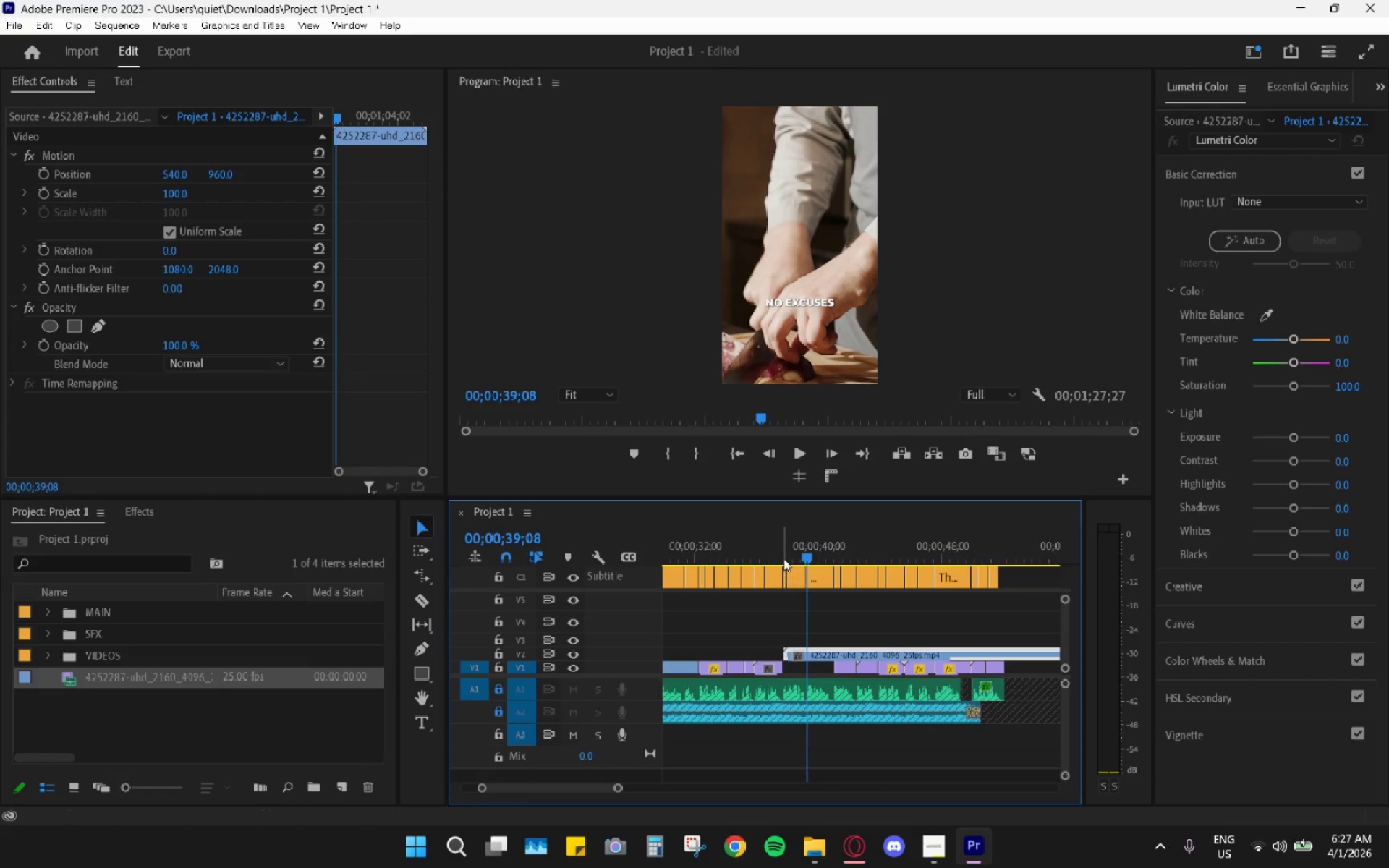 
left_click([784, 556])
 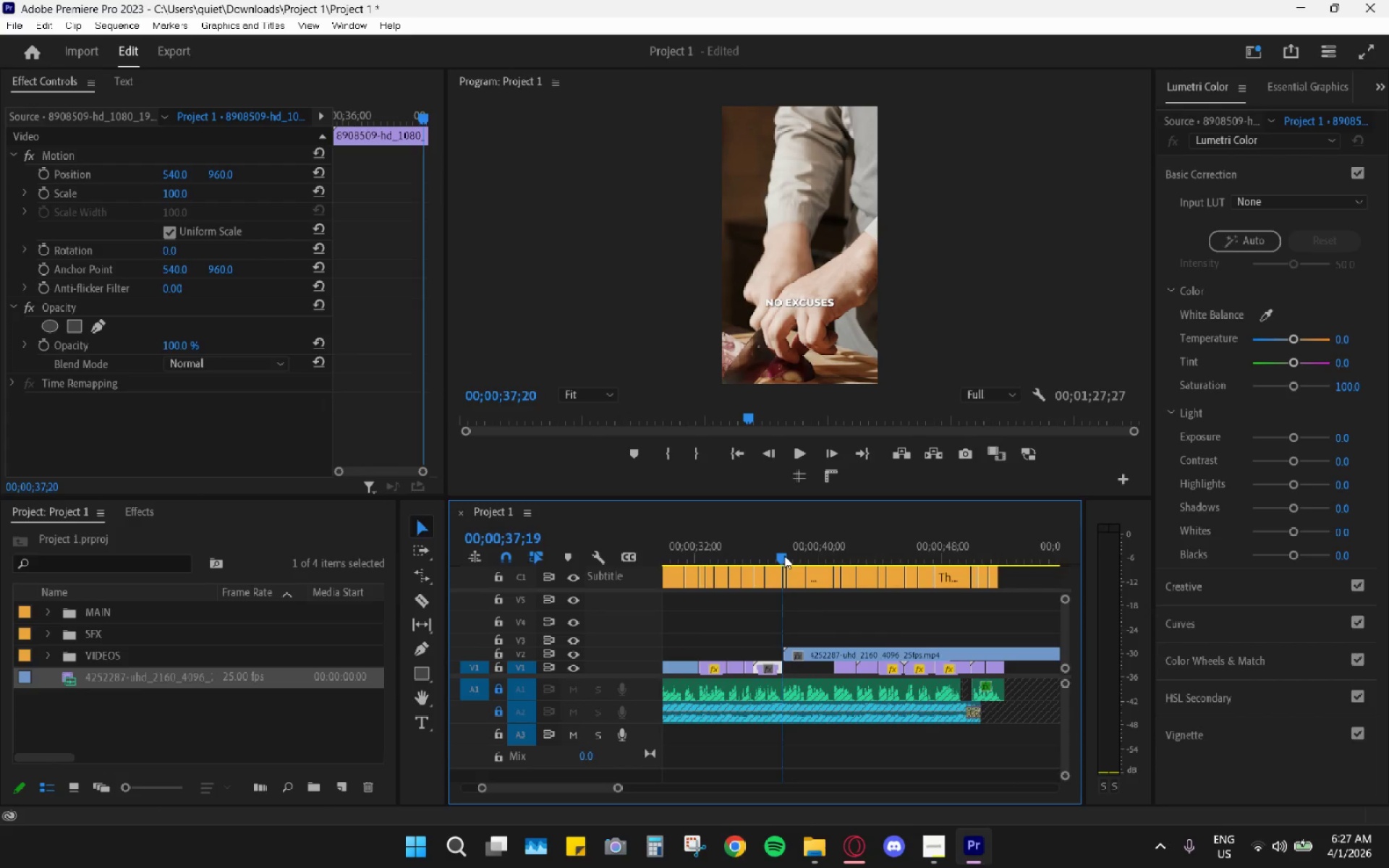 
key(Space)
 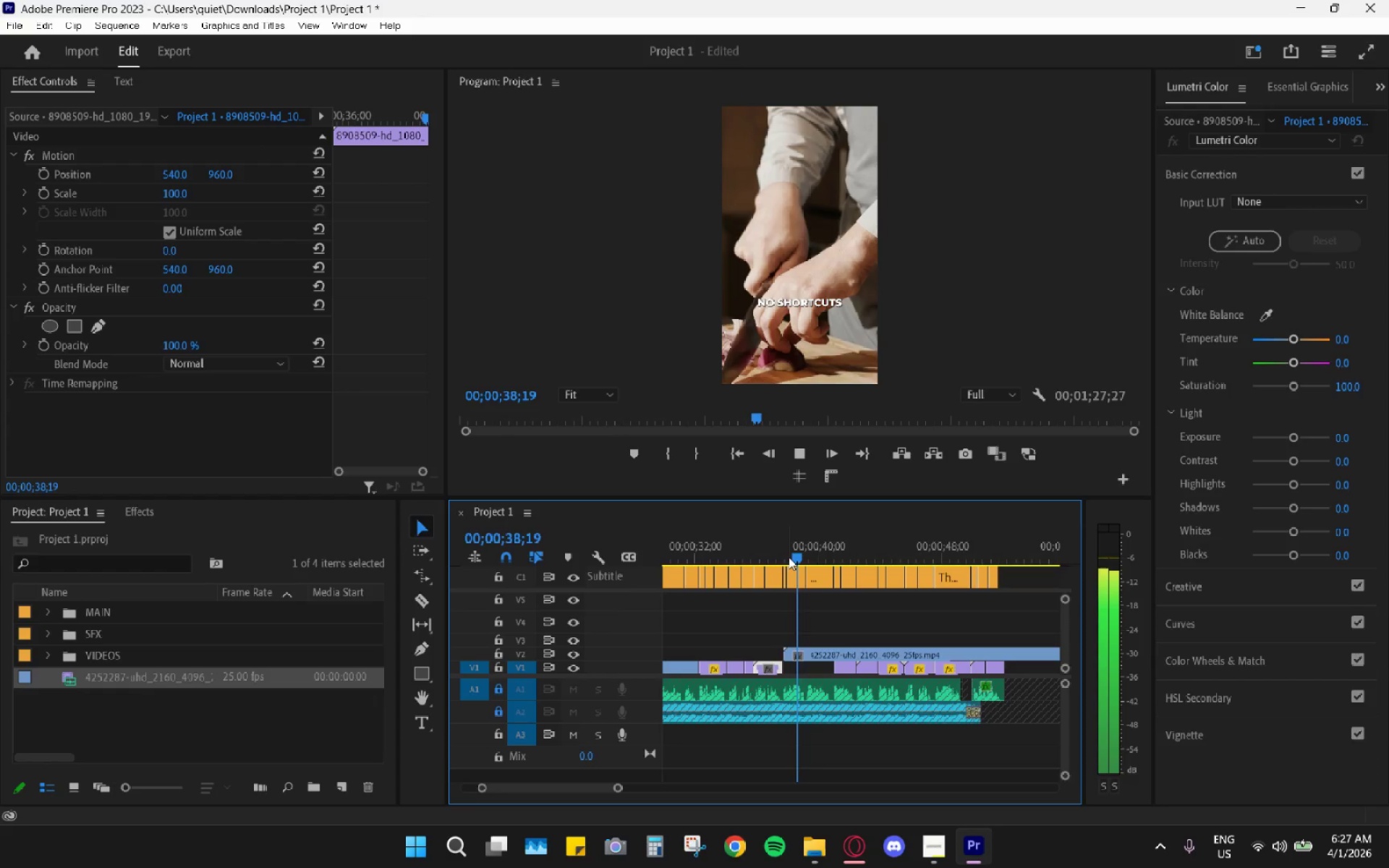 
key(Space)
 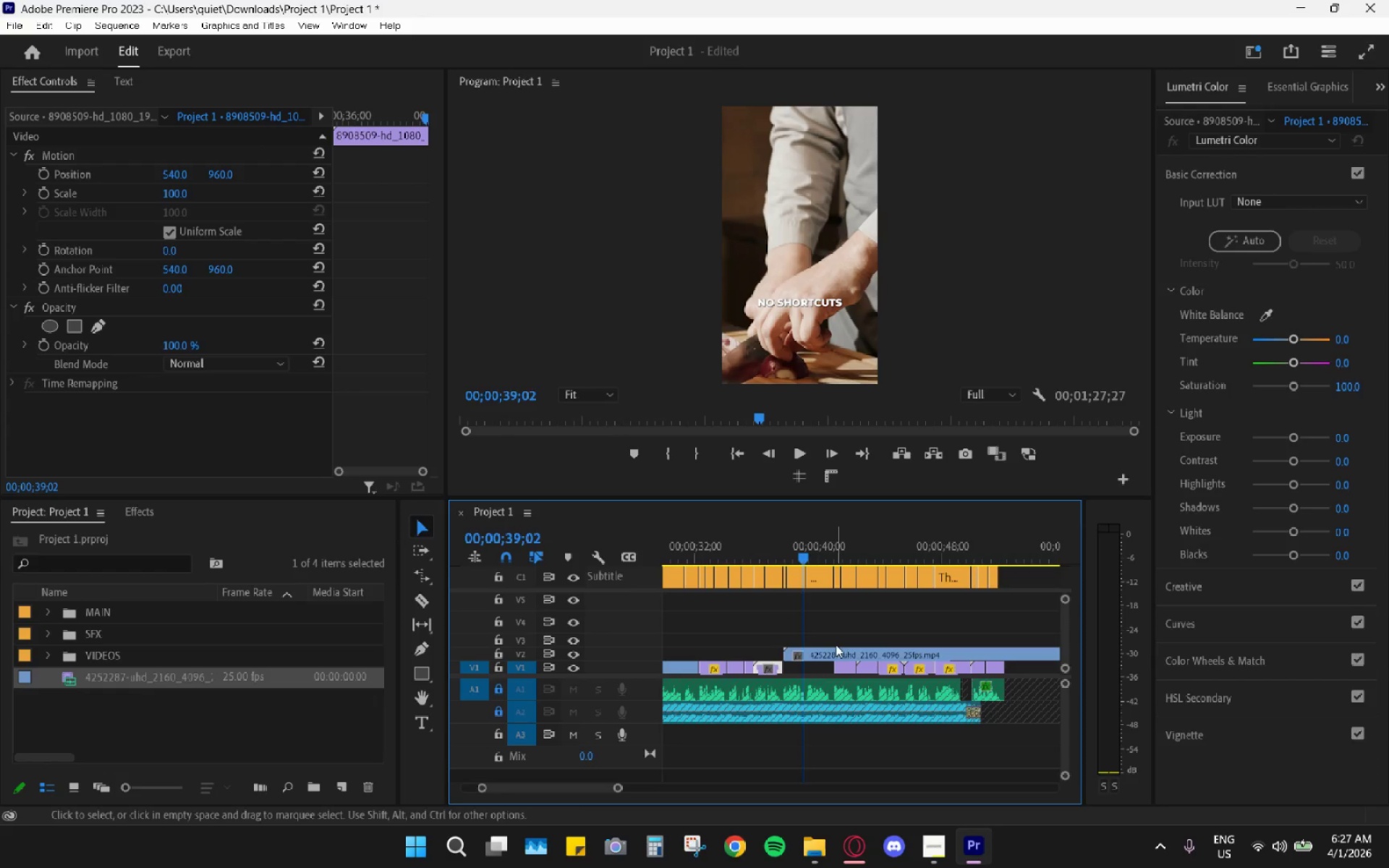 
left_click([829, 652])
 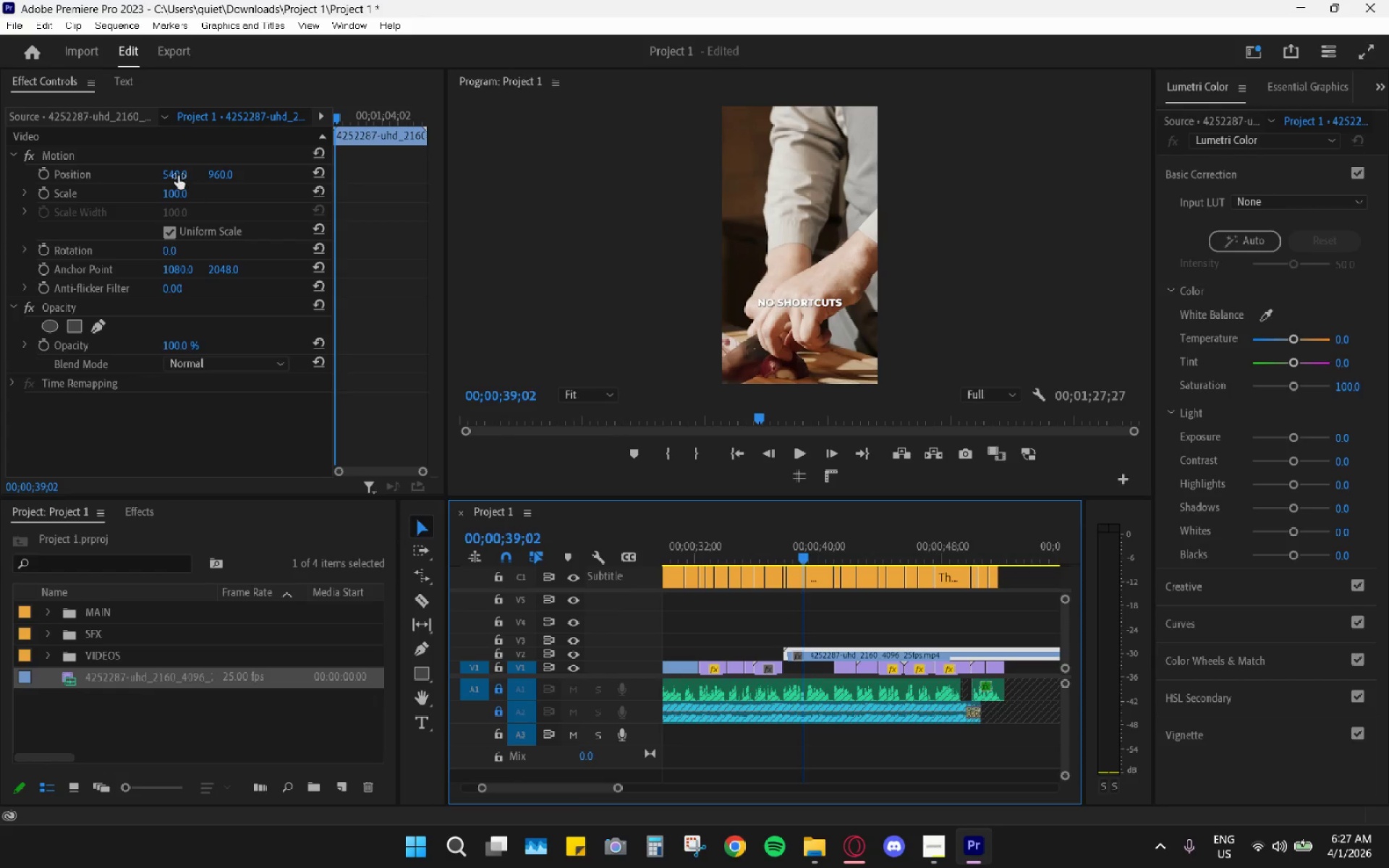 
left_click_drag(start_coordinate=[178, 176], to_coordinate=[320, 182])
 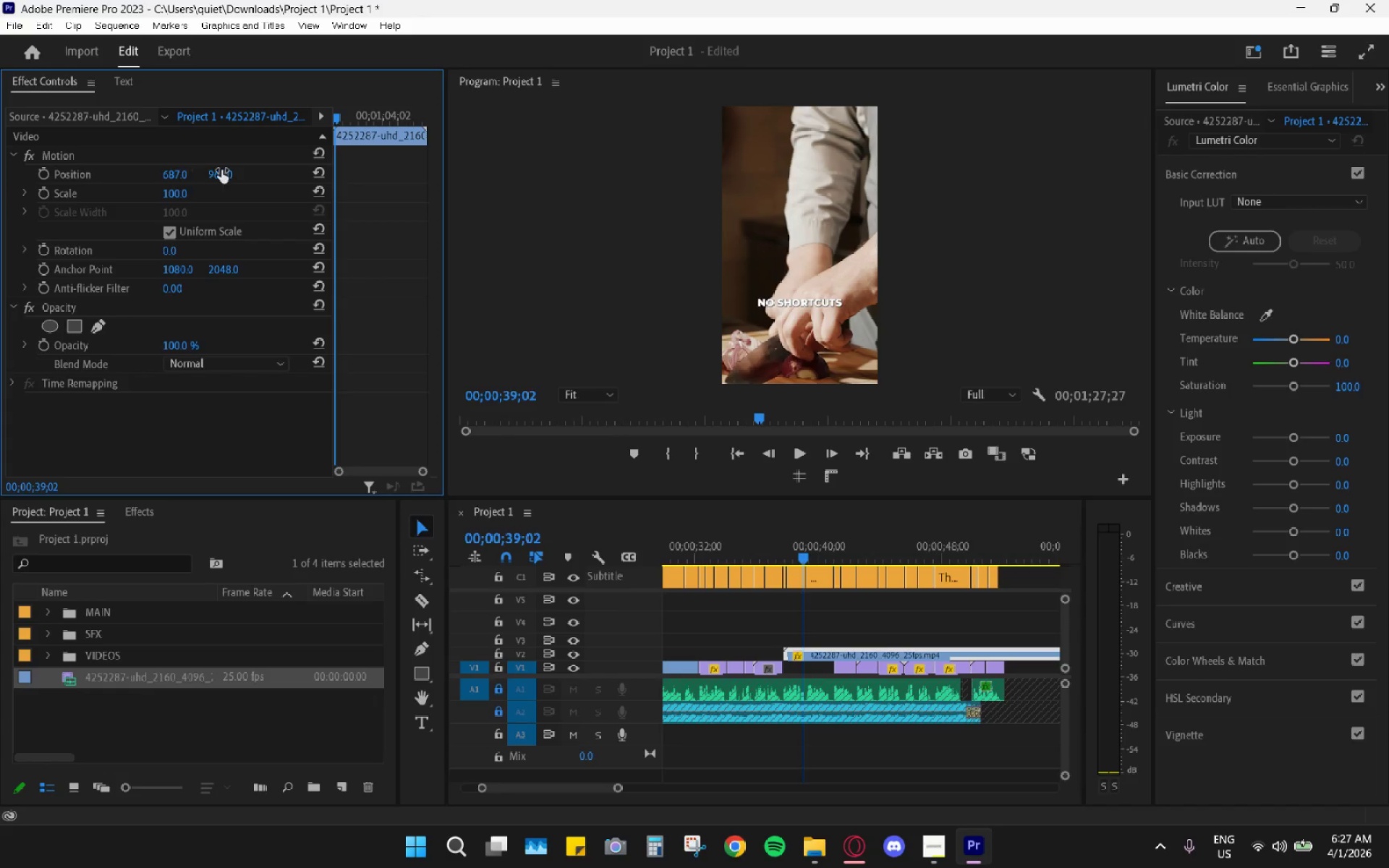 
left_click_drag(start_coordinate=[229, 173], to_coordinate=[39, 231])
 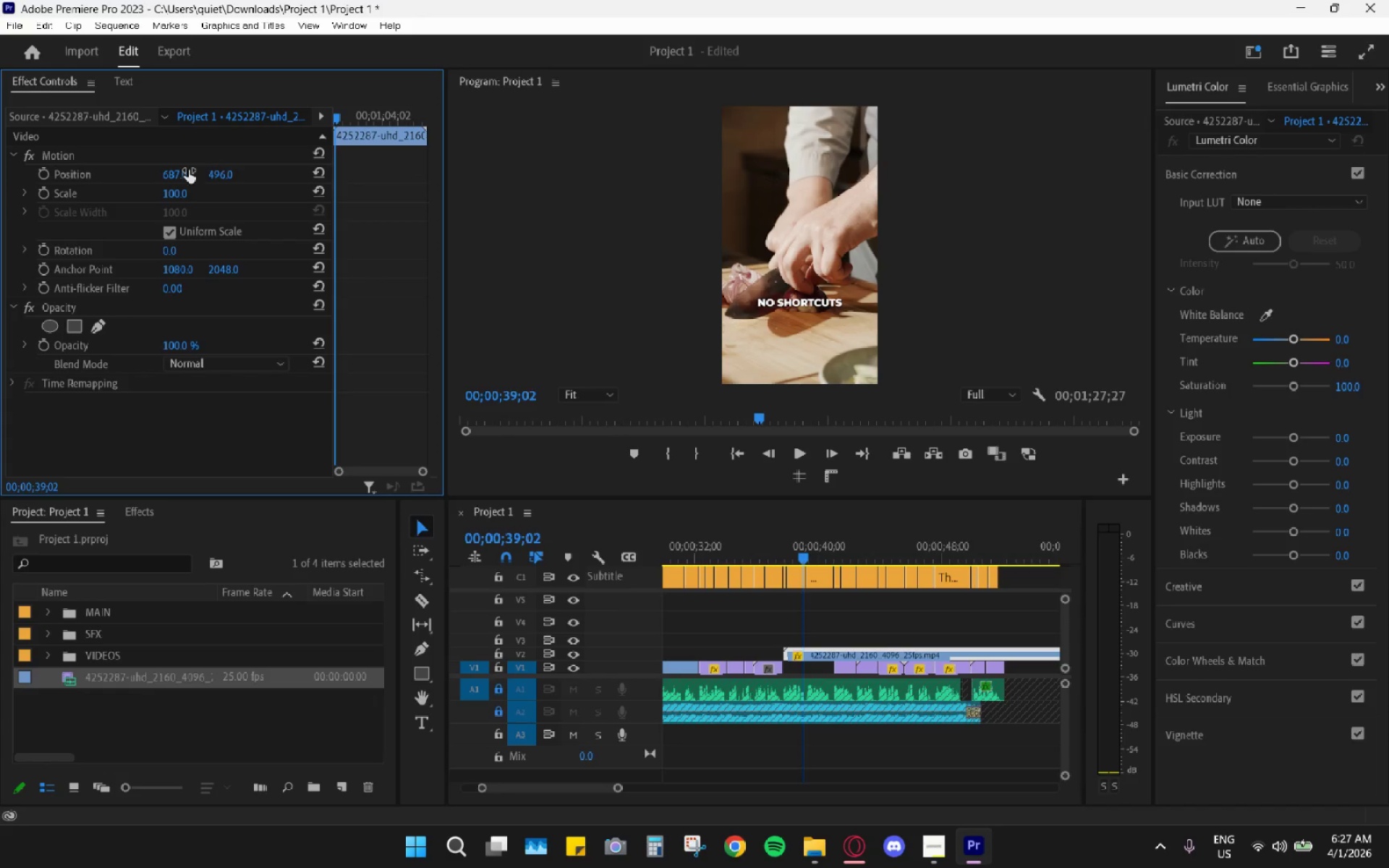 
left_click_drag(start_coordinate=[178, 175], to_coordinate=[385, 183])
 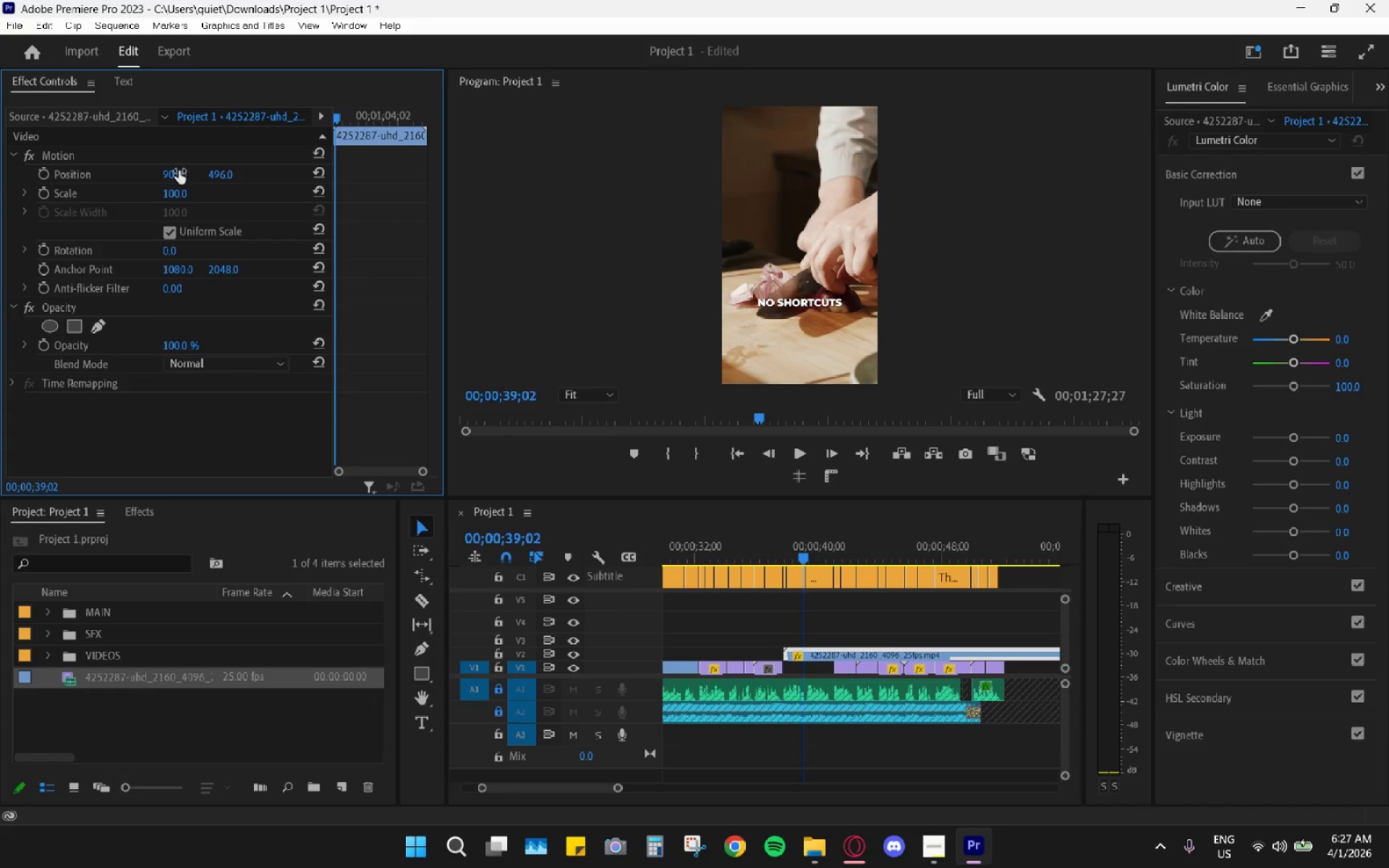 
key(Space)
 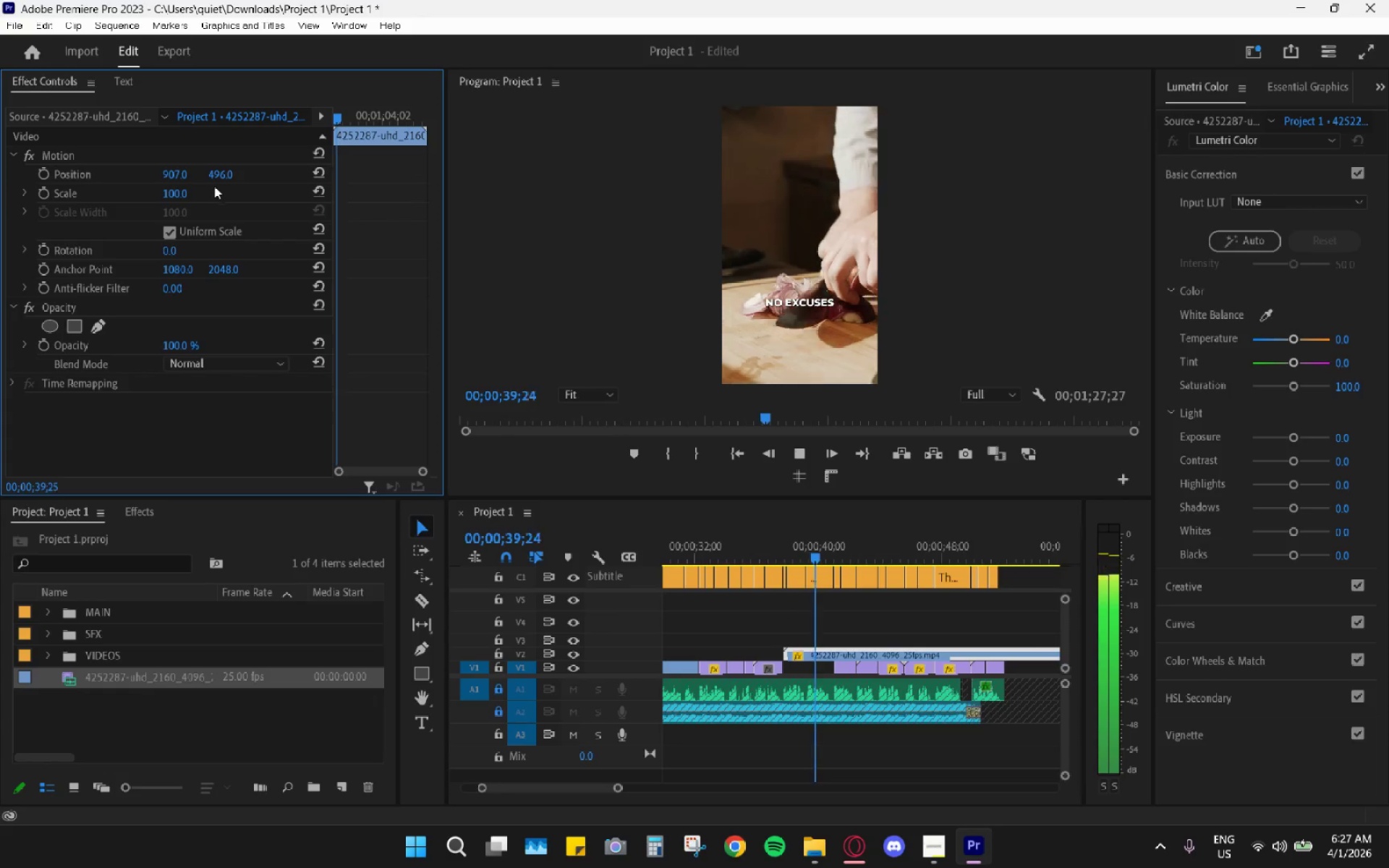 
key(Space)
 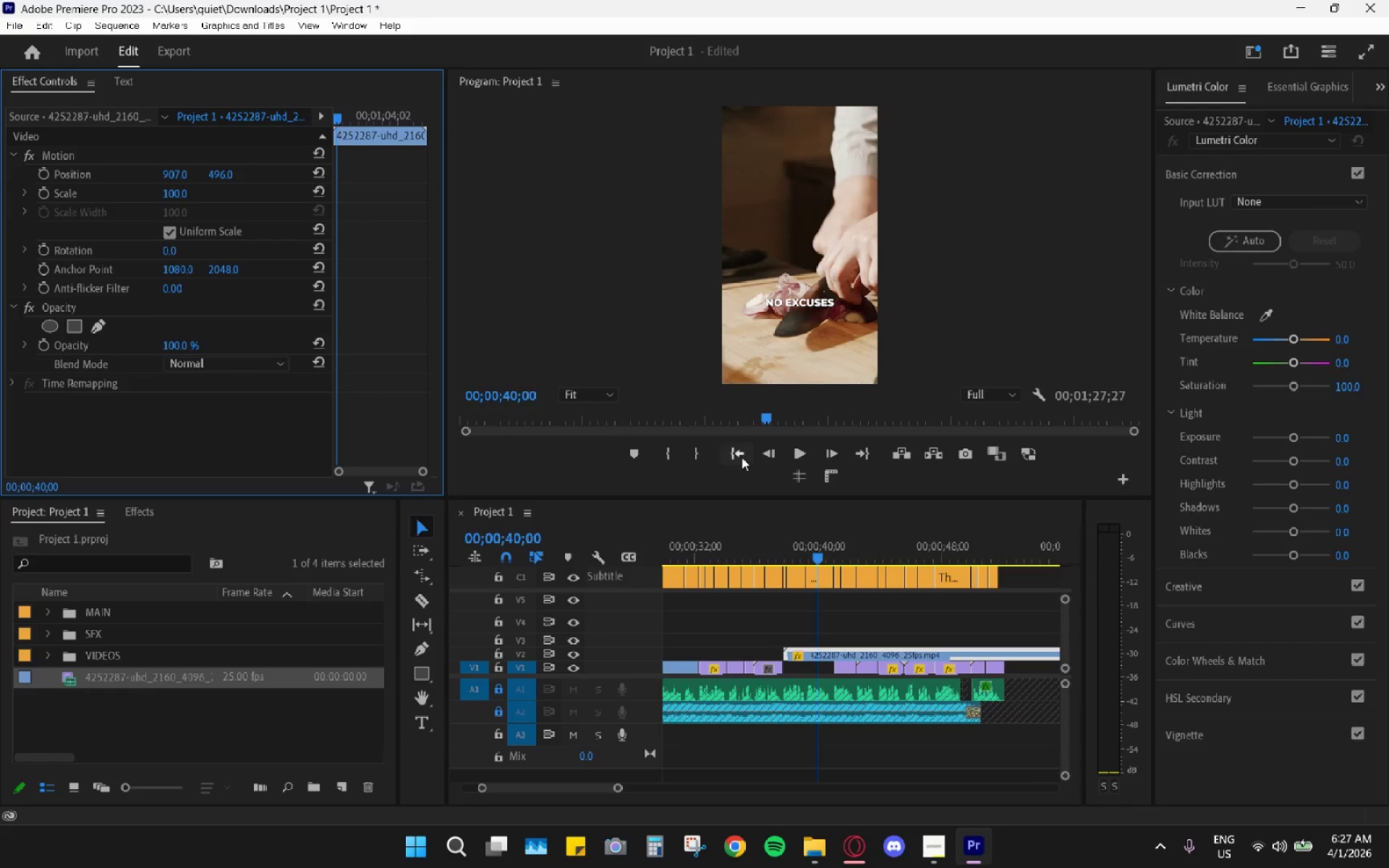 
hold_key(key=AltLeft, duration=0.61)
scroll: coordinate [843, 622], scroll_direction: up, amount: 6.0
 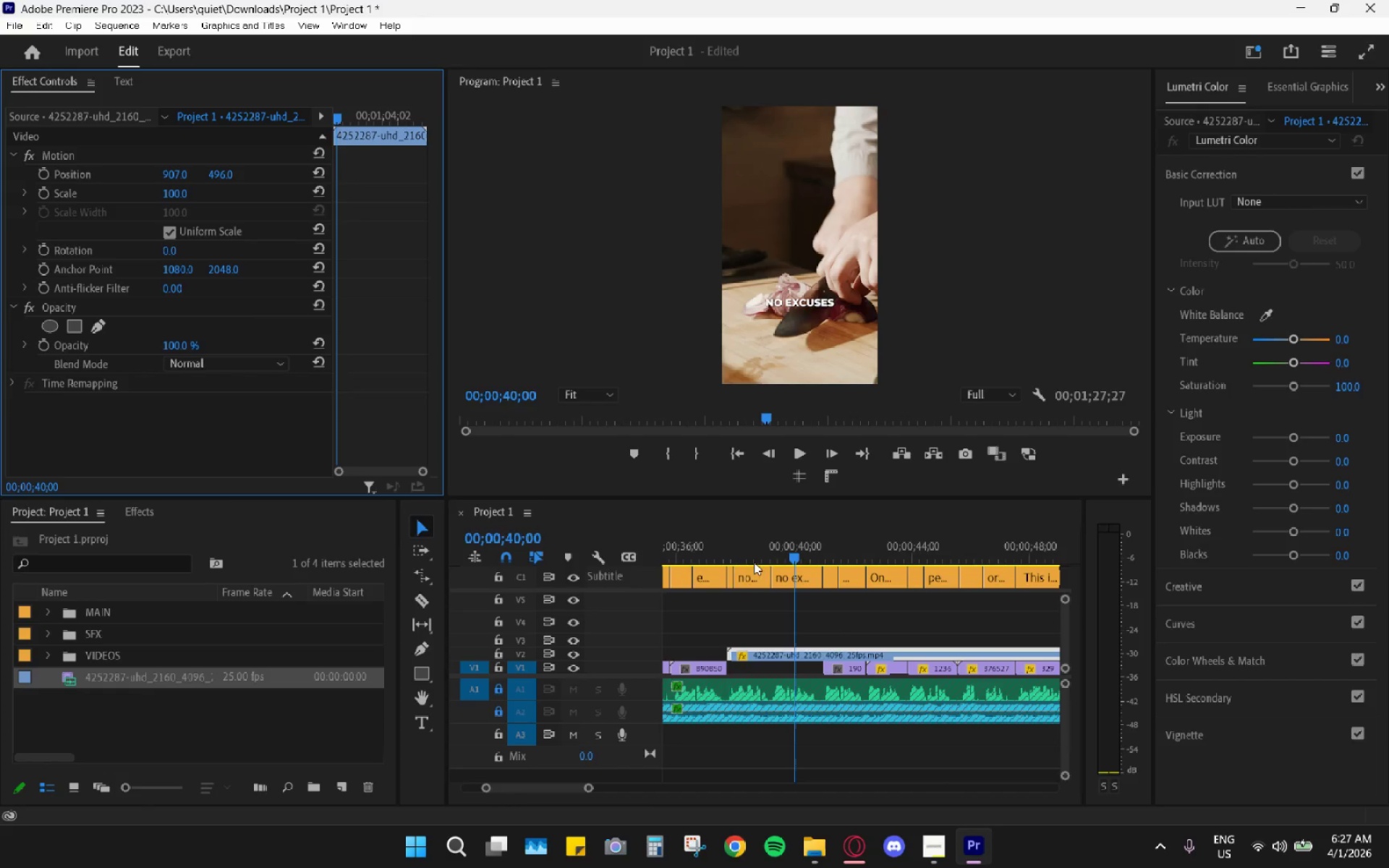 
left_click_drag(start_coordinate=[739, 551], to_coordinate=[729, 550])
 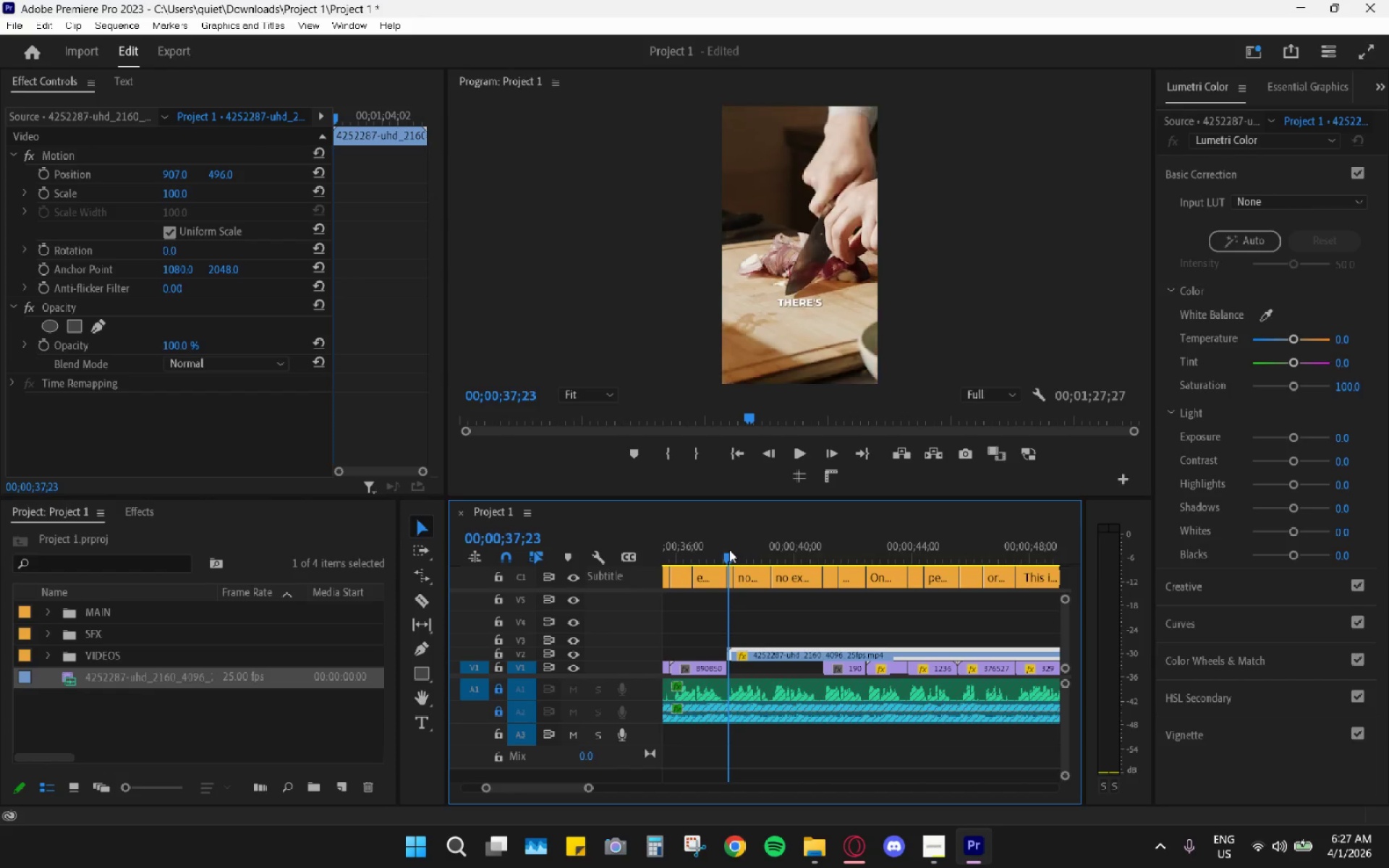 
key(Space)
 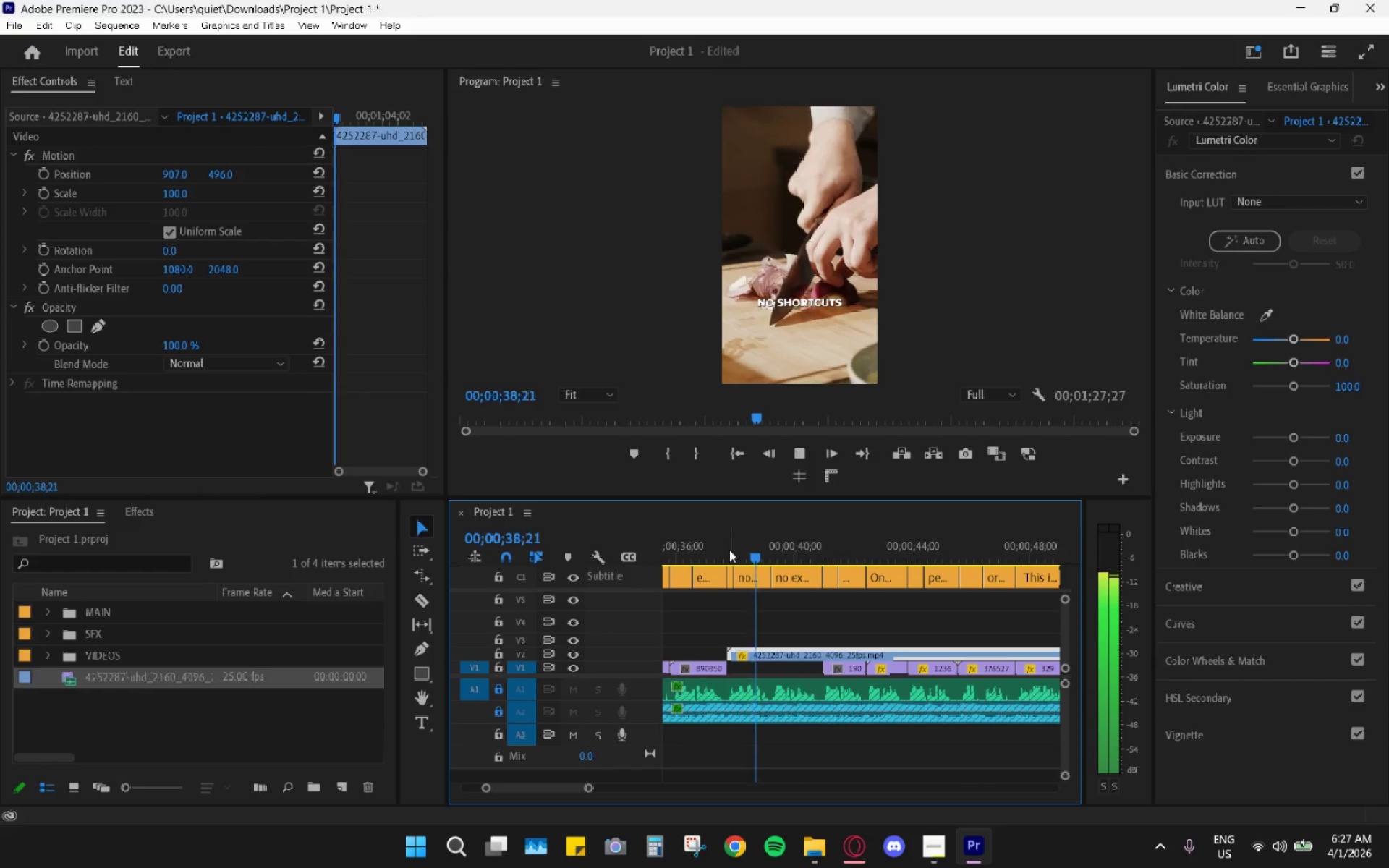 
key(Space)
 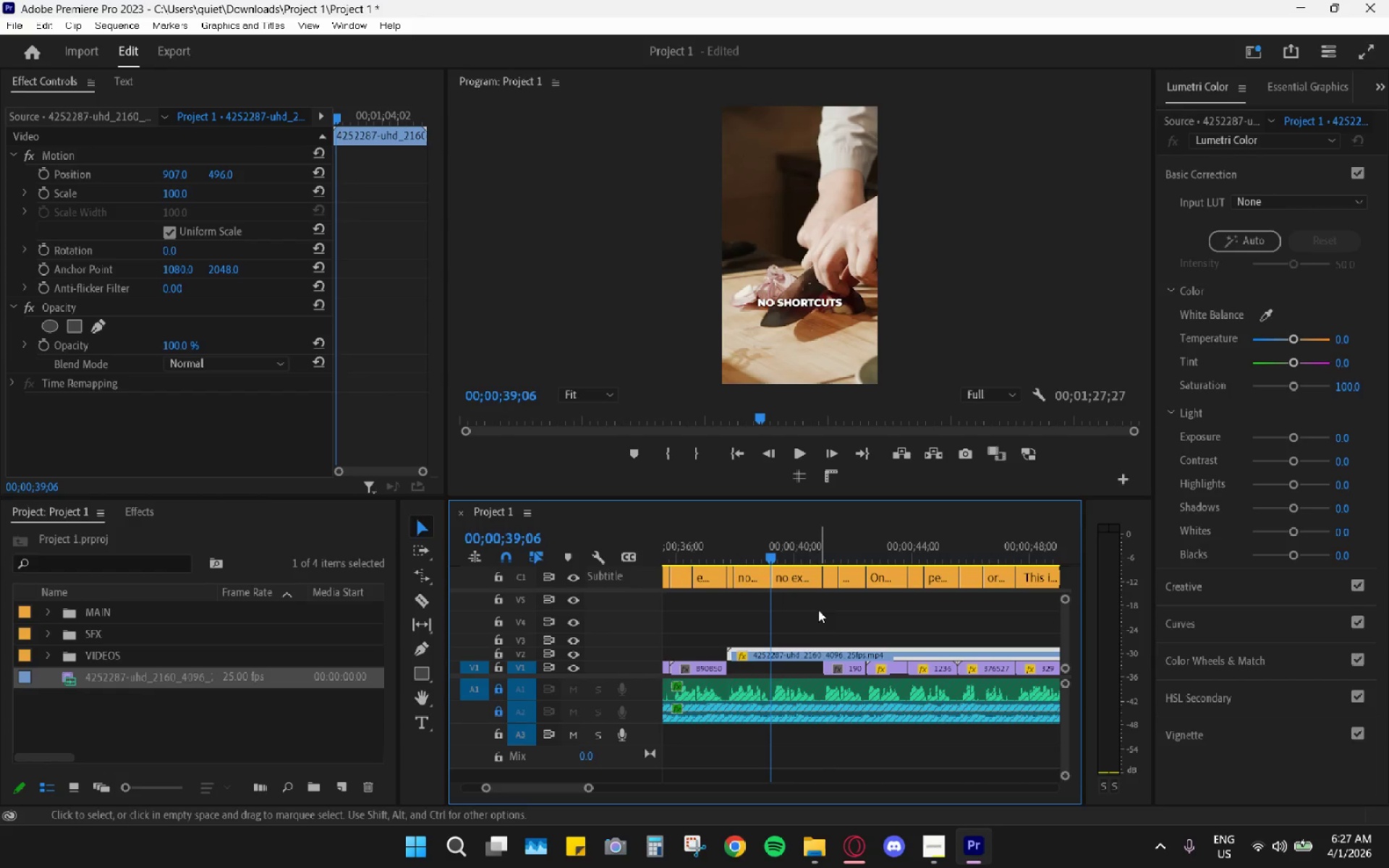 
type(cv)
 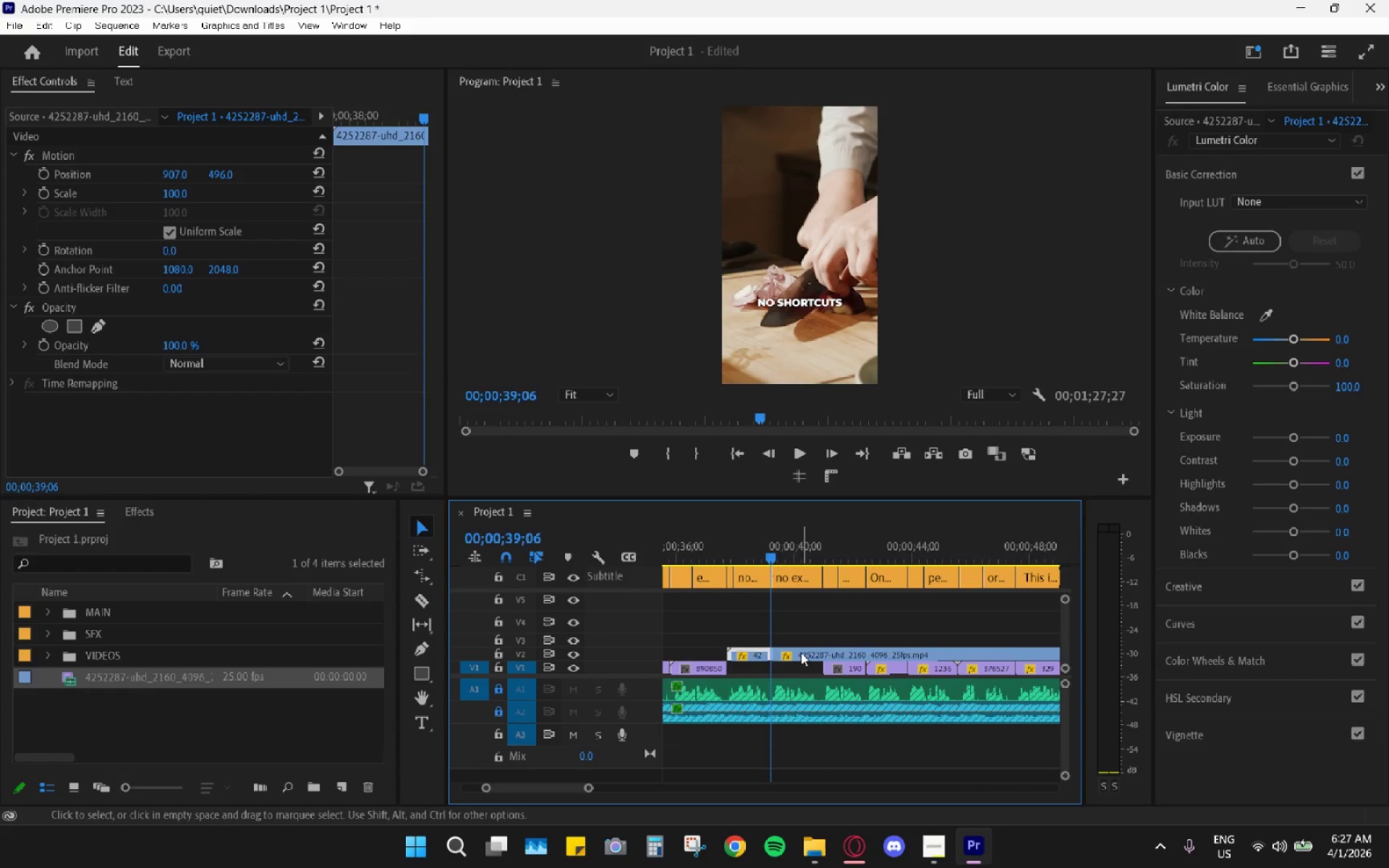 
double_click([802, 652])
 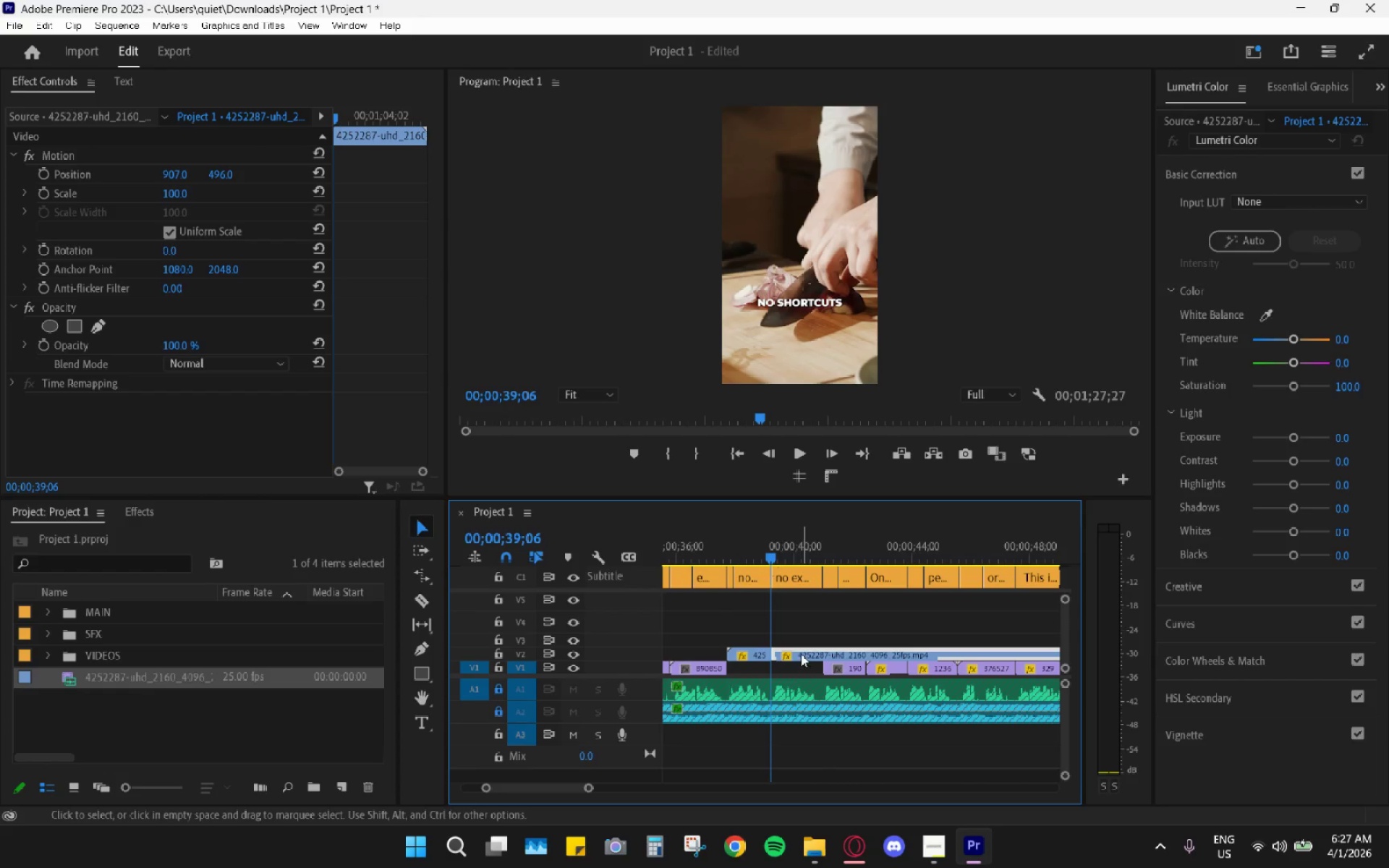 
key(H)
 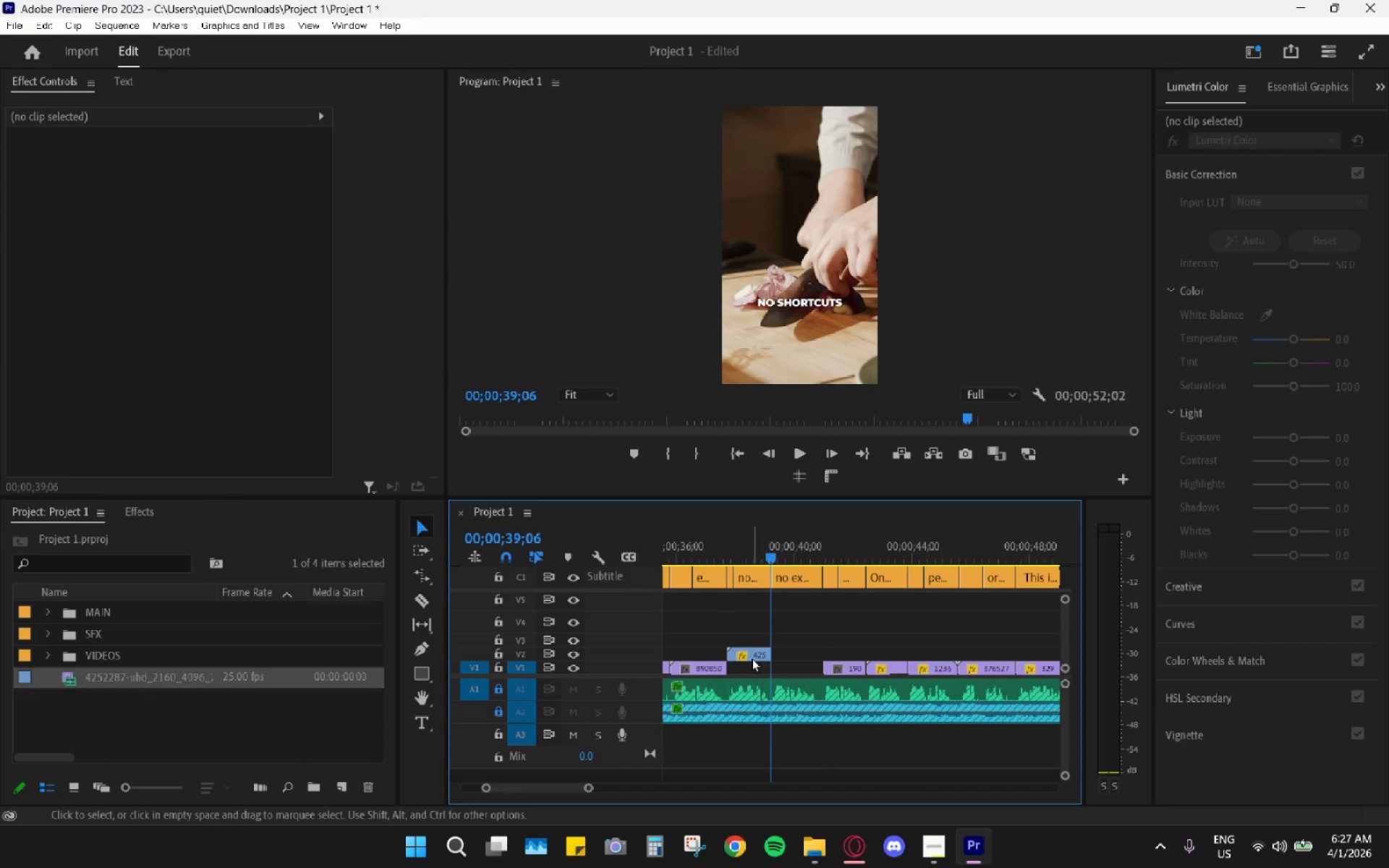 
left_click_drag(start_coordinate=[752, 656], to_coordinate=[756, 671])
 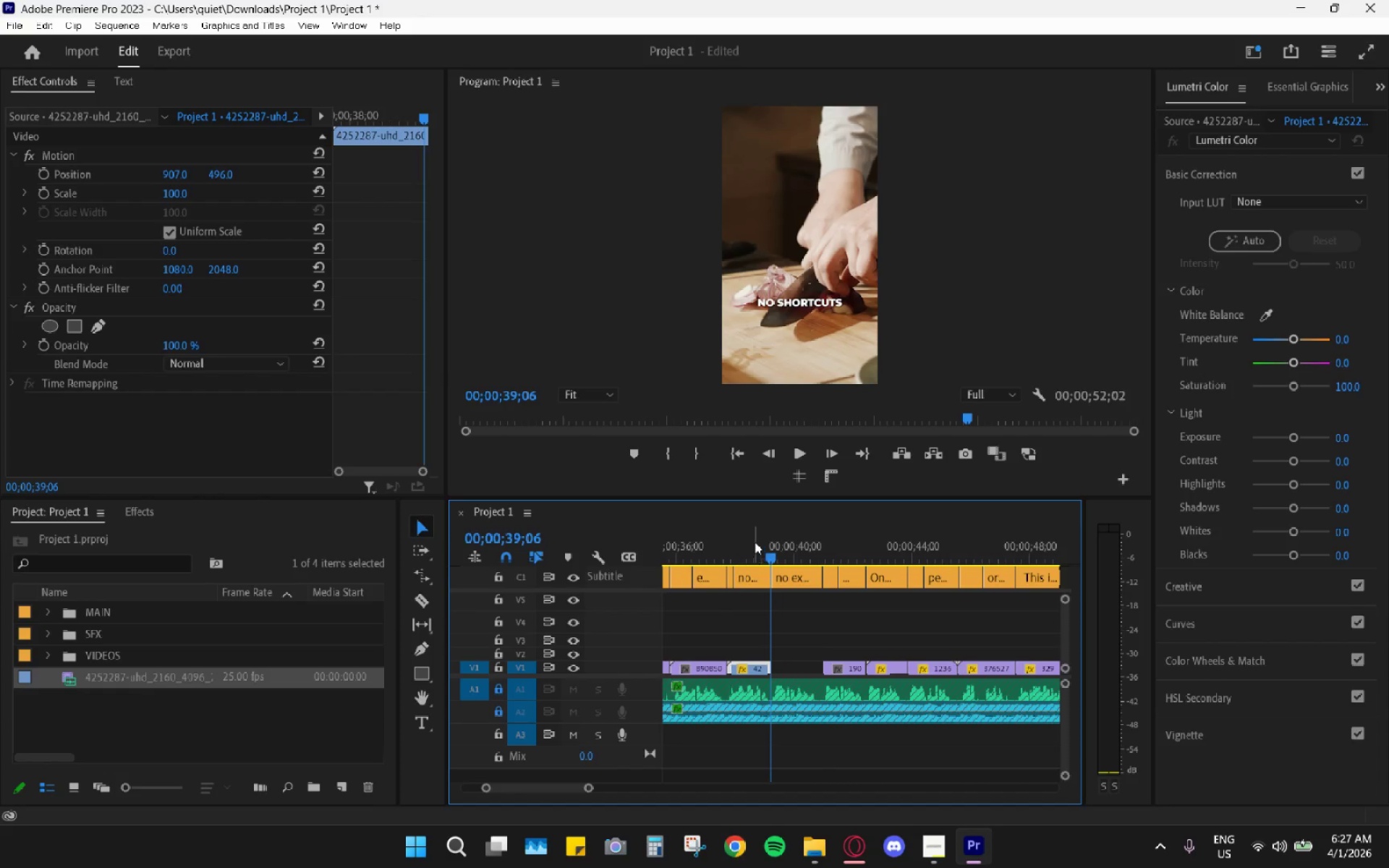 
left_click_drag(start_coordinate=[755, 542], to_coordinate=[683, 561])
 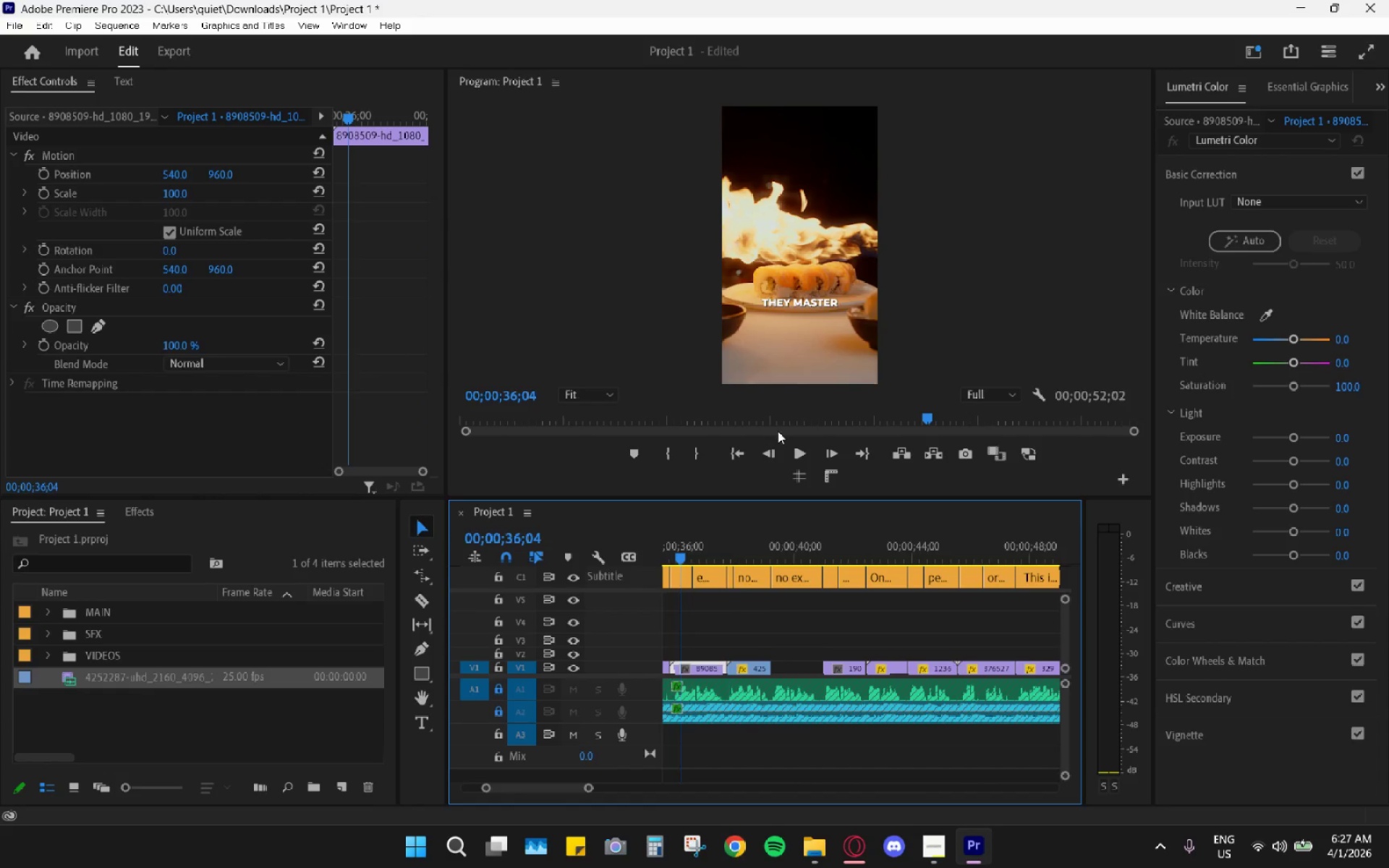 
left_click([790, 451])
 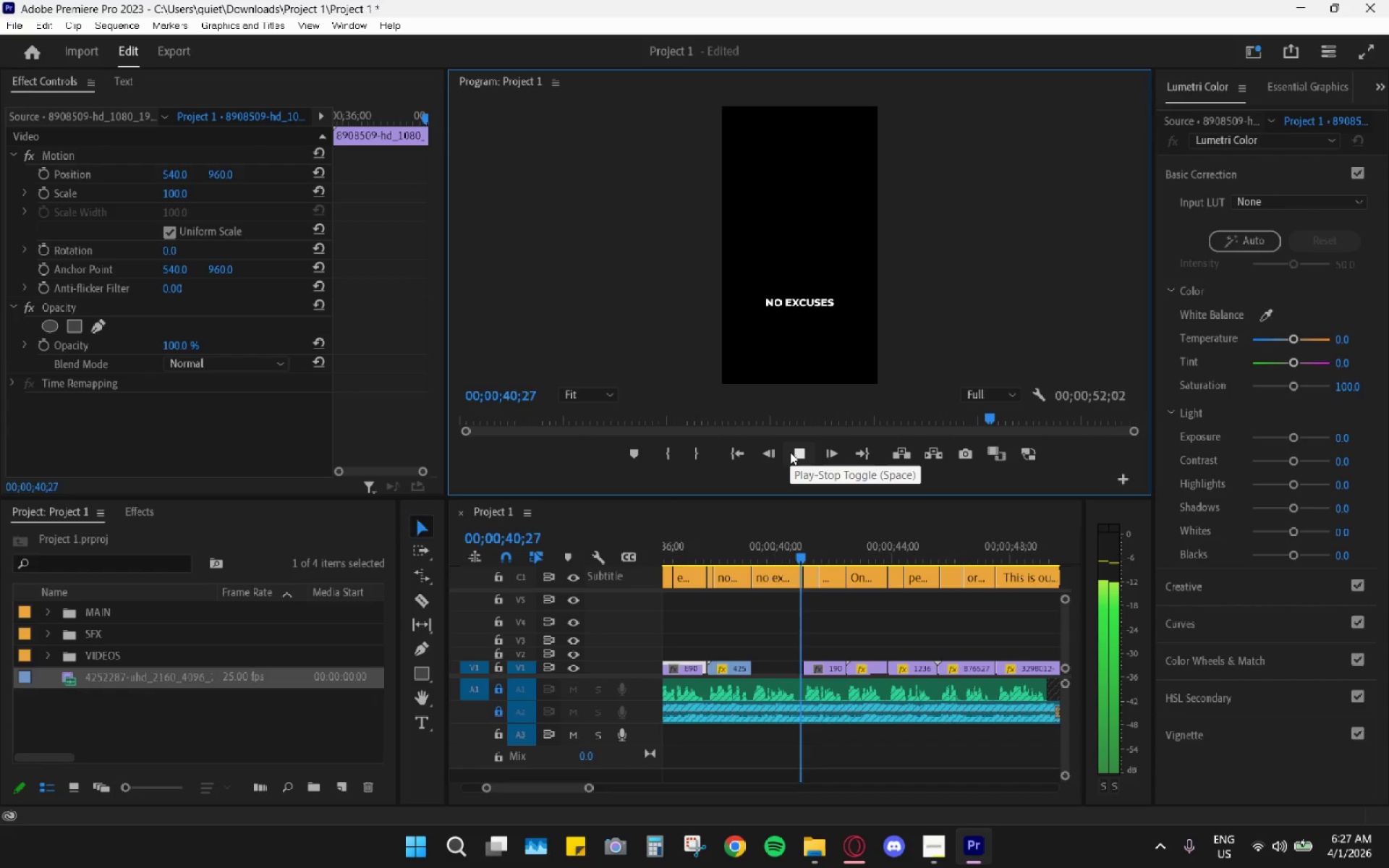 
wait(6.67)
 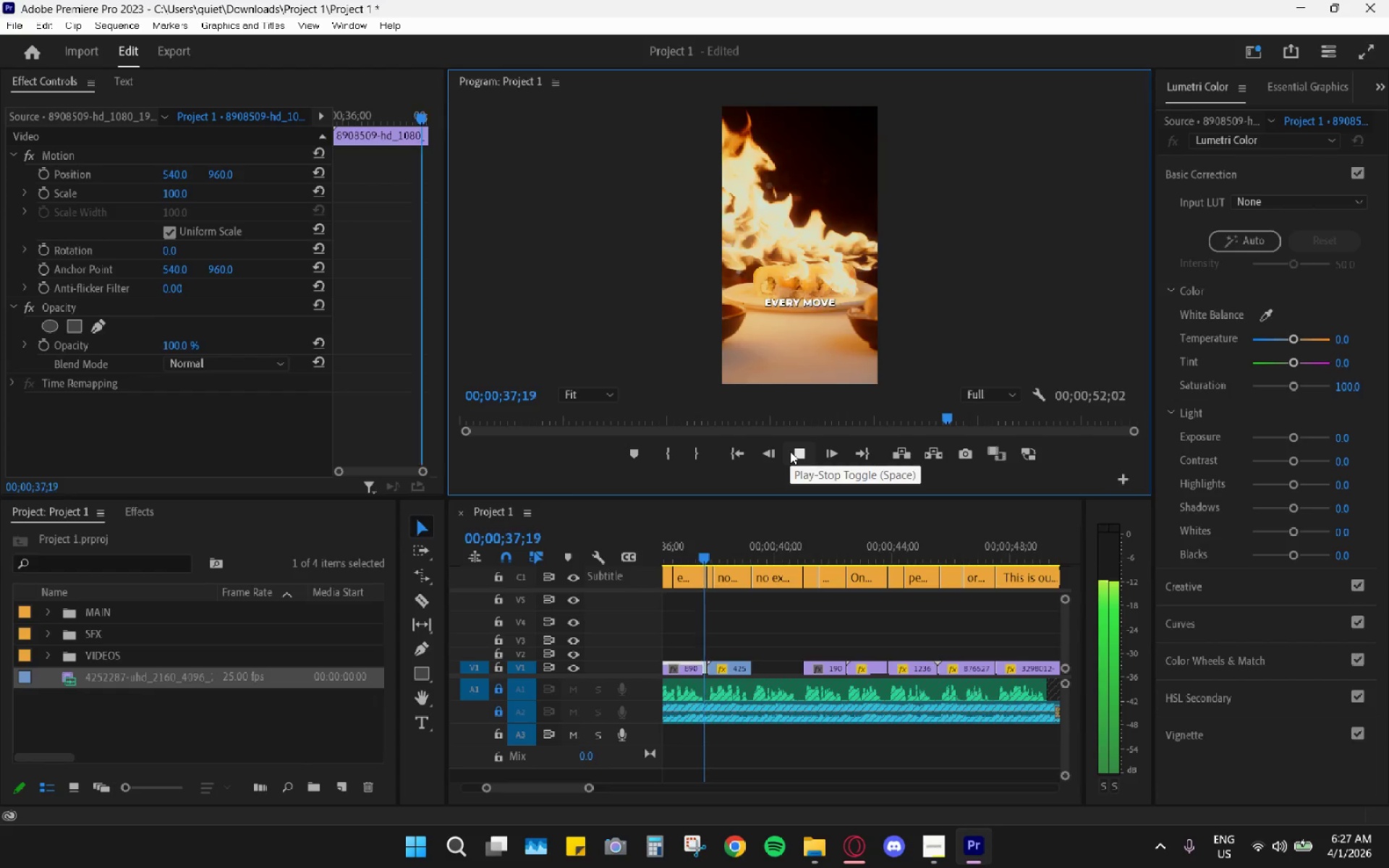 
key(Space)
 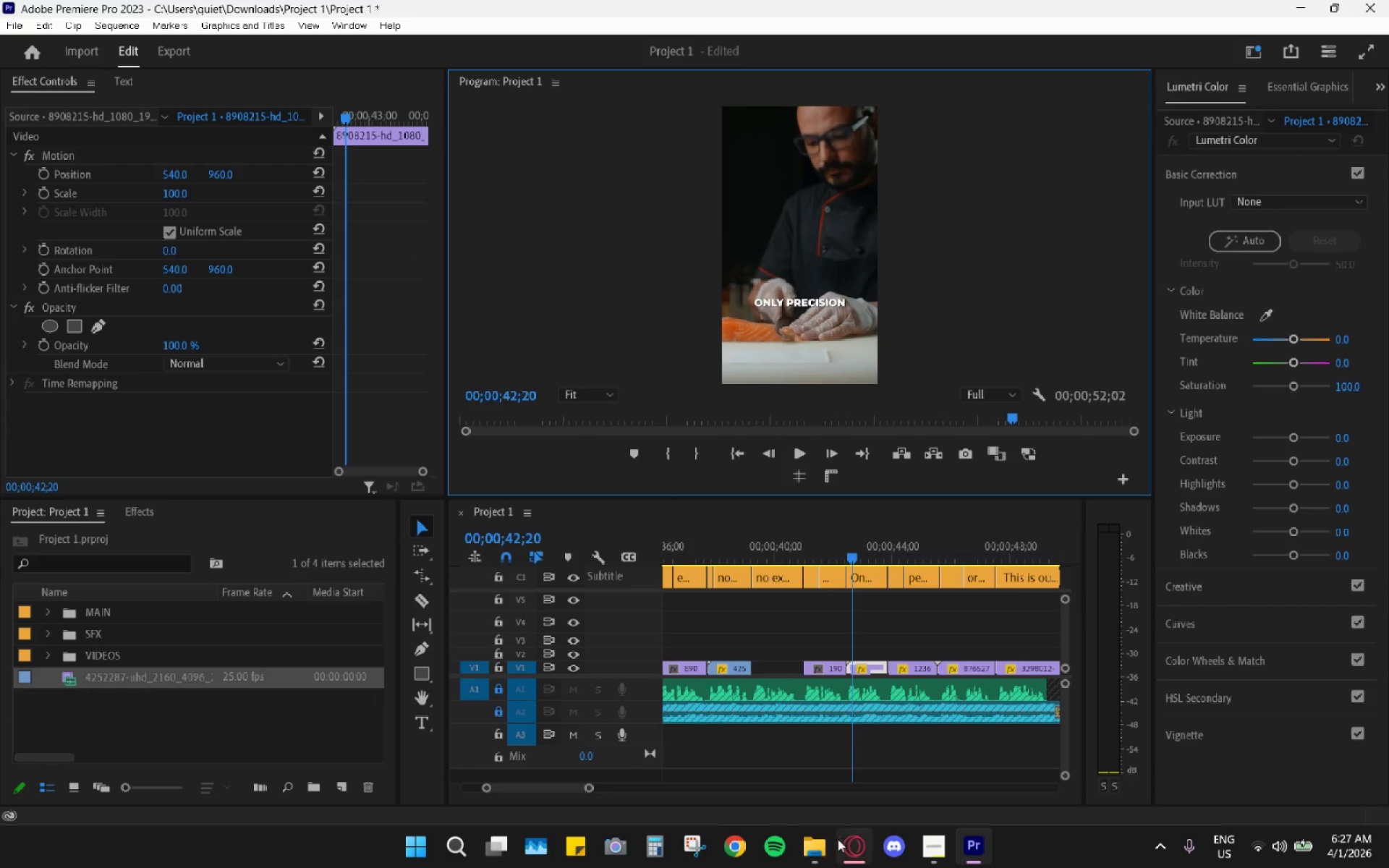 
left_click([845, 839])
 